 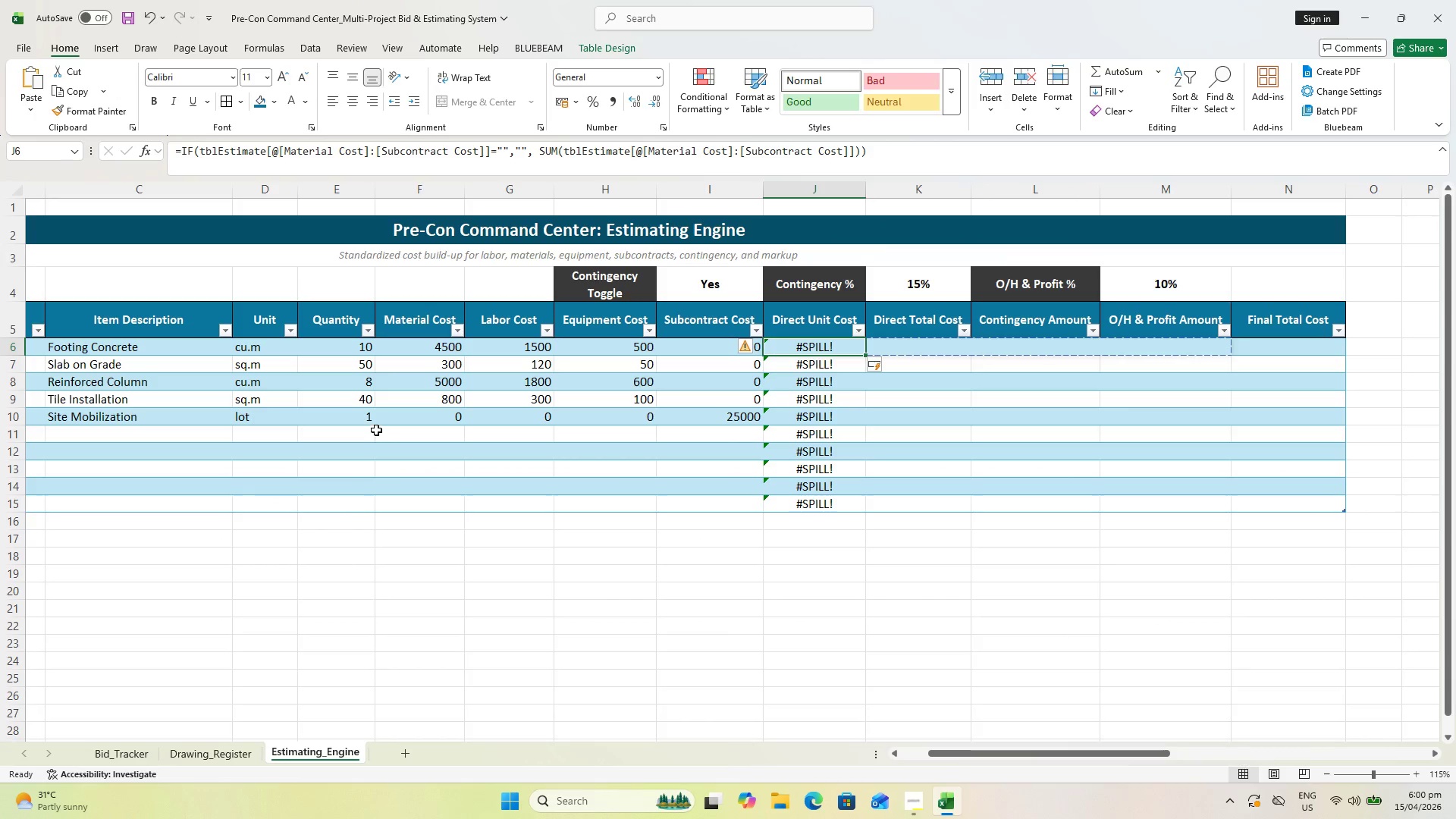 
left_click_drag(start_coordinate=[946, 755], to_coordinate=[924, 758])
 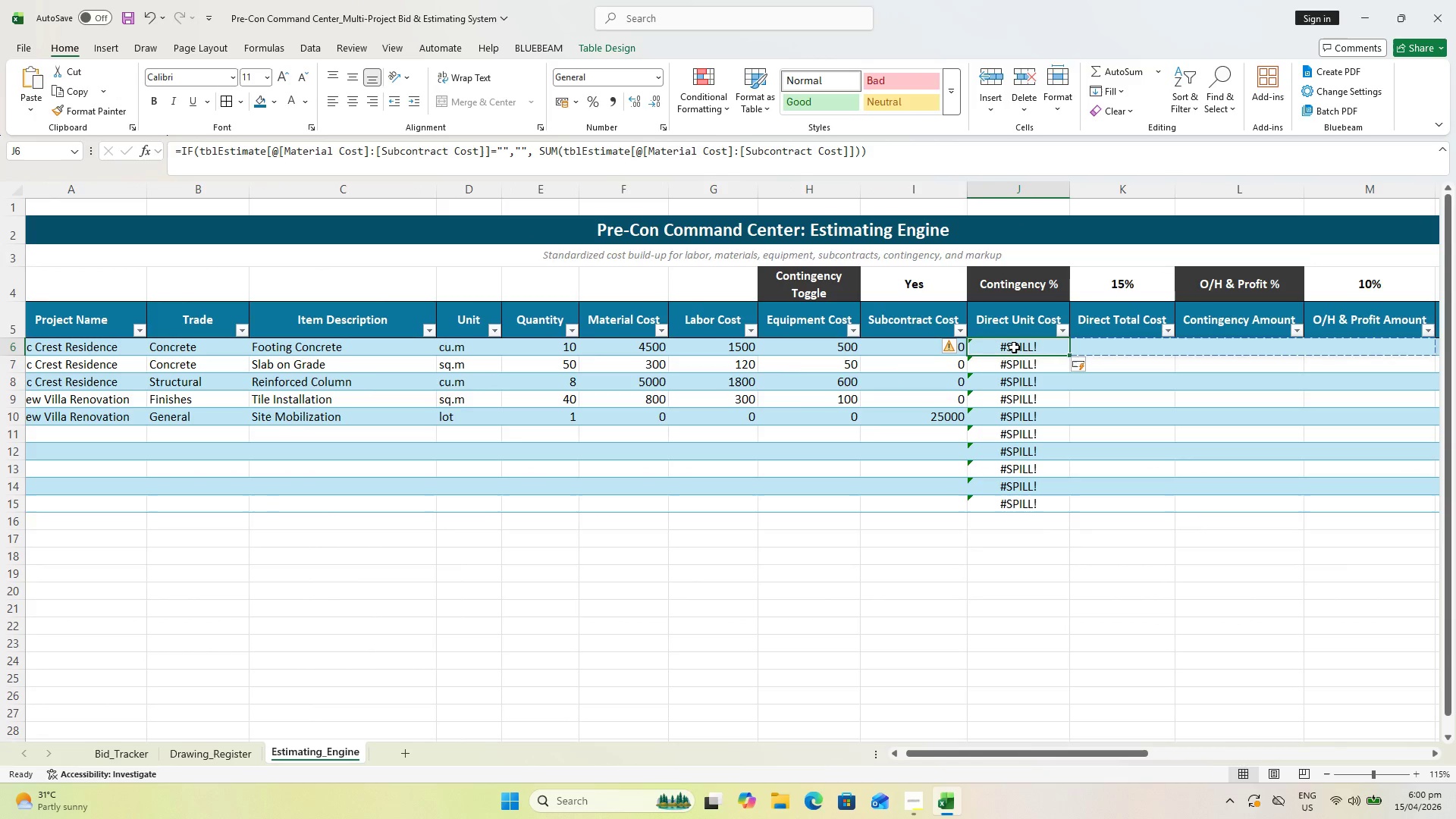 
double_click([1014, 347])
 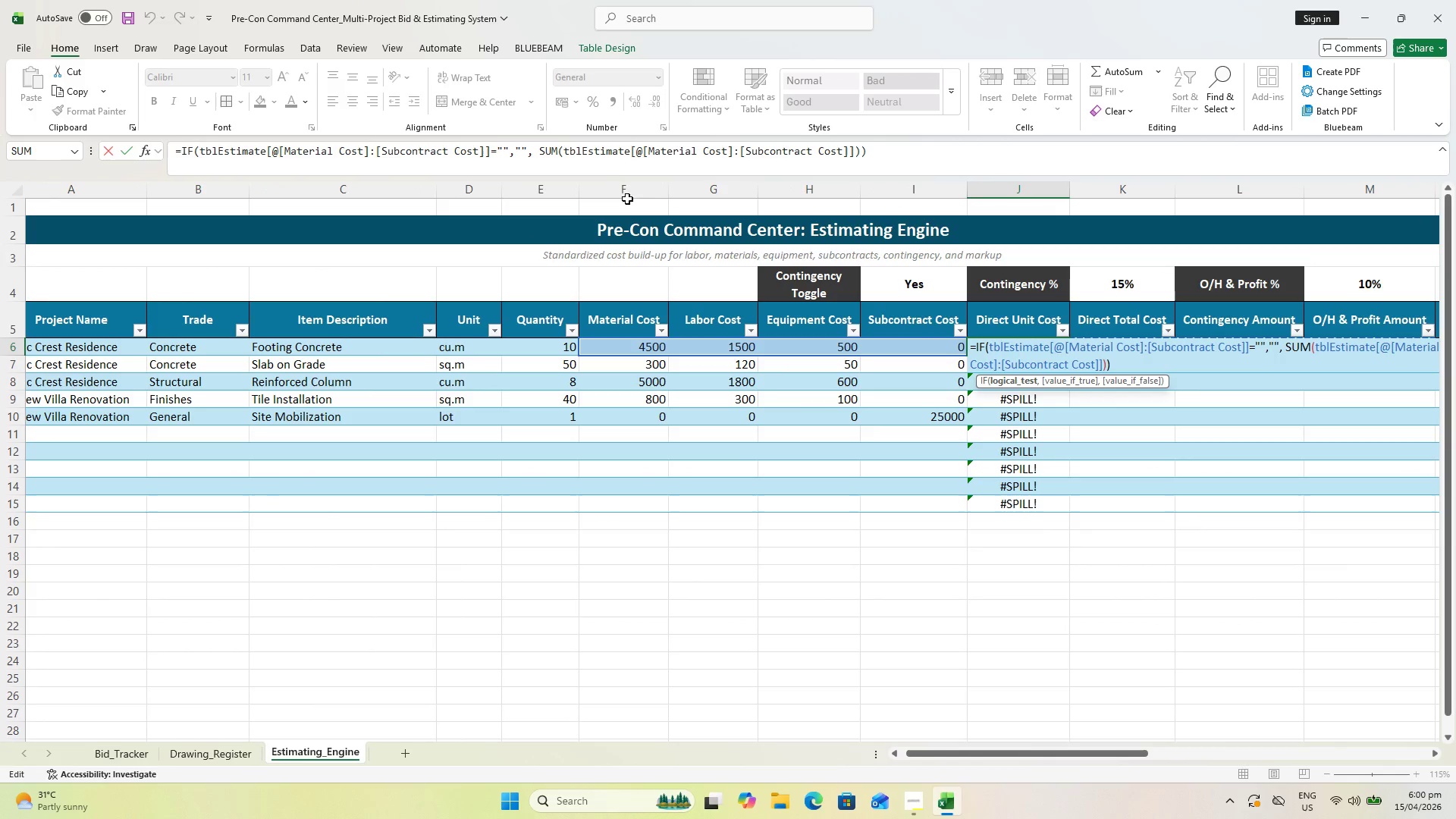 
left_click([469, 151])
 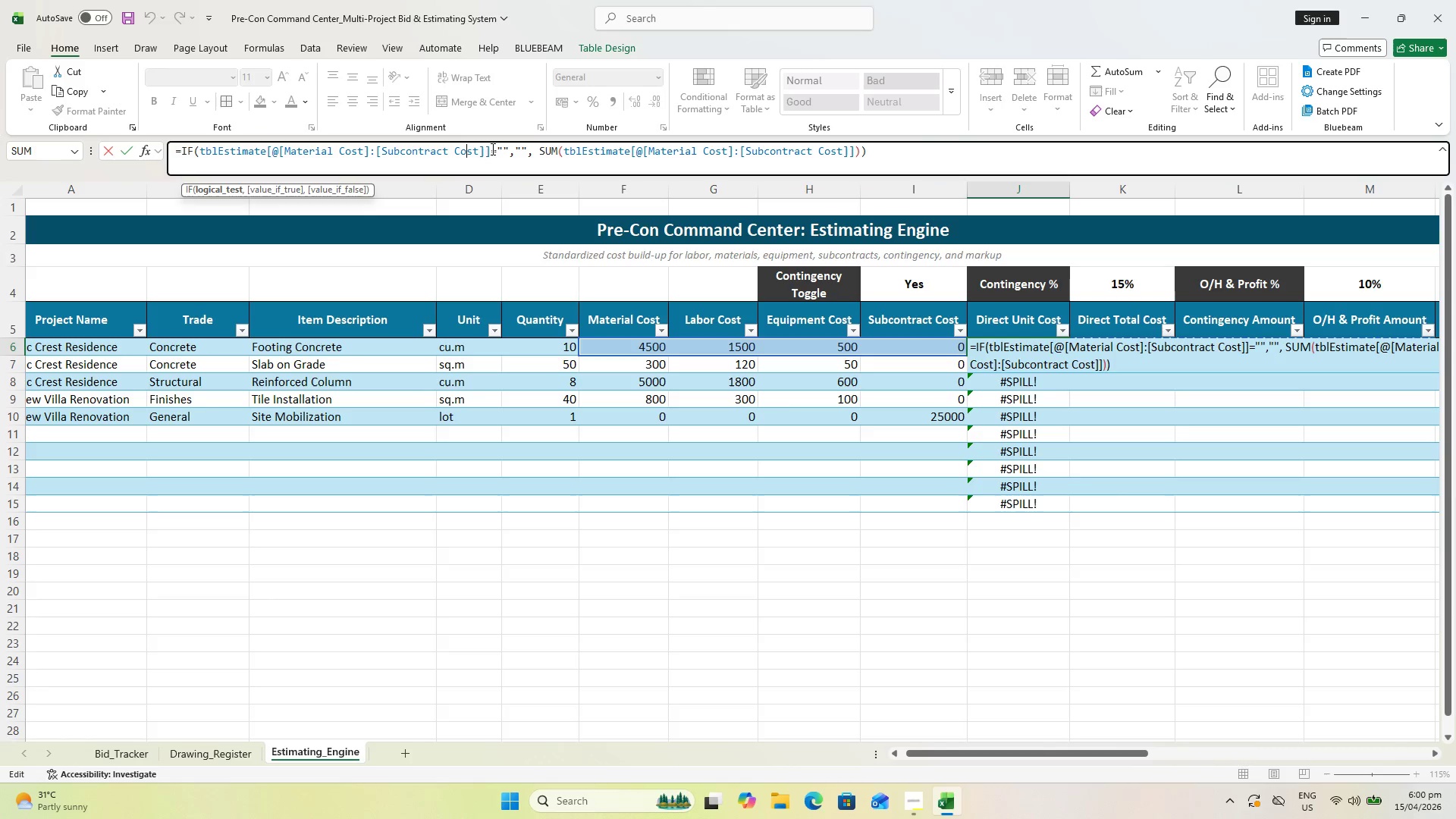 
left_click_drag(start_coordinate=[491, 148], to_coordinate=[198, 155])
 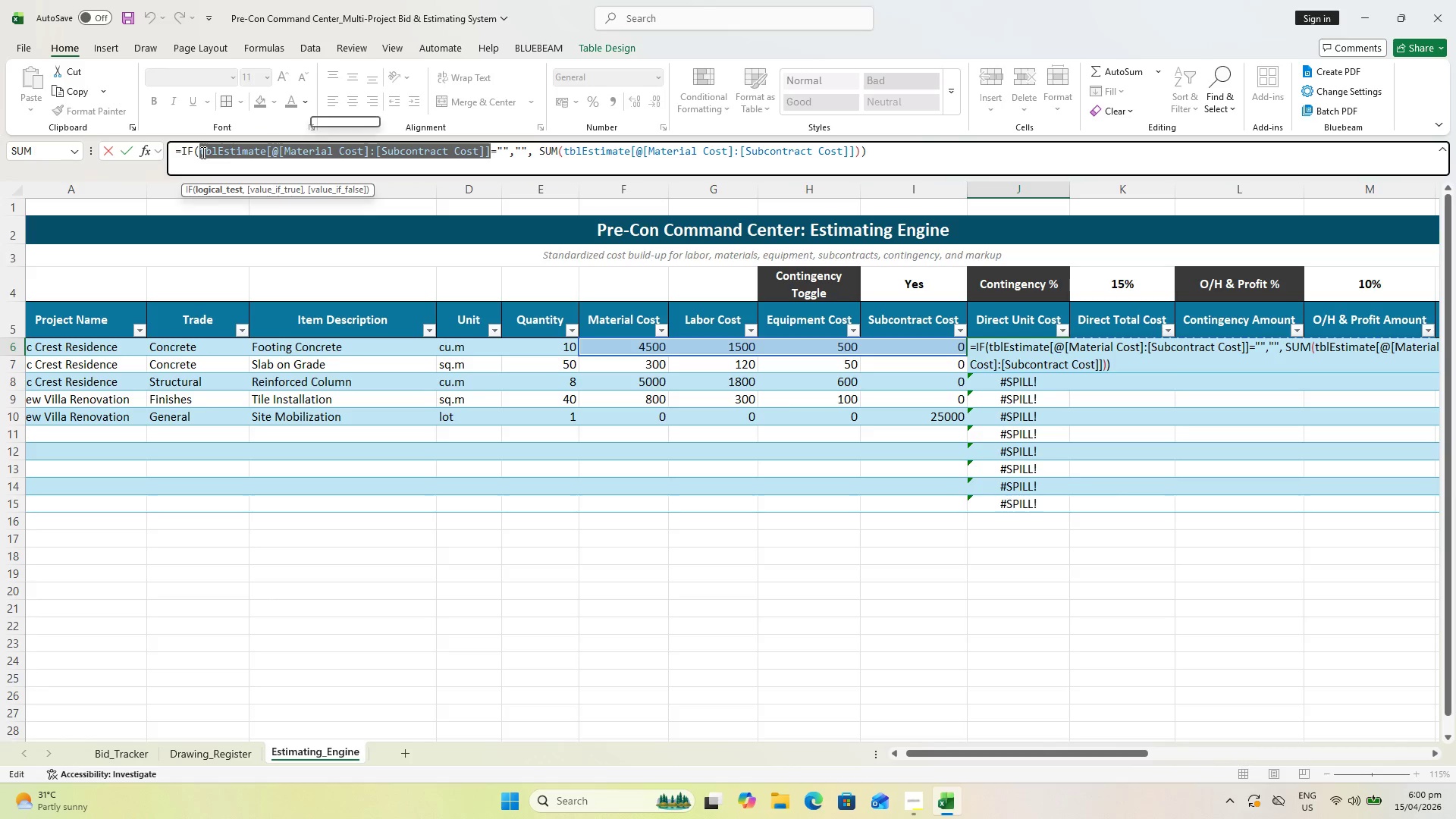 
key(Backspace)
 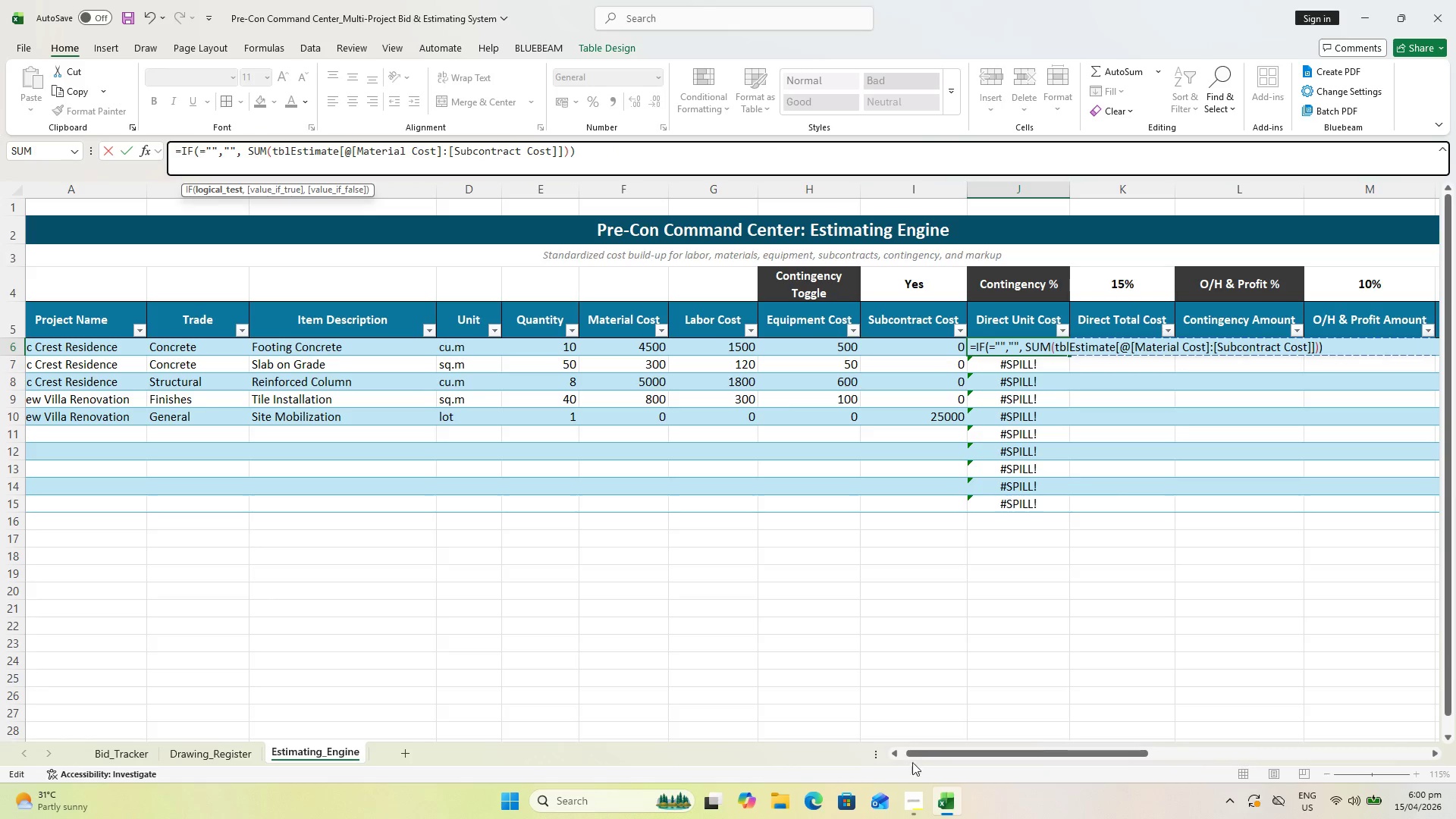 
left_click_drag(start_coordinate=[921, 753], to_coordinate=[877, 755])
 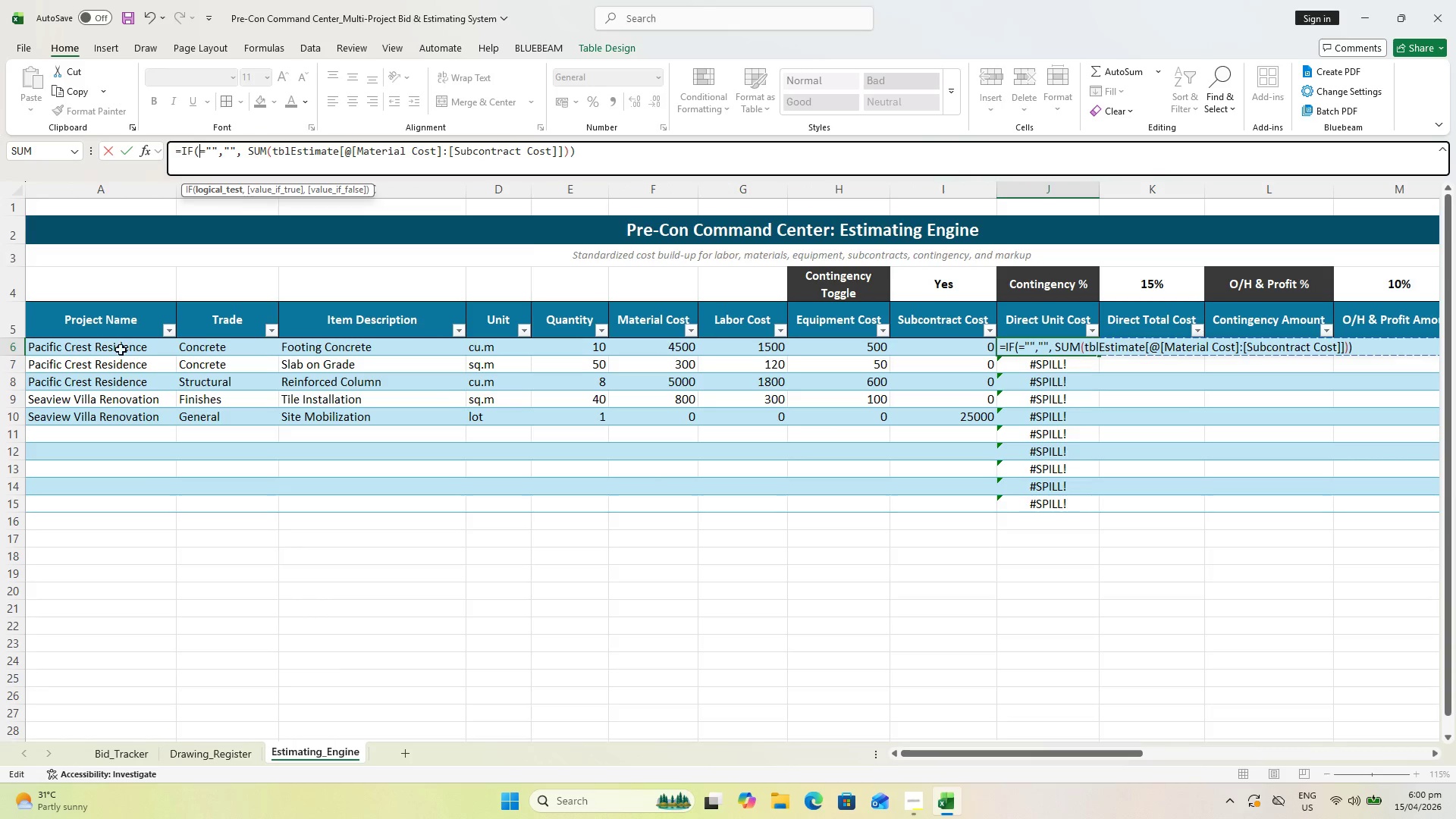 
left_click([121, 349])
 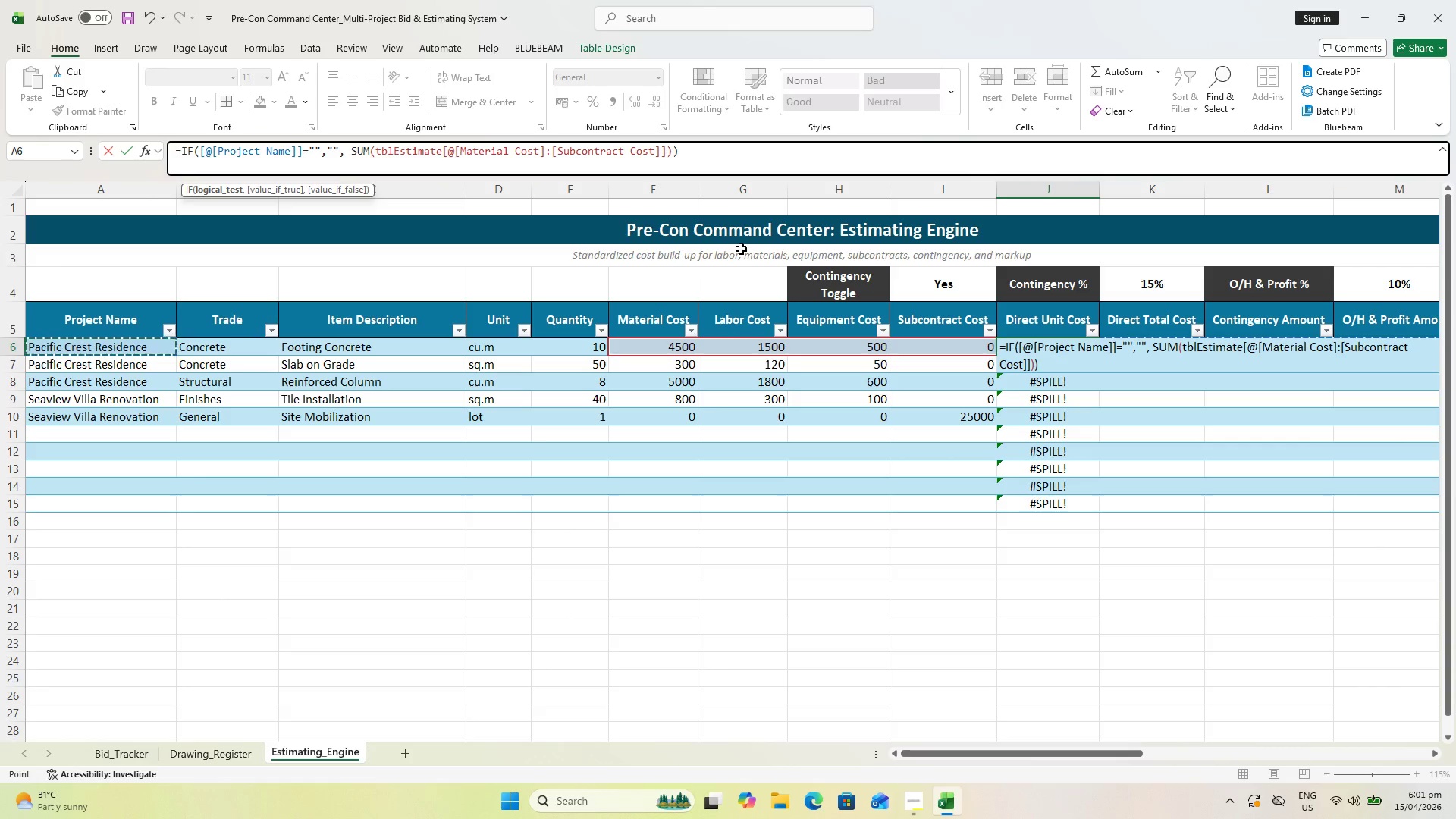 
wait(5.53)
 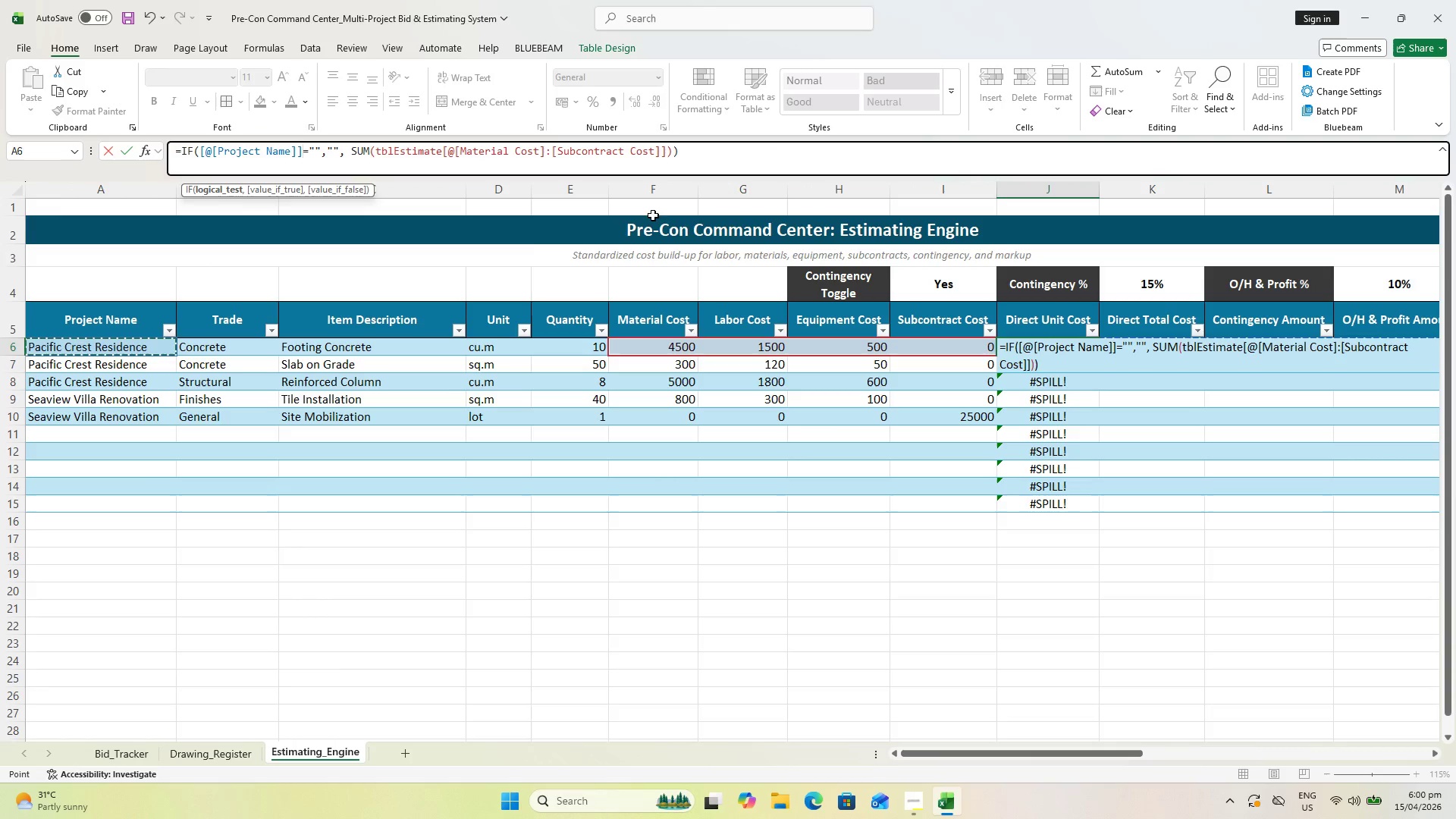 
key(Enter)
 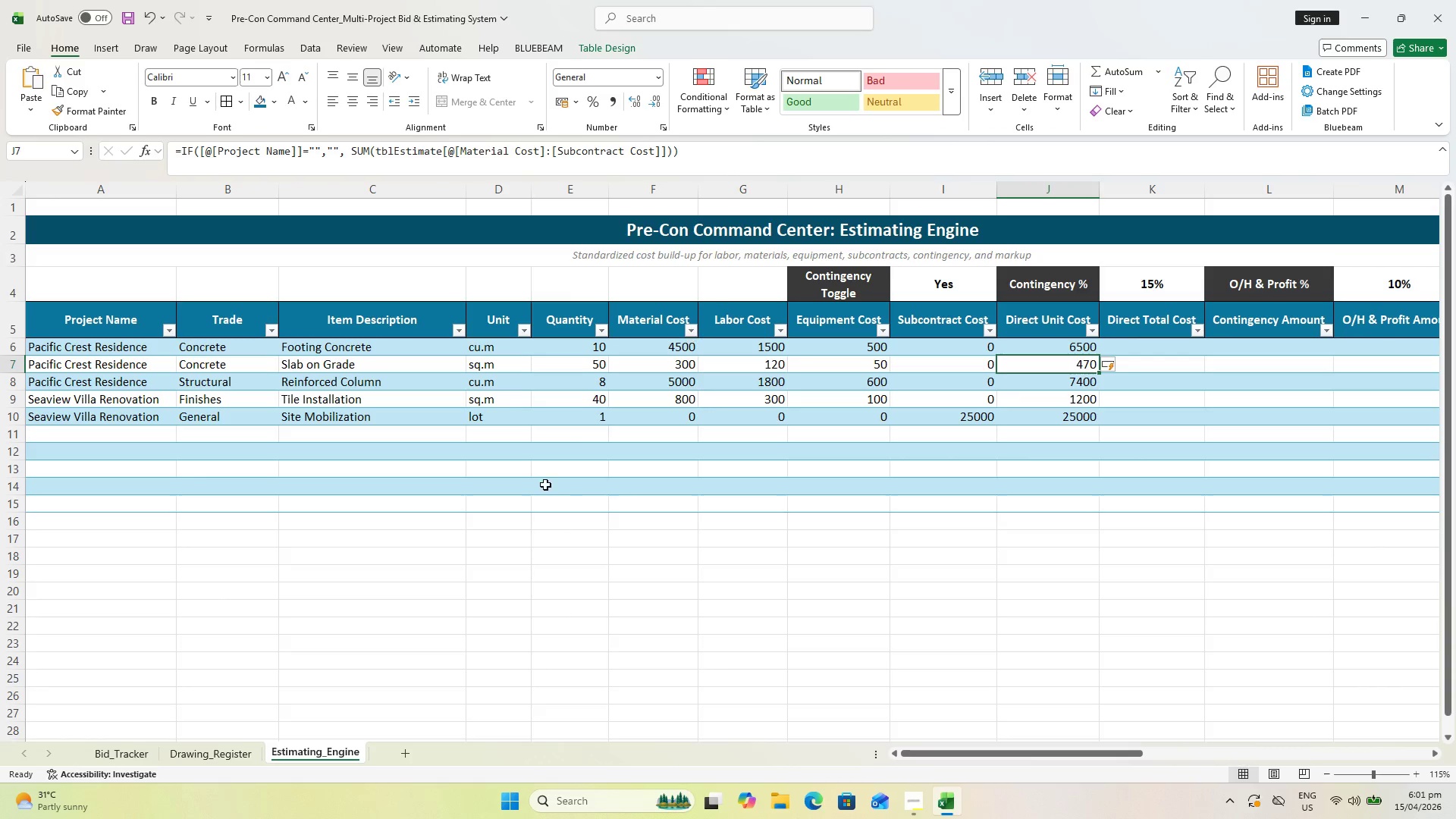 
key(Control+ControlLeft)
 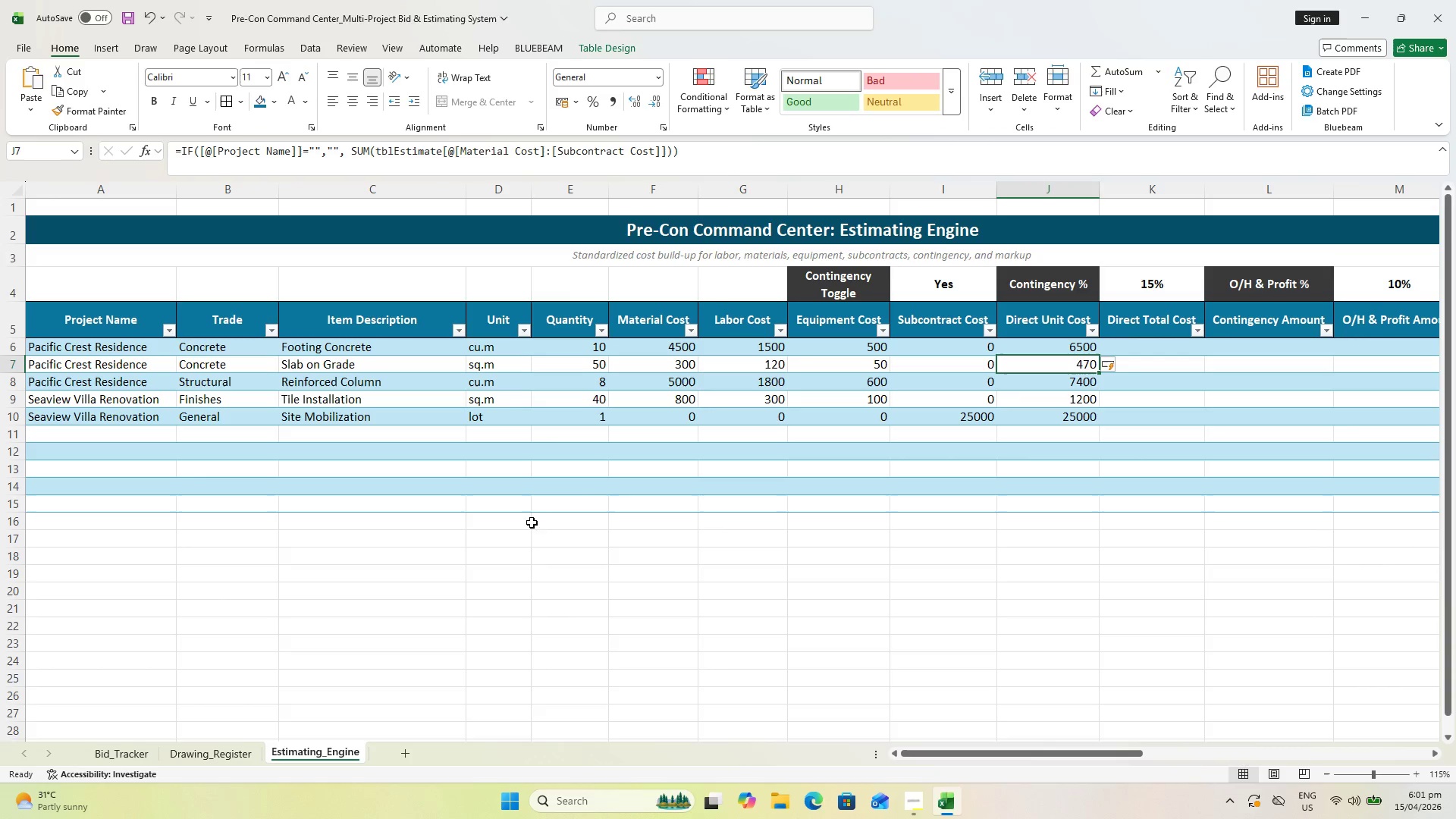 
key(Control+S)
 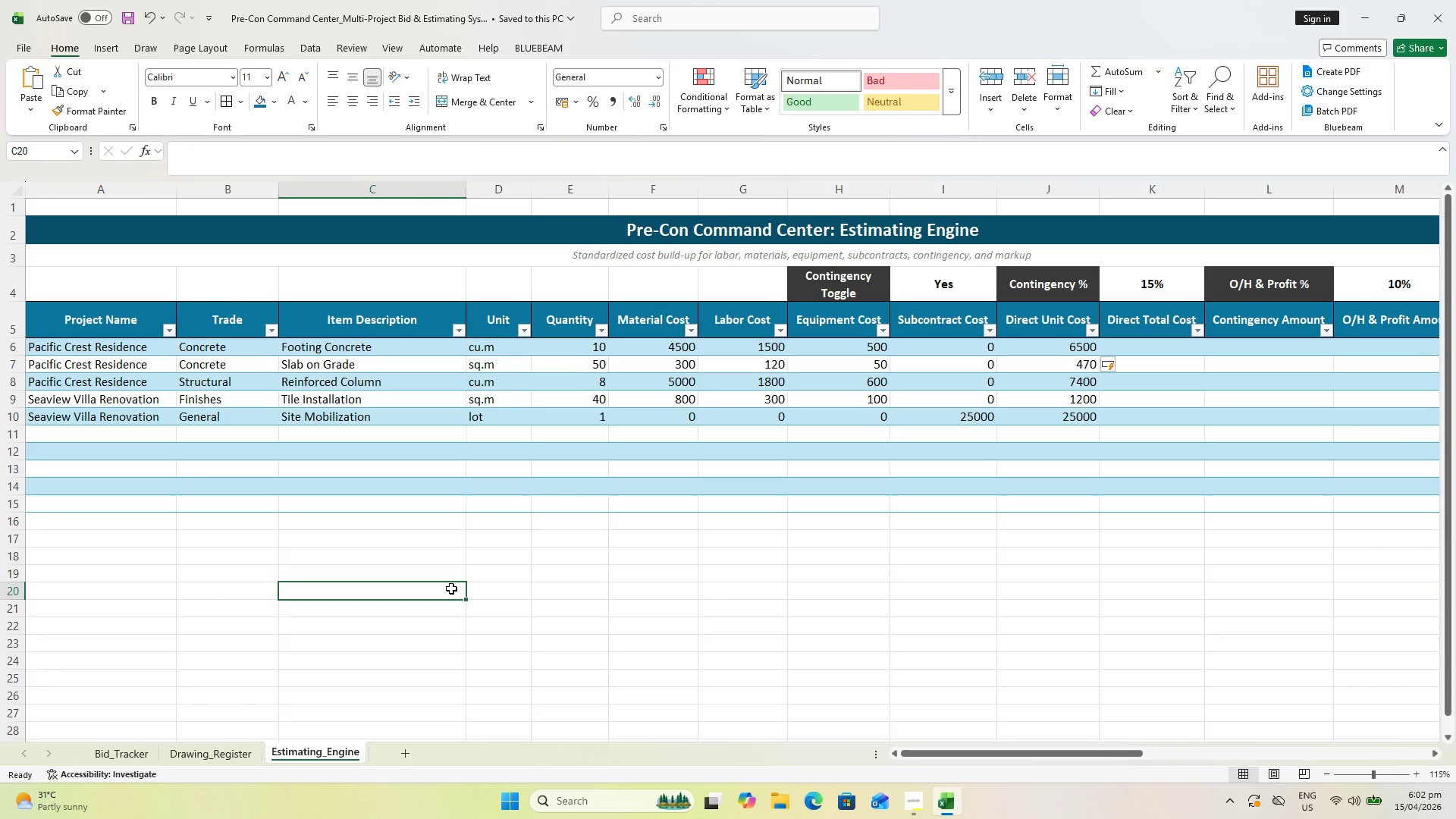 
wait(103.64)
 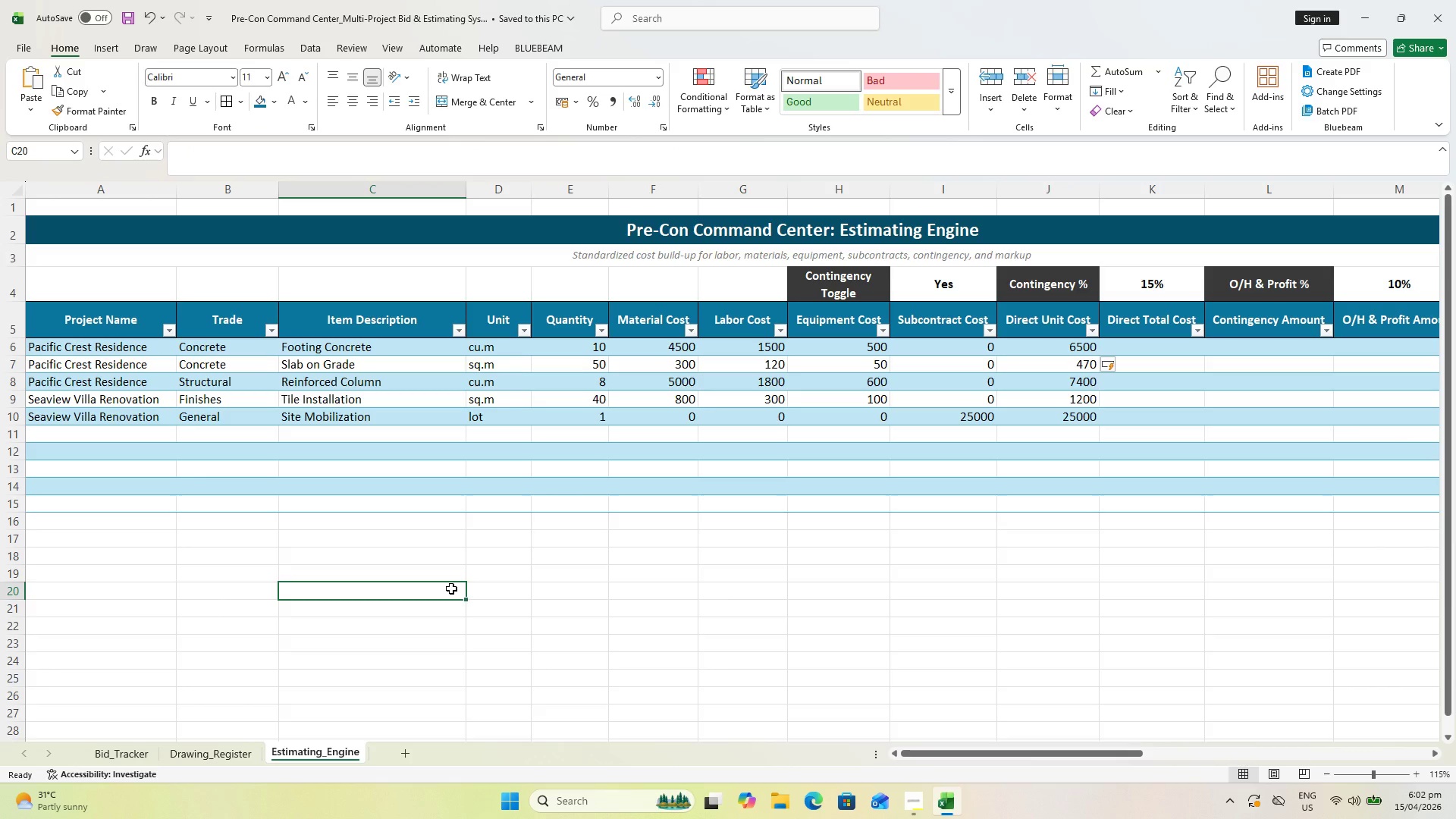 
left_click([1145, 353])
 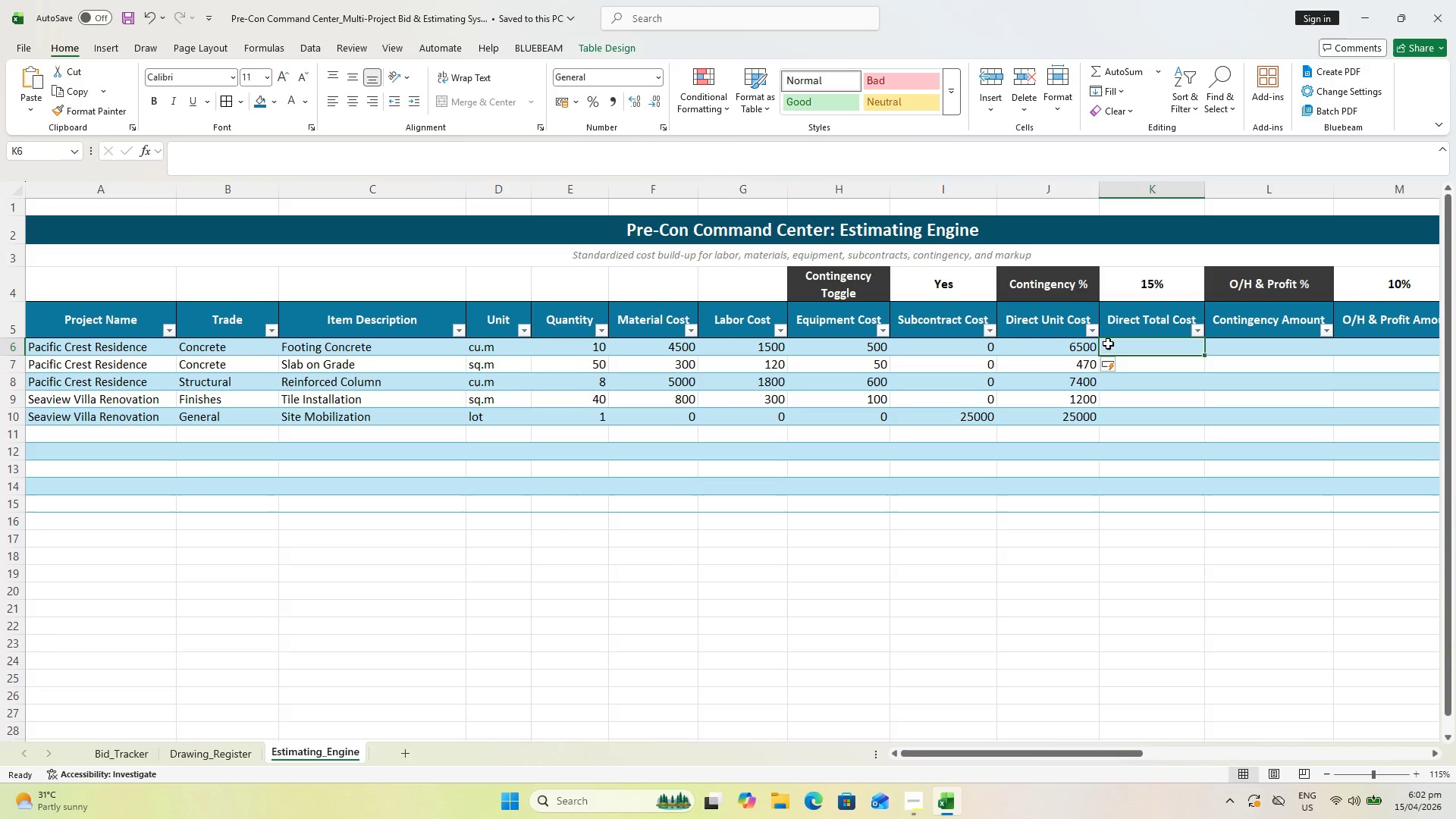 
key(Equal)
 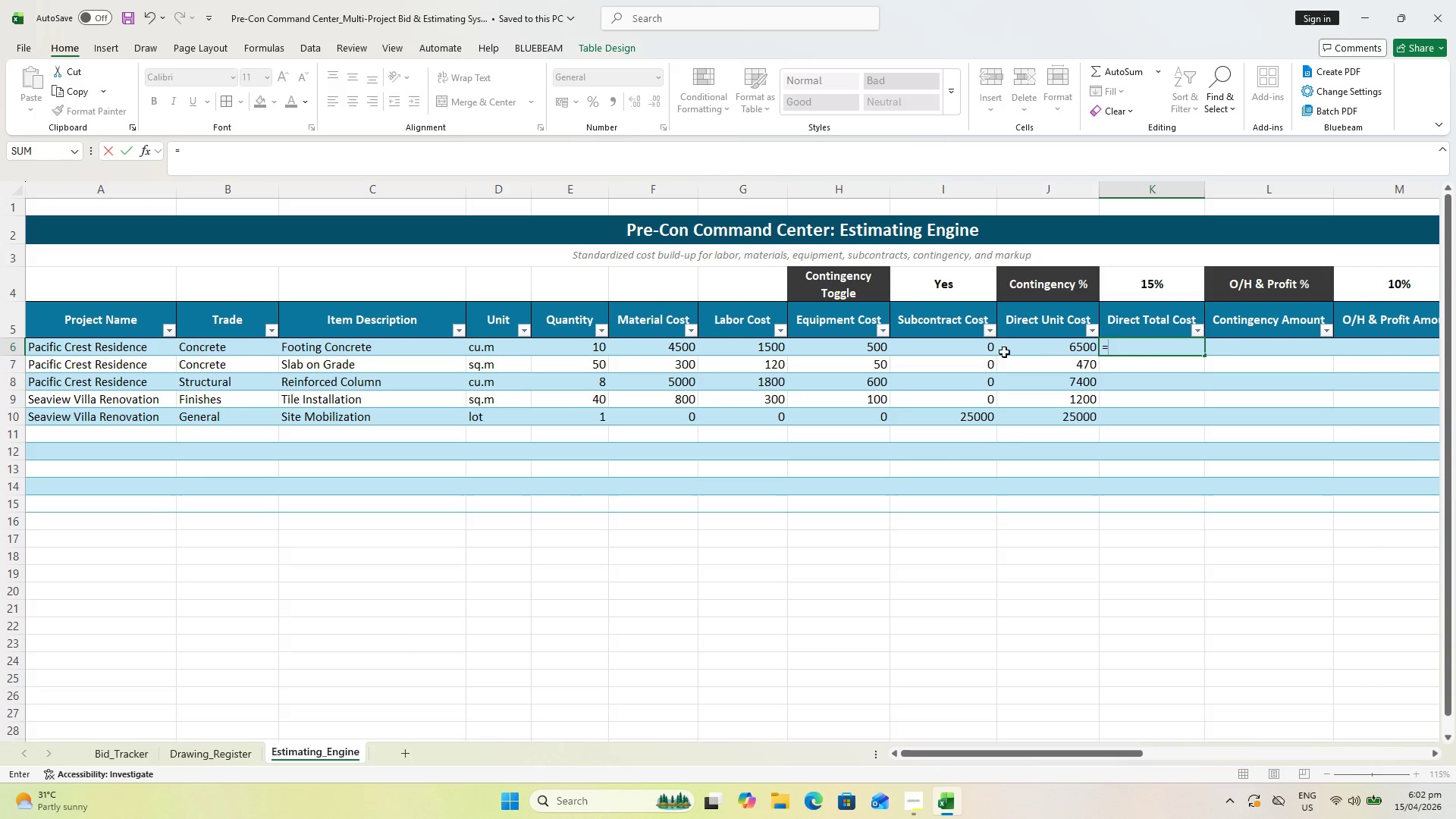 
wait(5.42)
 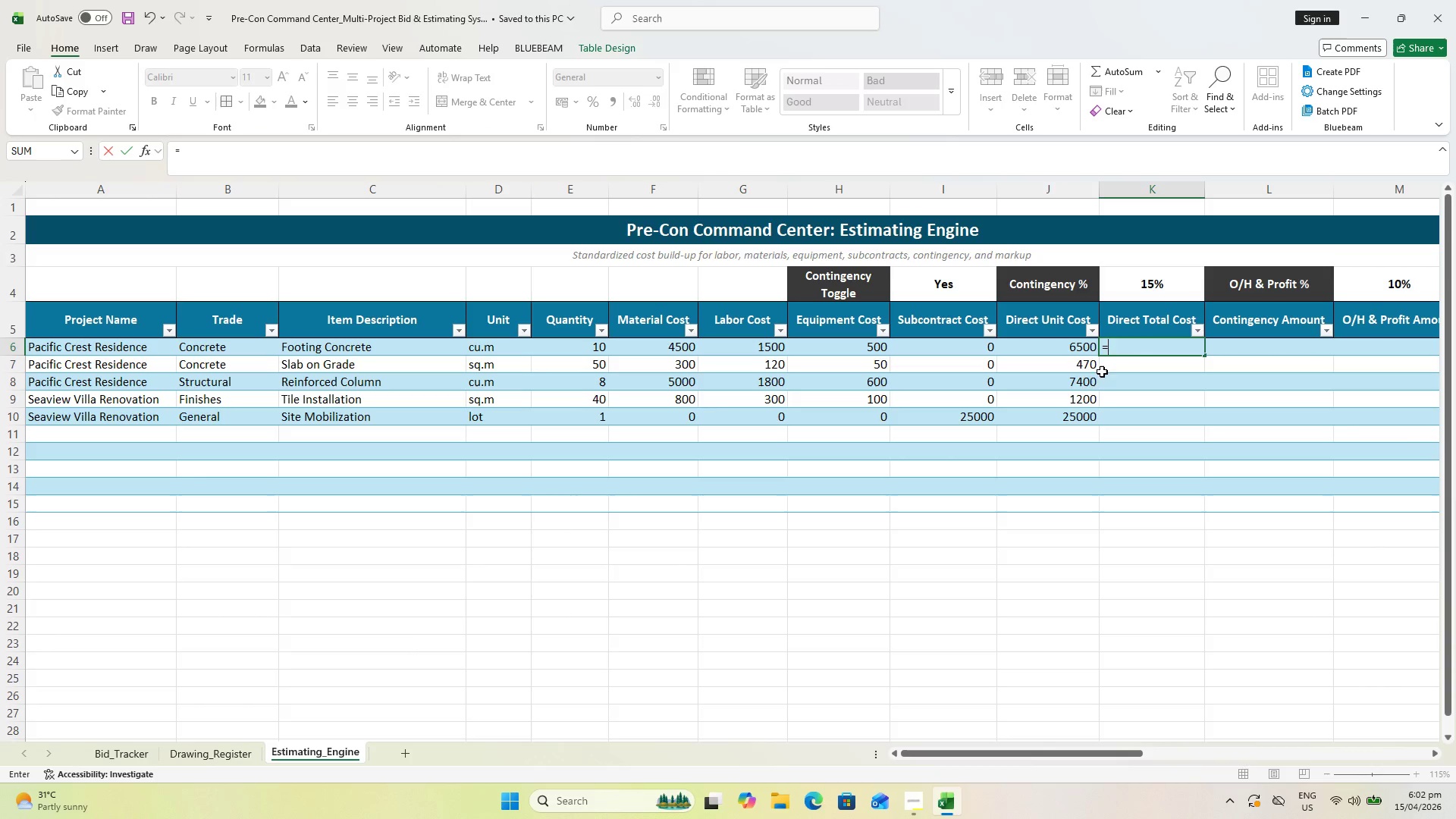 
left_click([560, 345])
 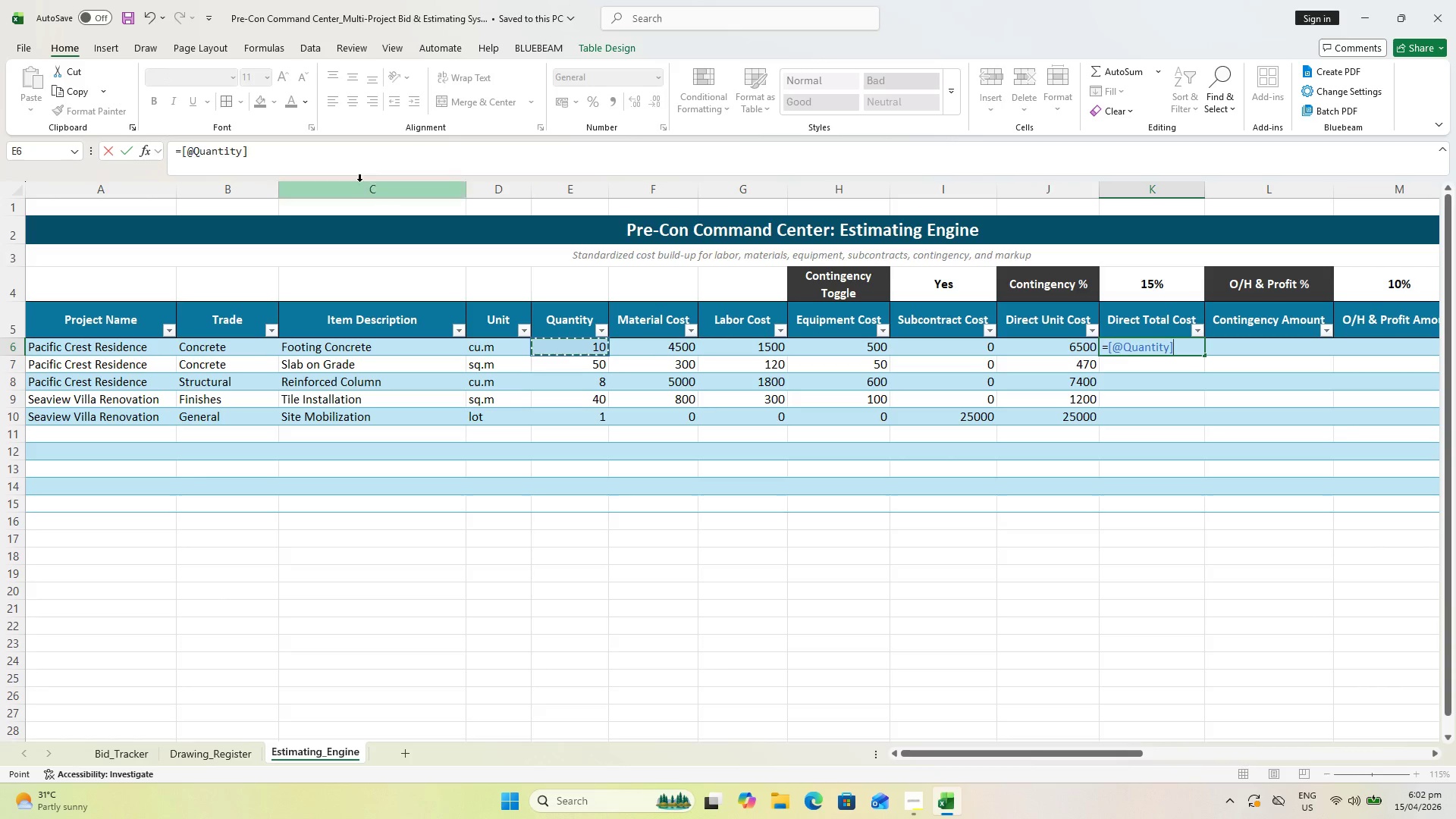 
left_click([344, 157])
 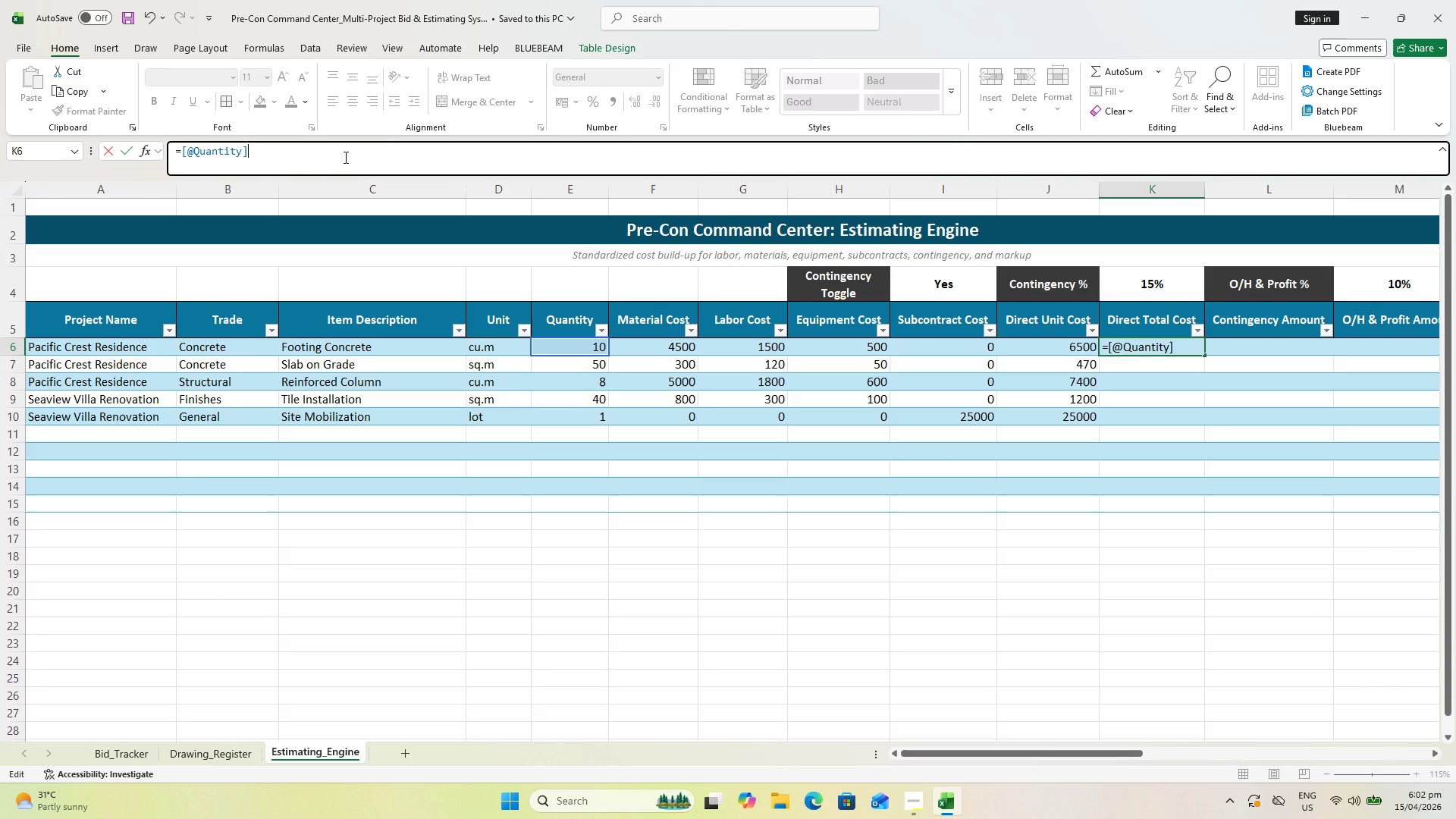 
key(Shift+8)
 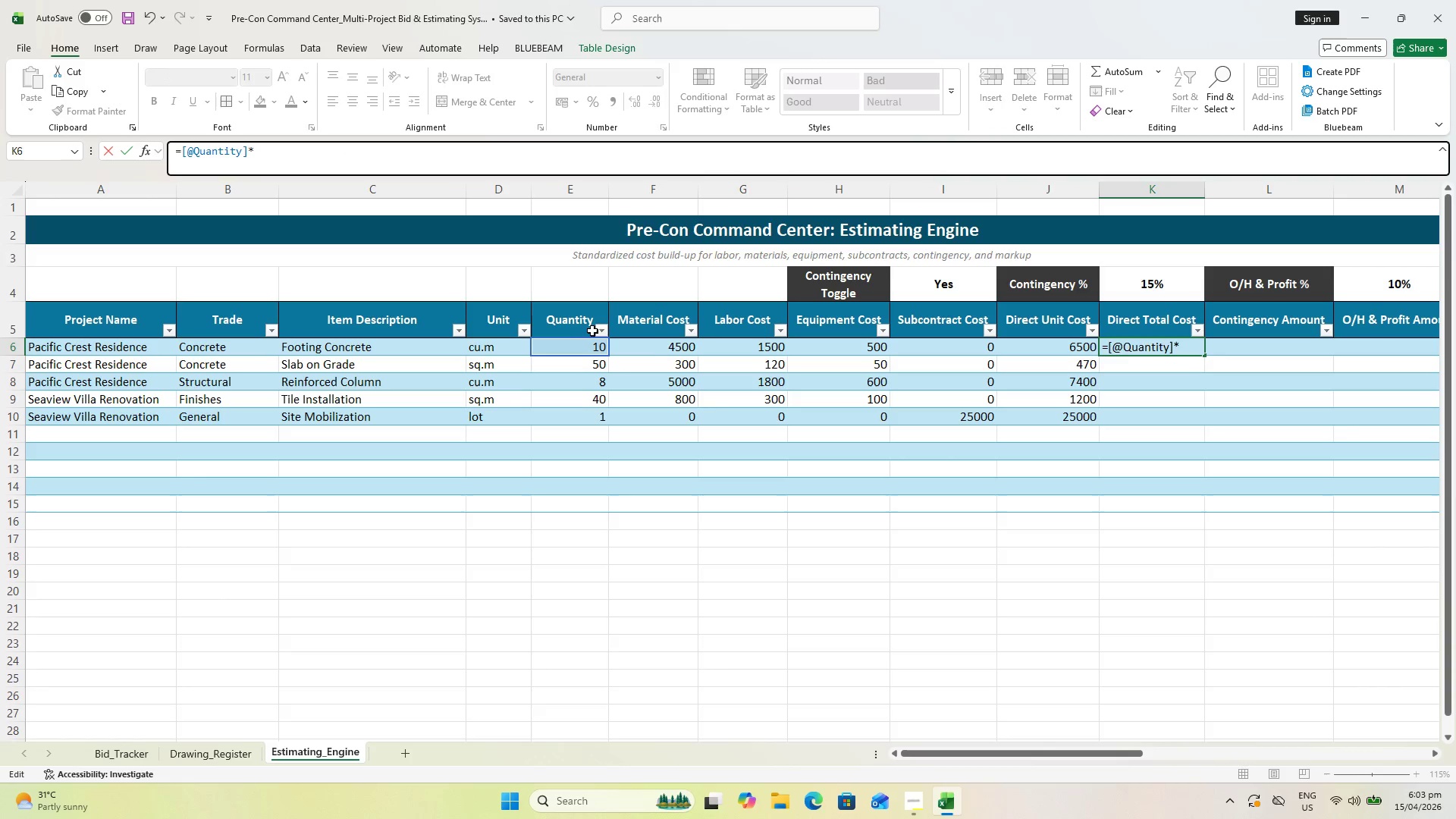 
left_click([1050, 351])
 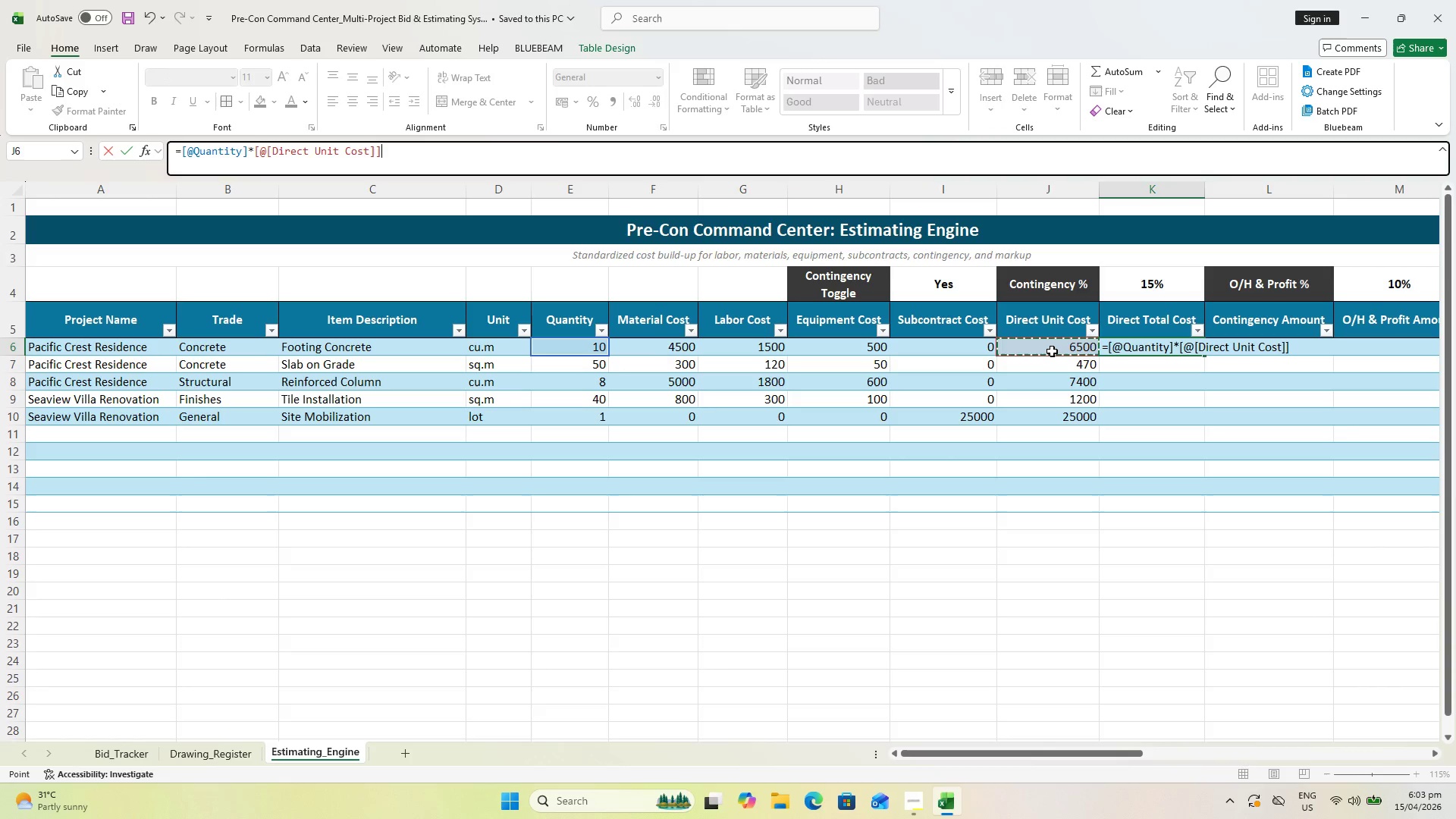 
key(Enter)
 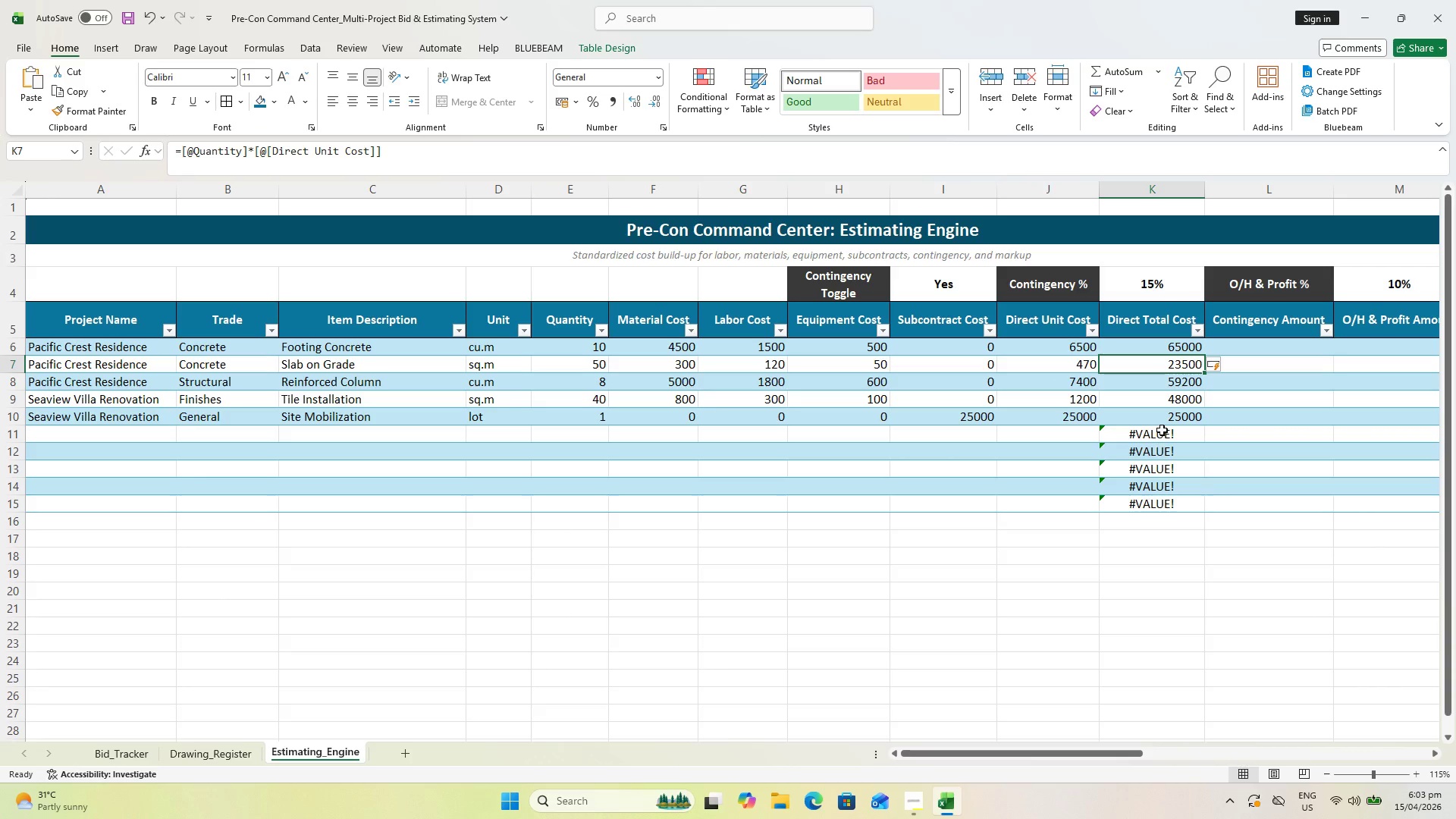 
left_click([1175, 348])
 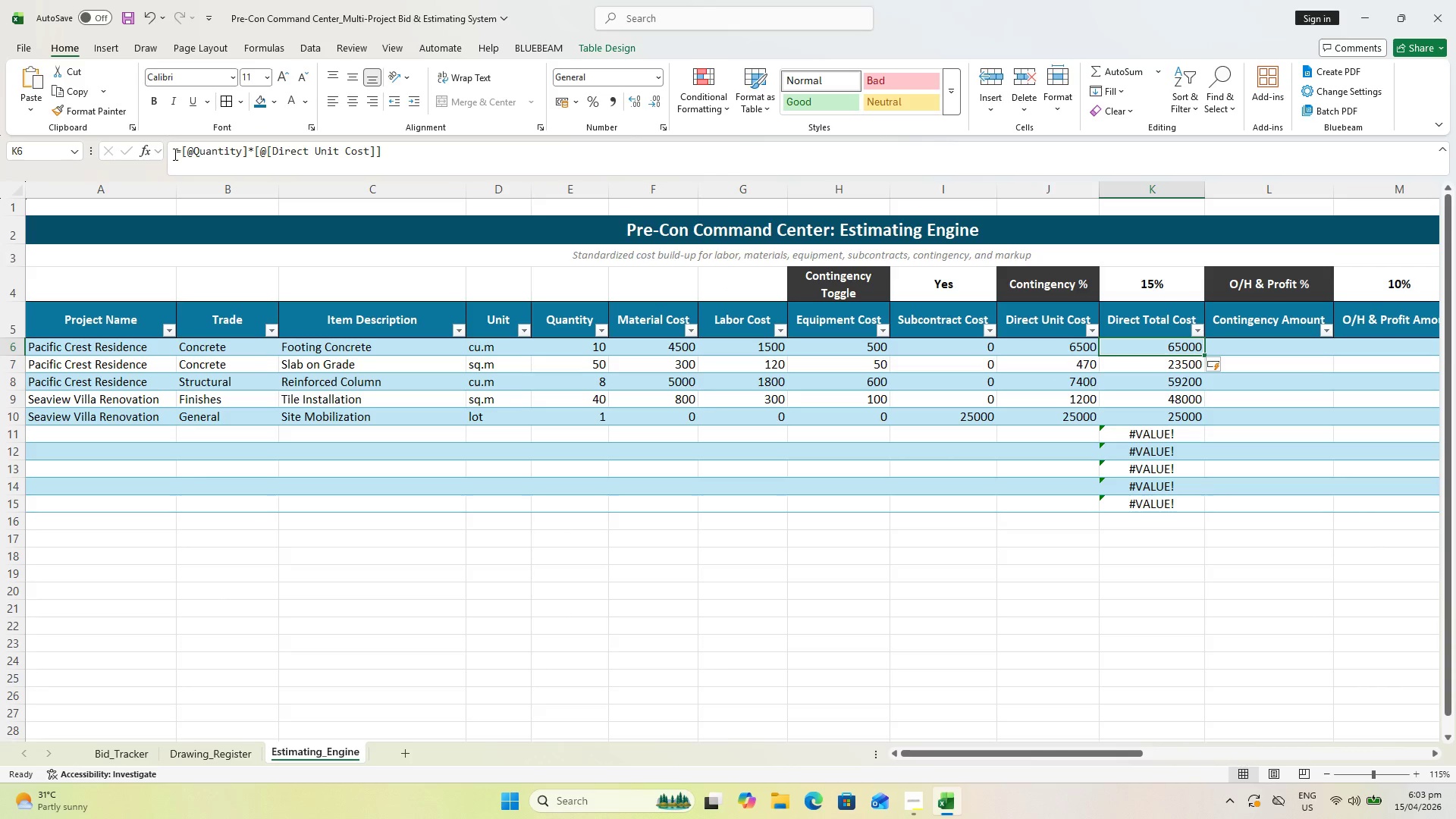 
left_click([179, 149])
 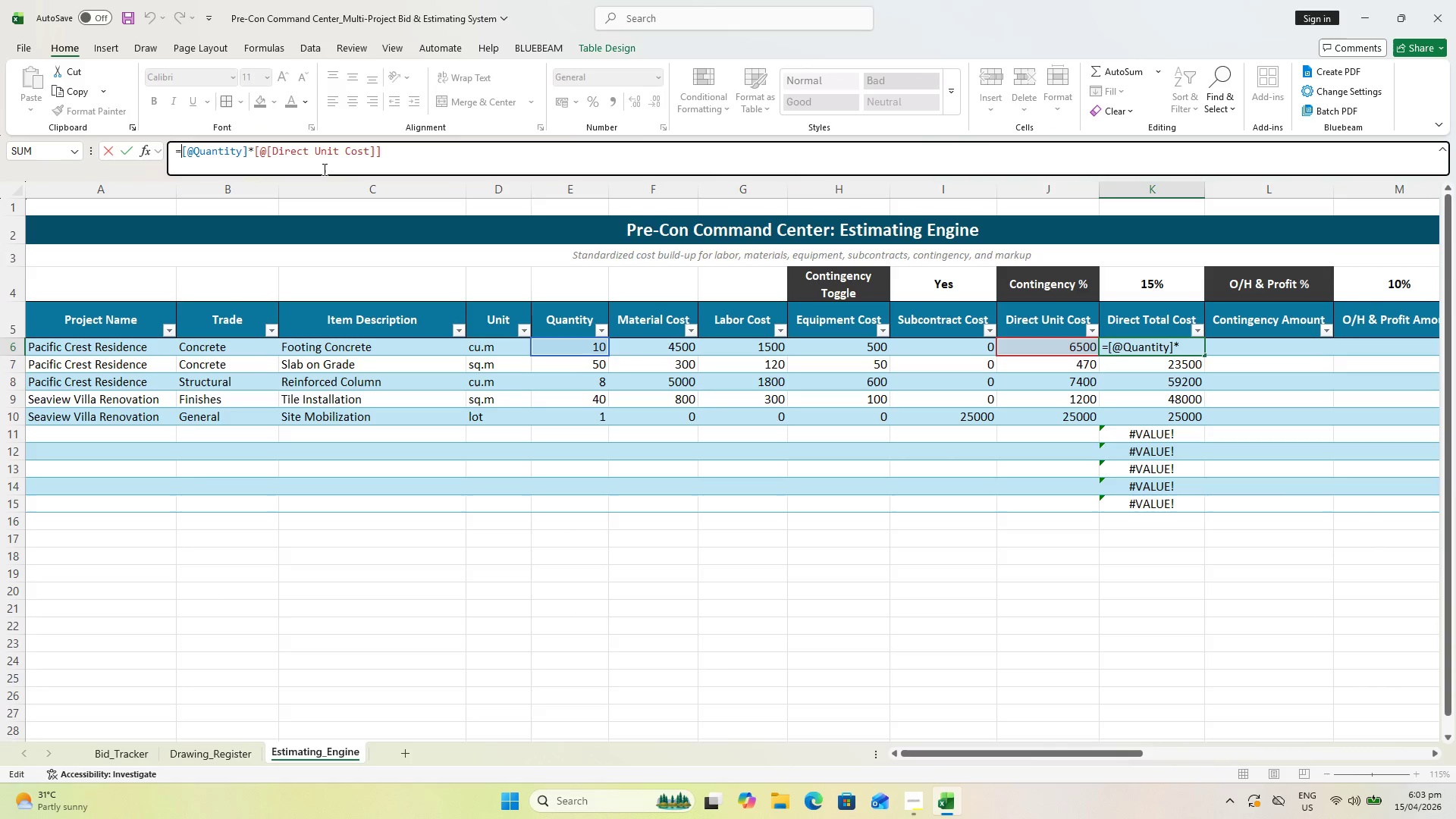 
type(IF()
 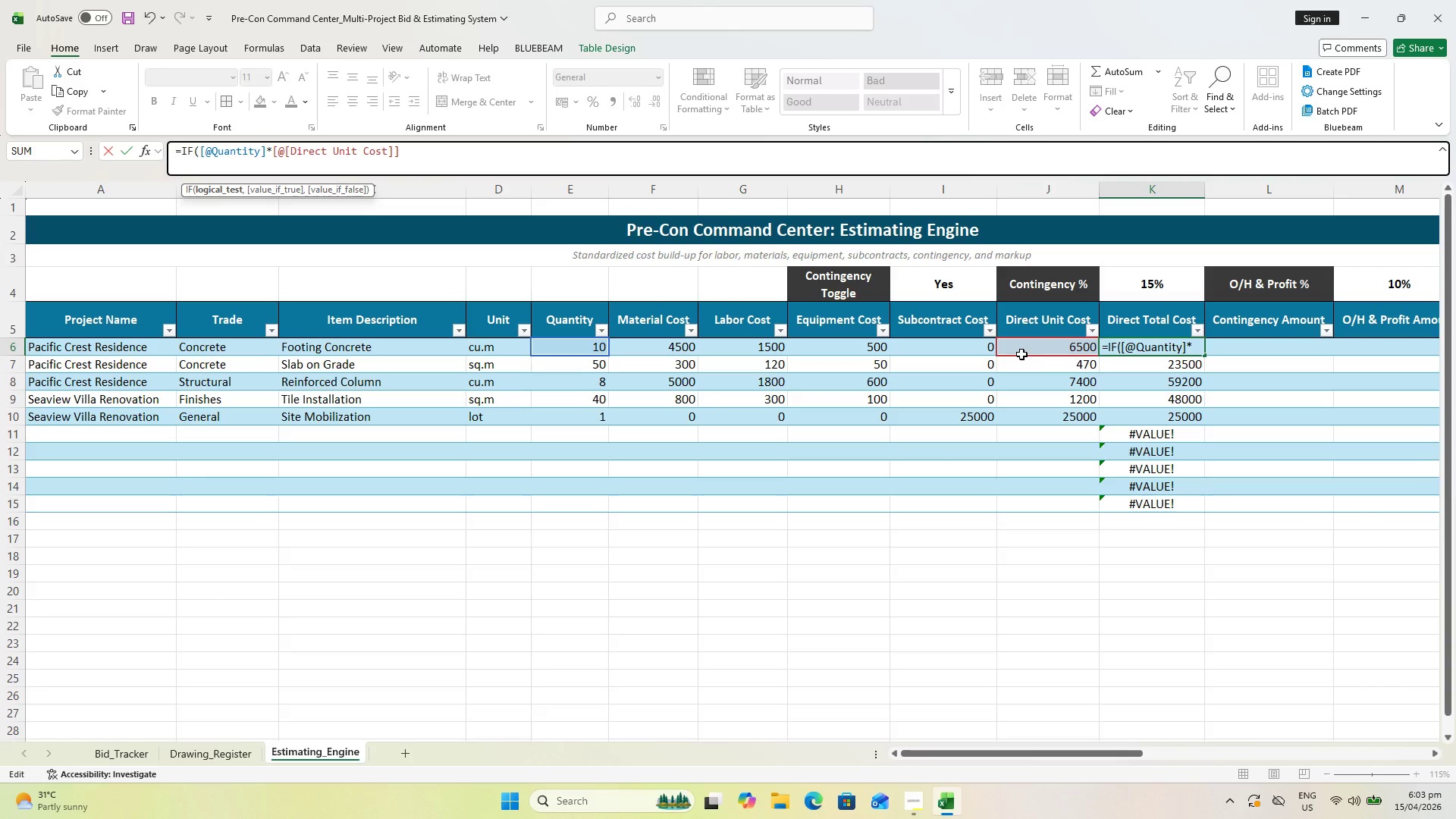 
wait(9.76)
 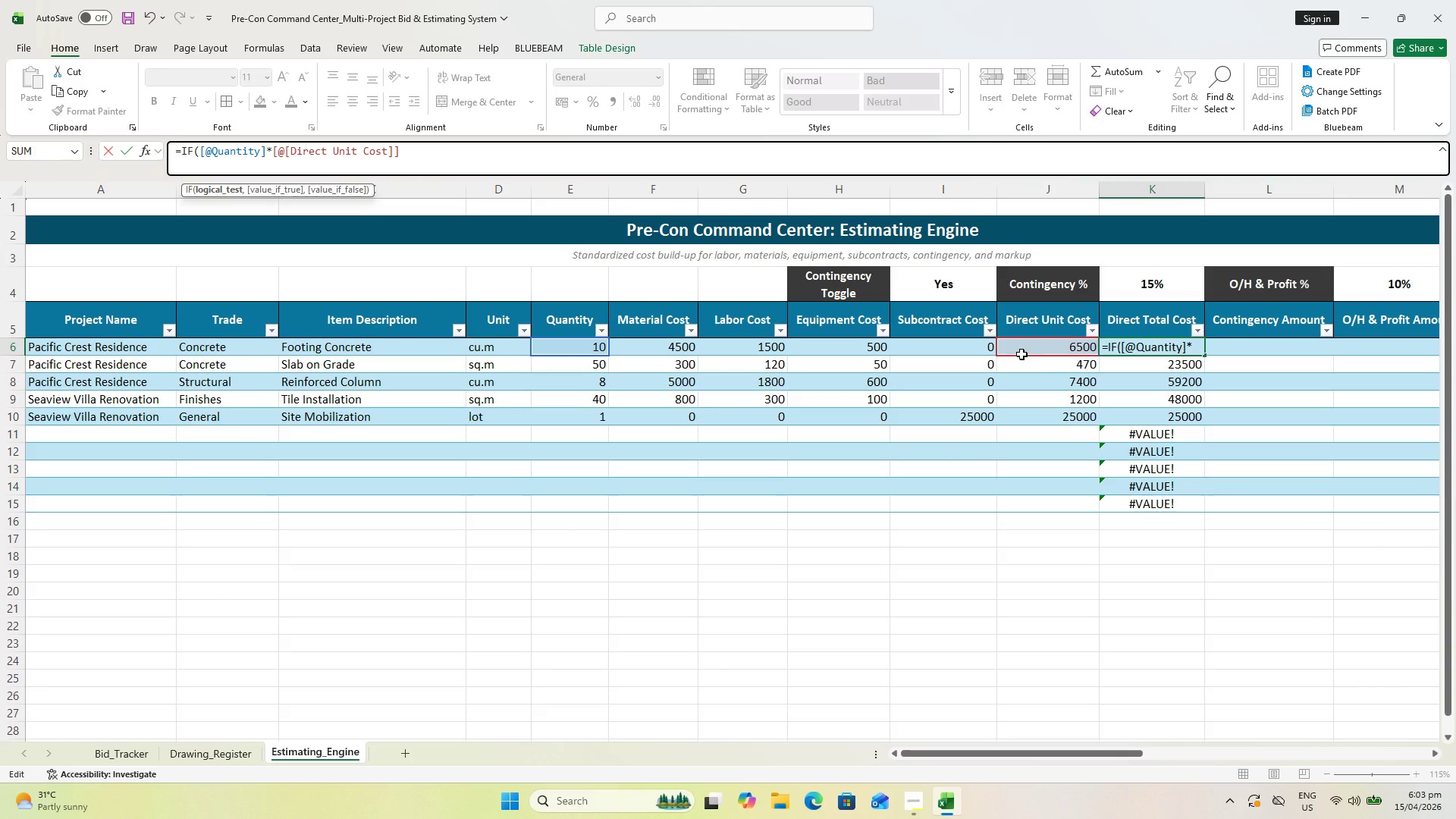 
left_click([587, 341])
 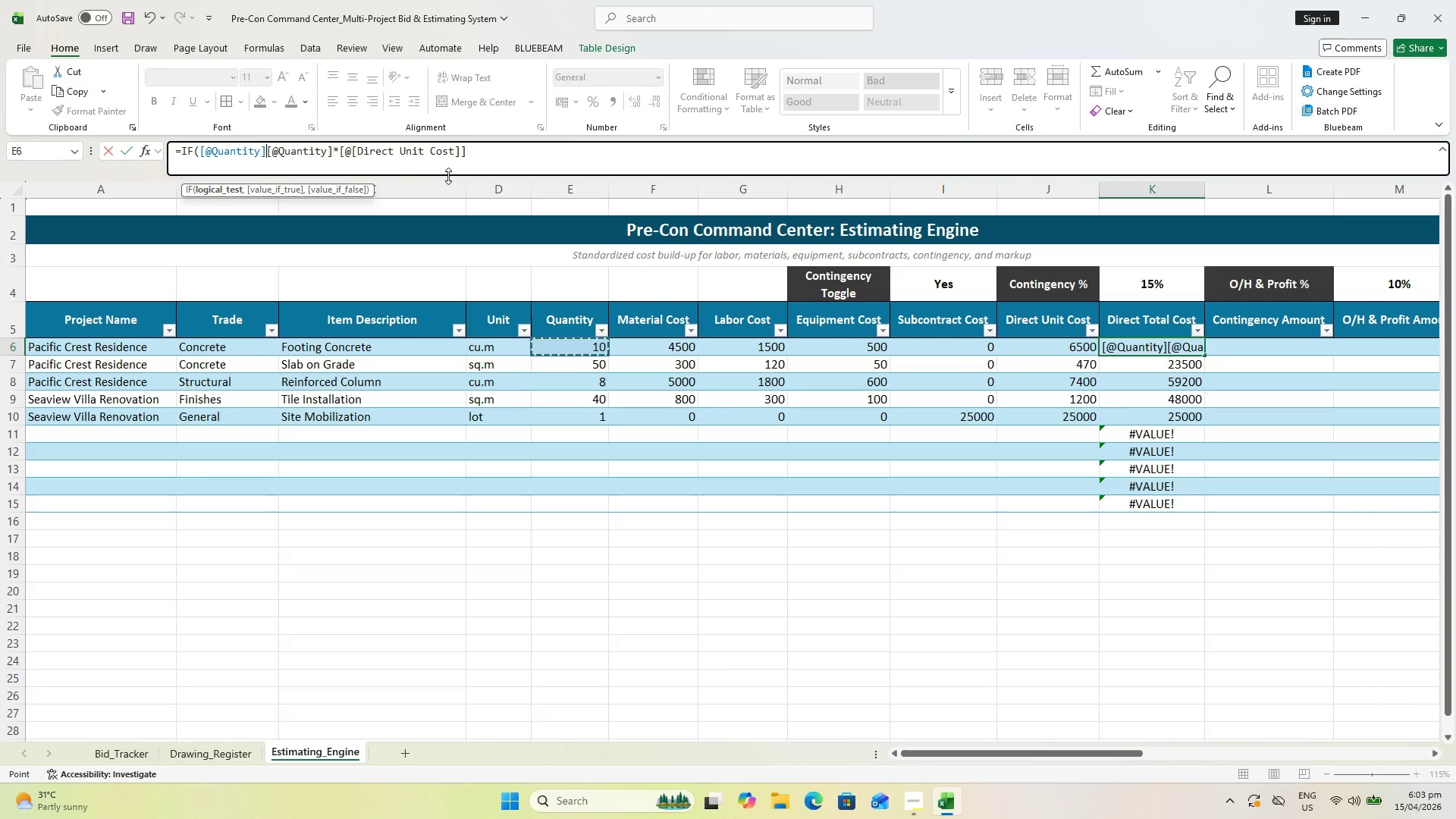 
key(Equal)
 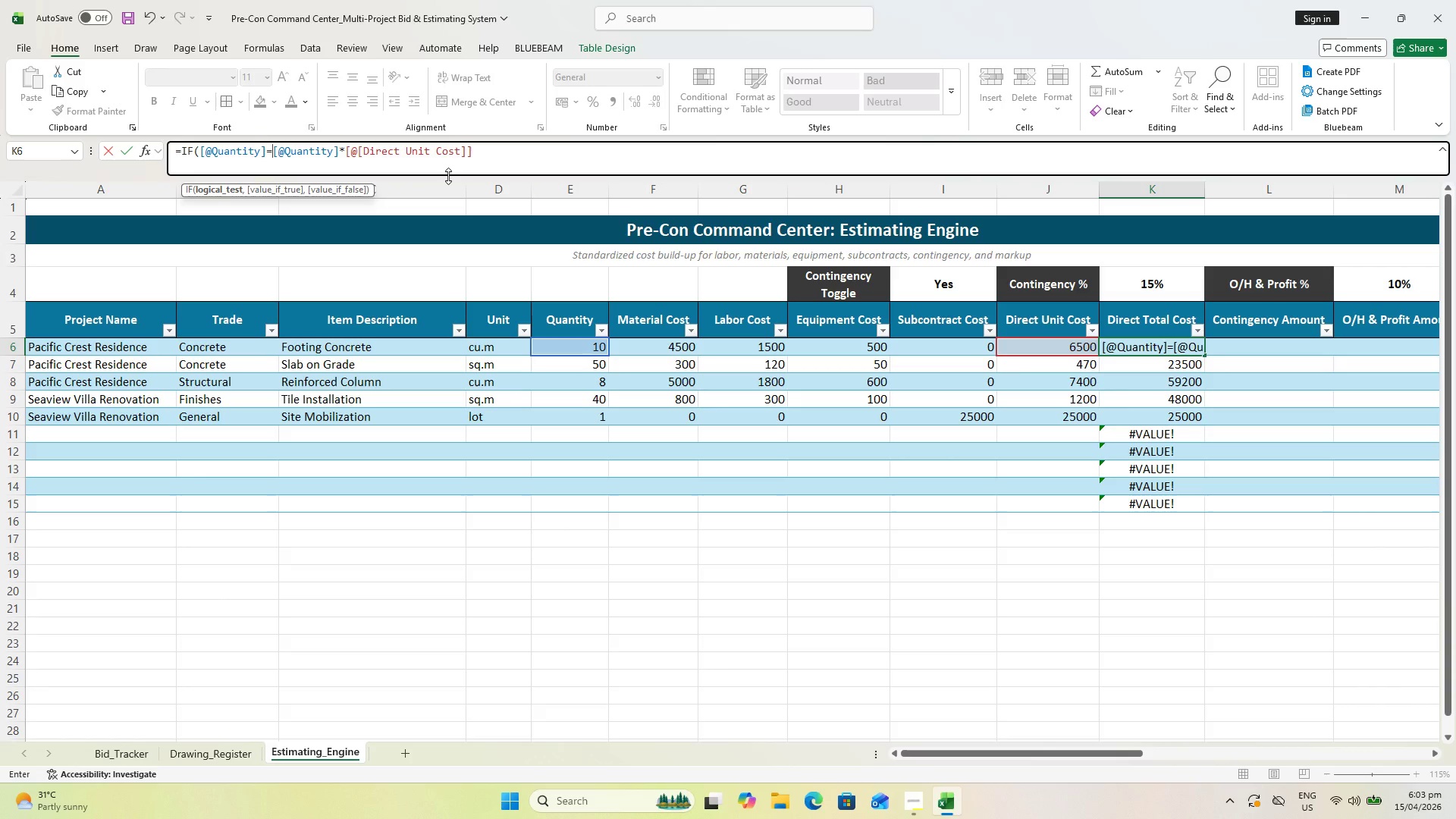 
key(Shift+Quote)
 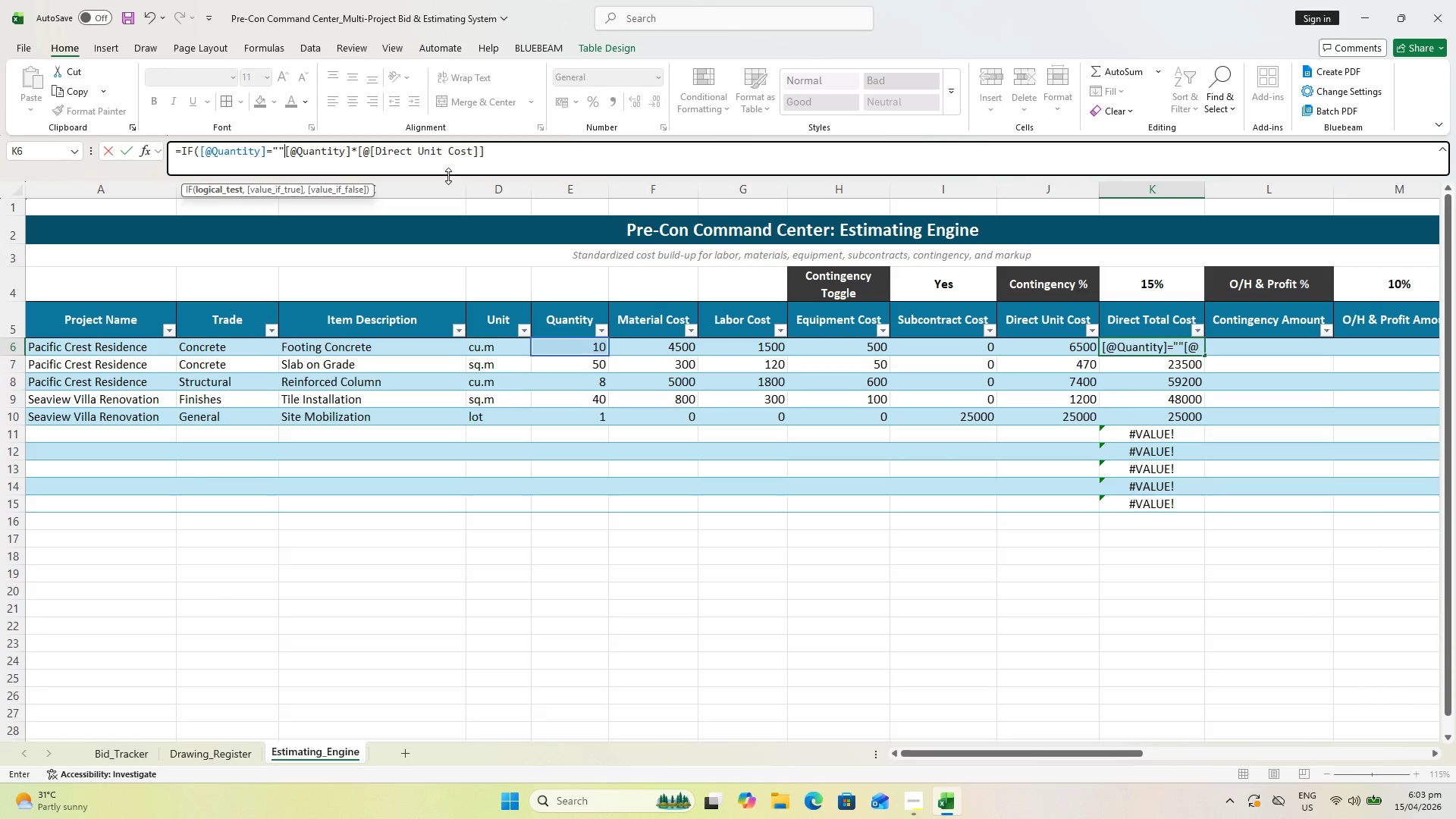 
key(Shift+Quote)
 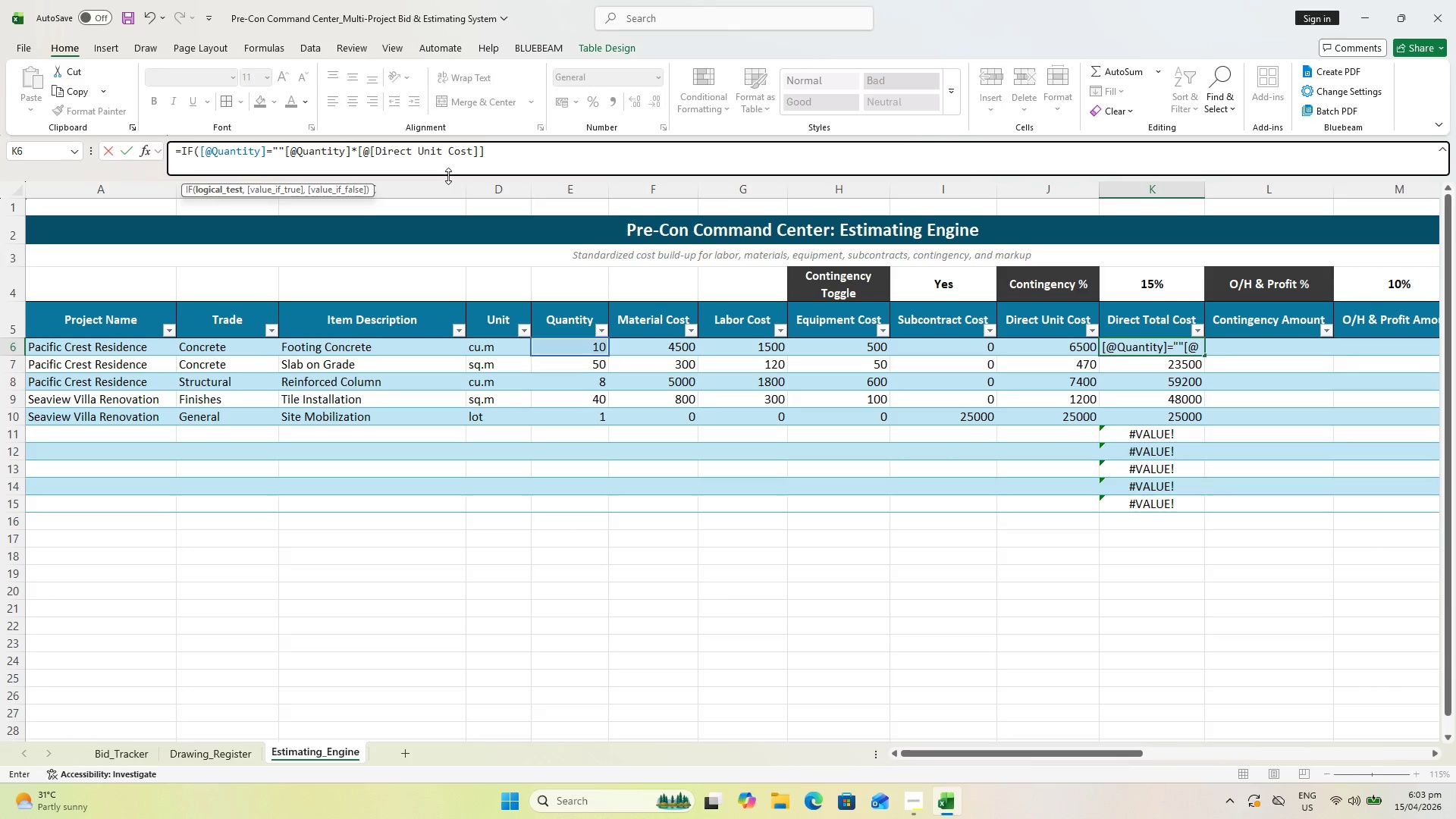 
key(Comma)
 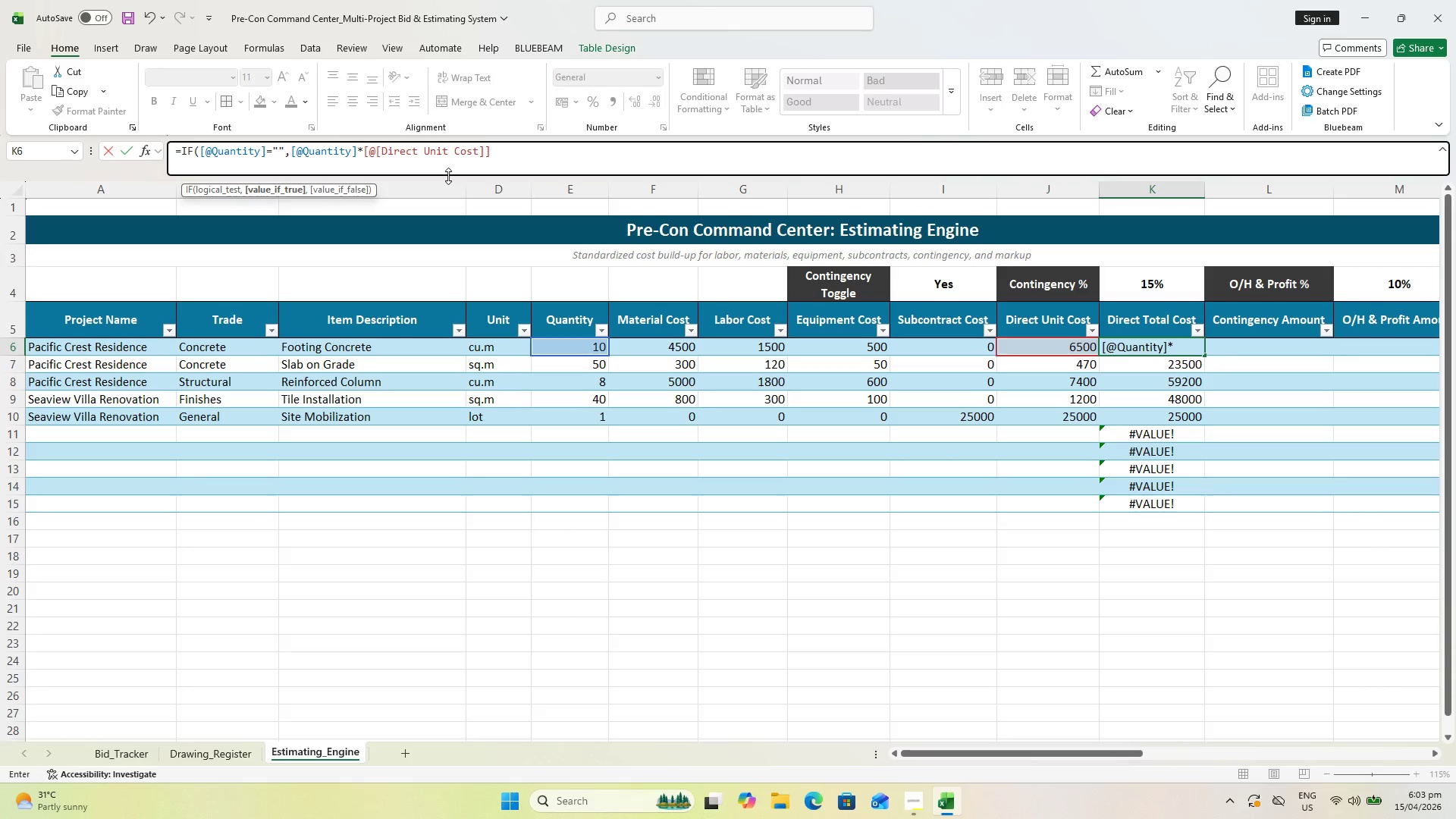 
key(Shift+Quote)
 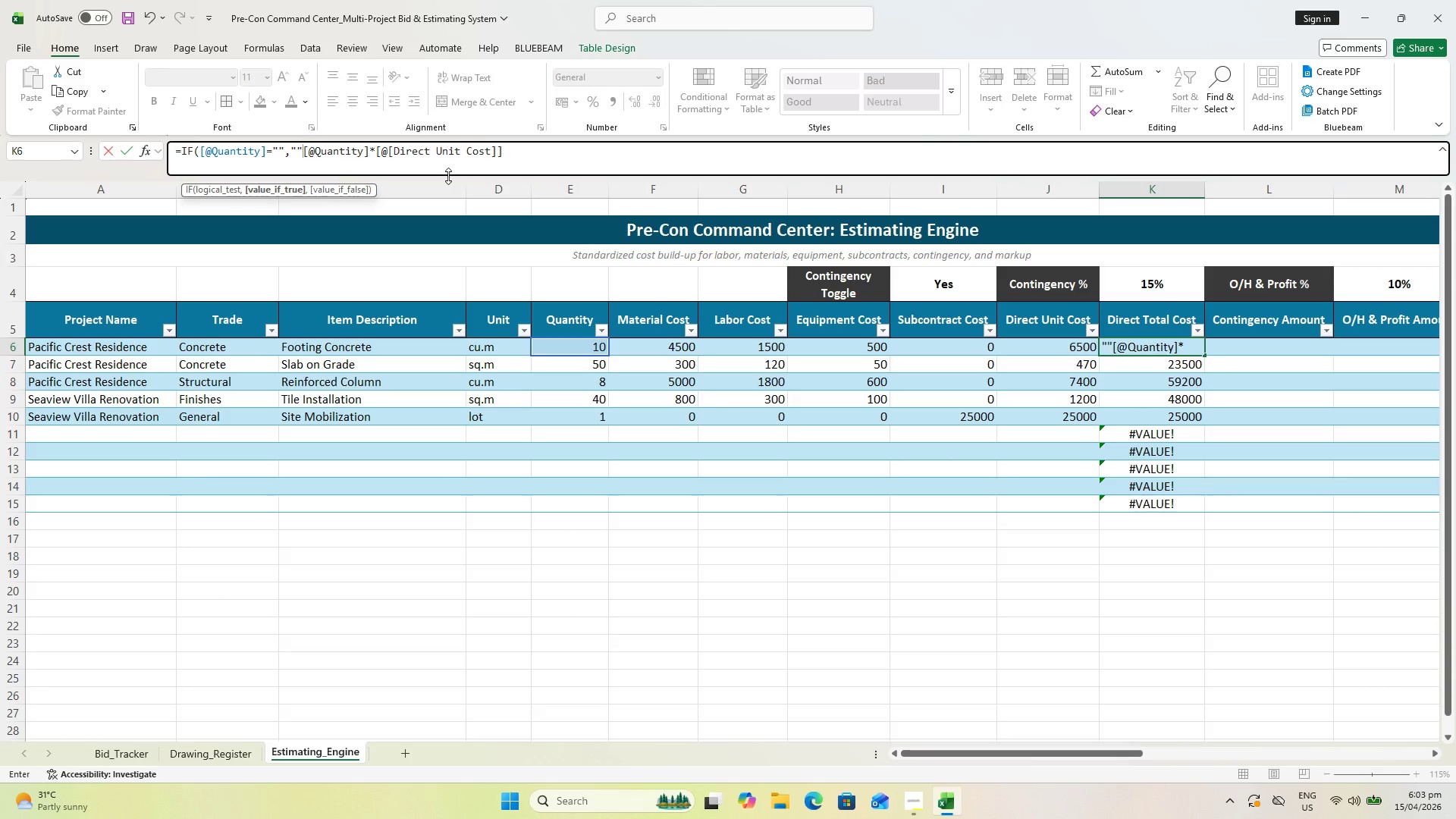 
key(Shift+Quote)
 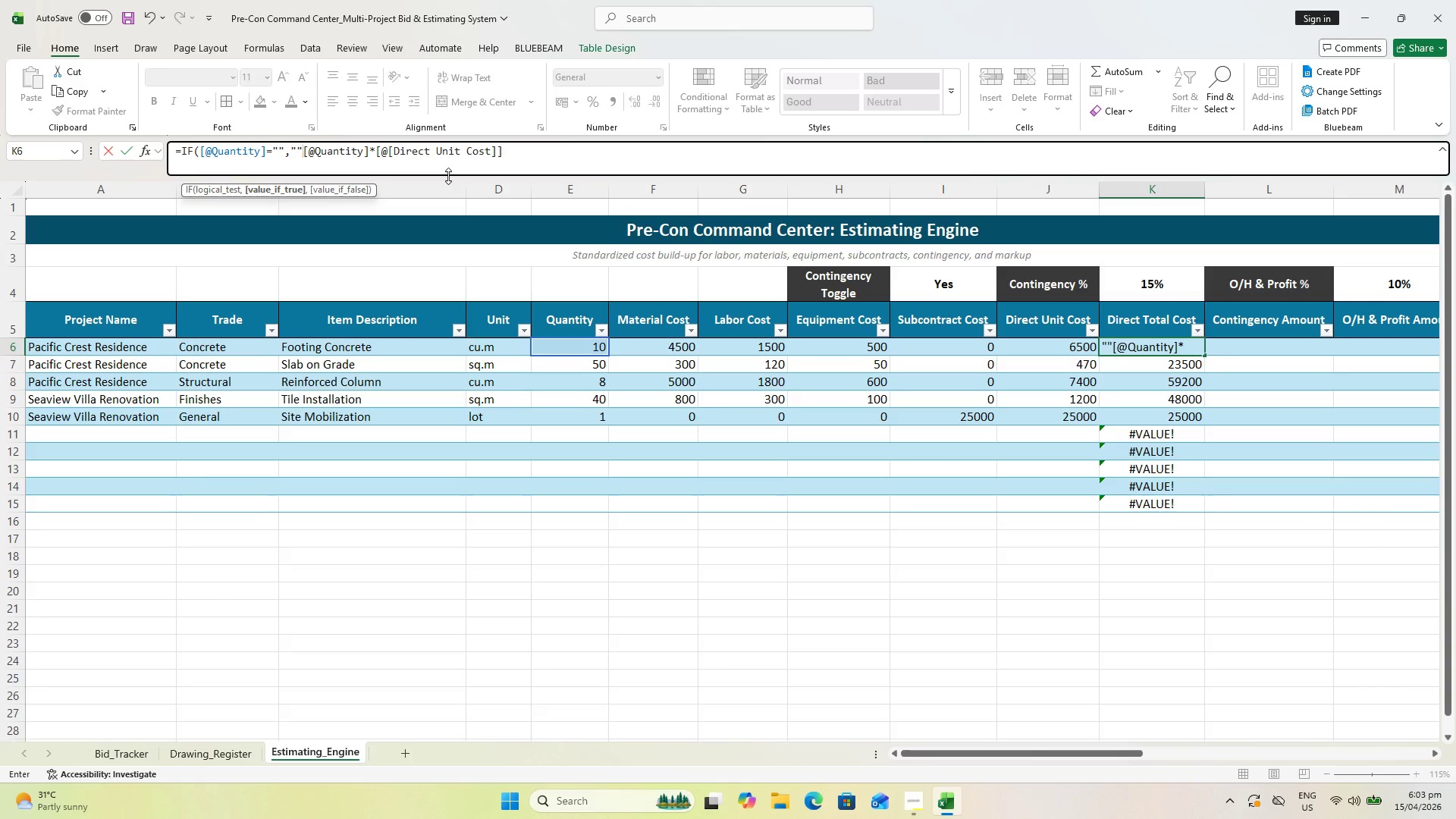 
key(Comma)
 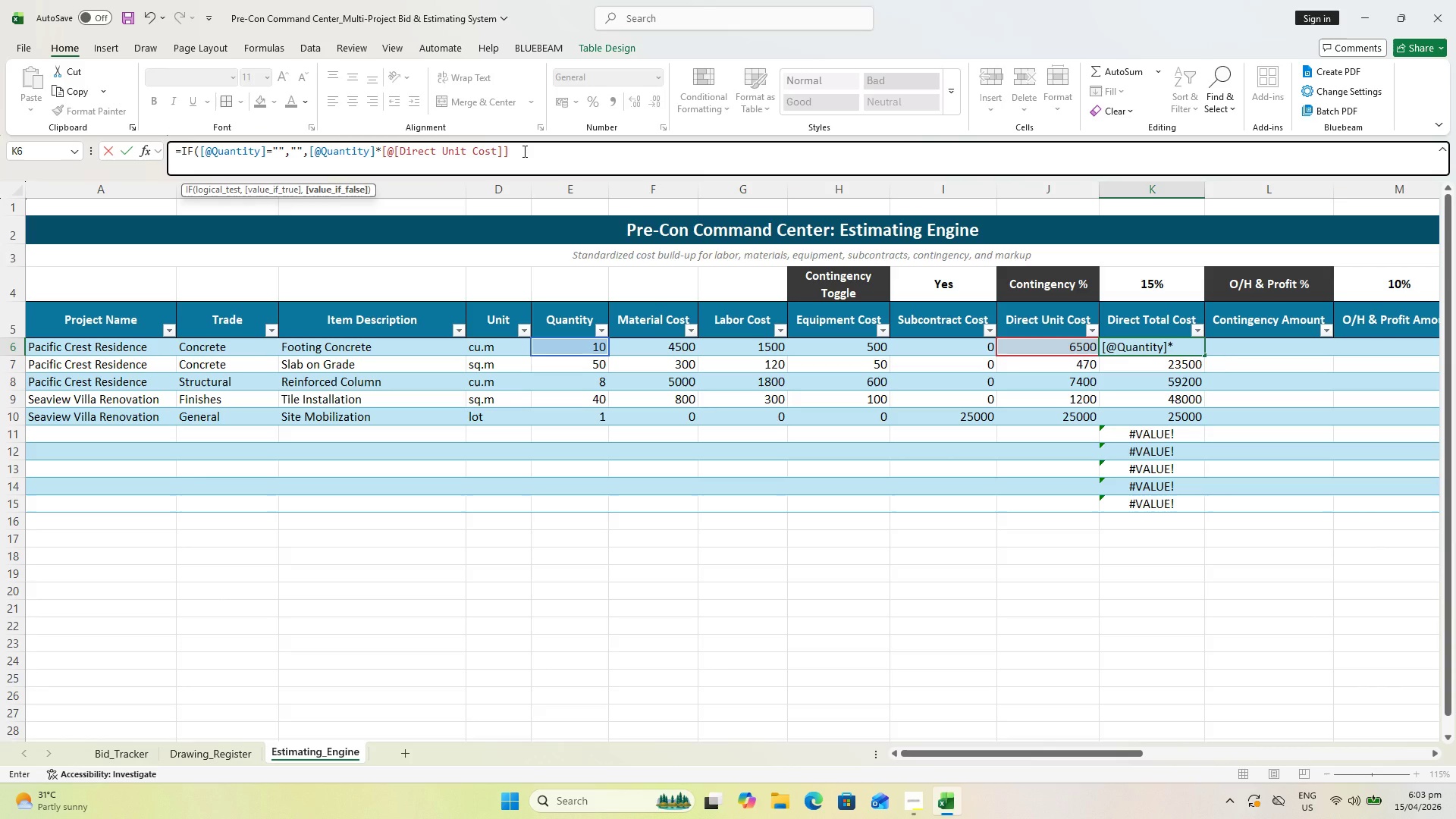 
key(Space)
 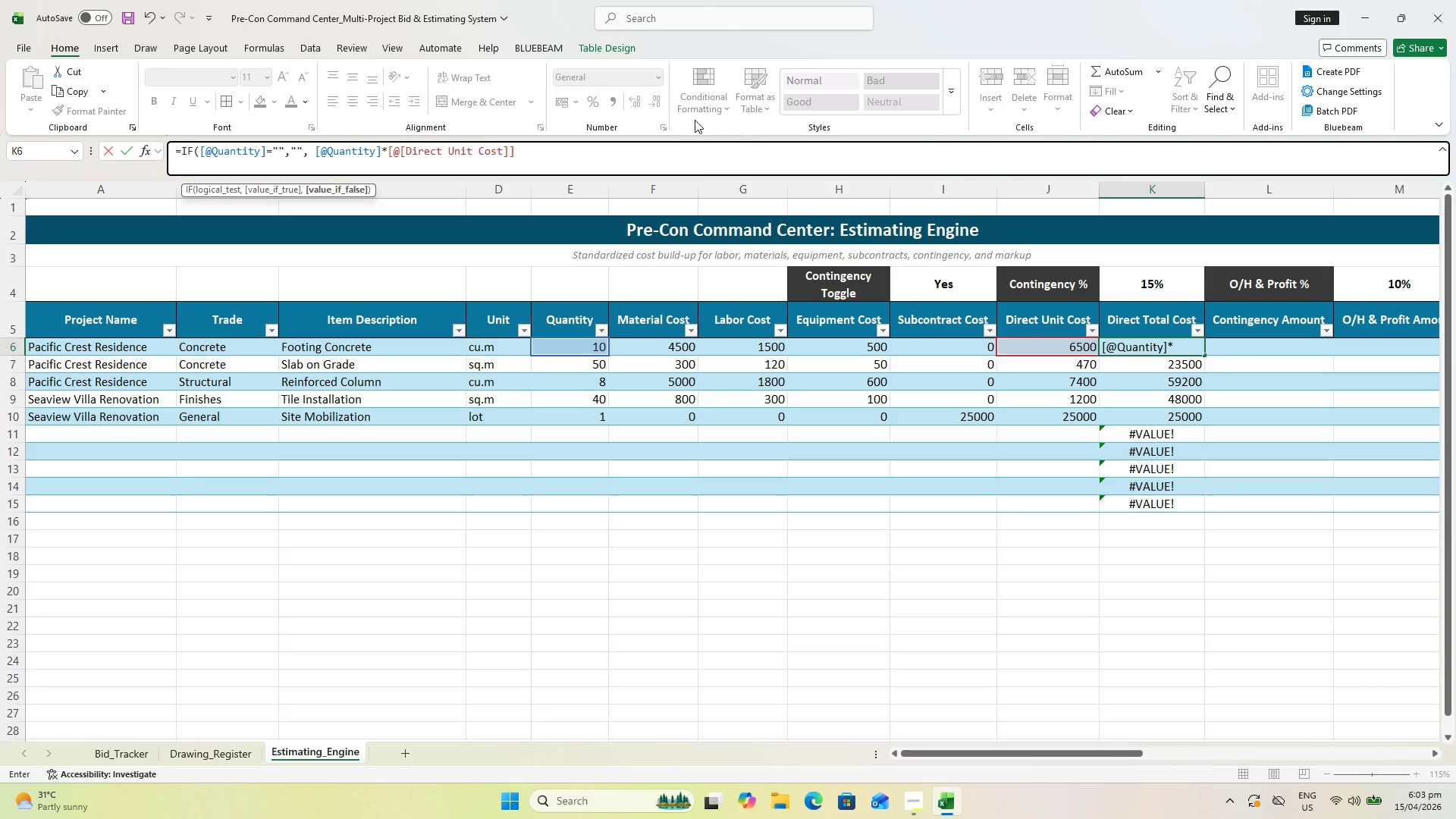 
left_click([664, 152])
 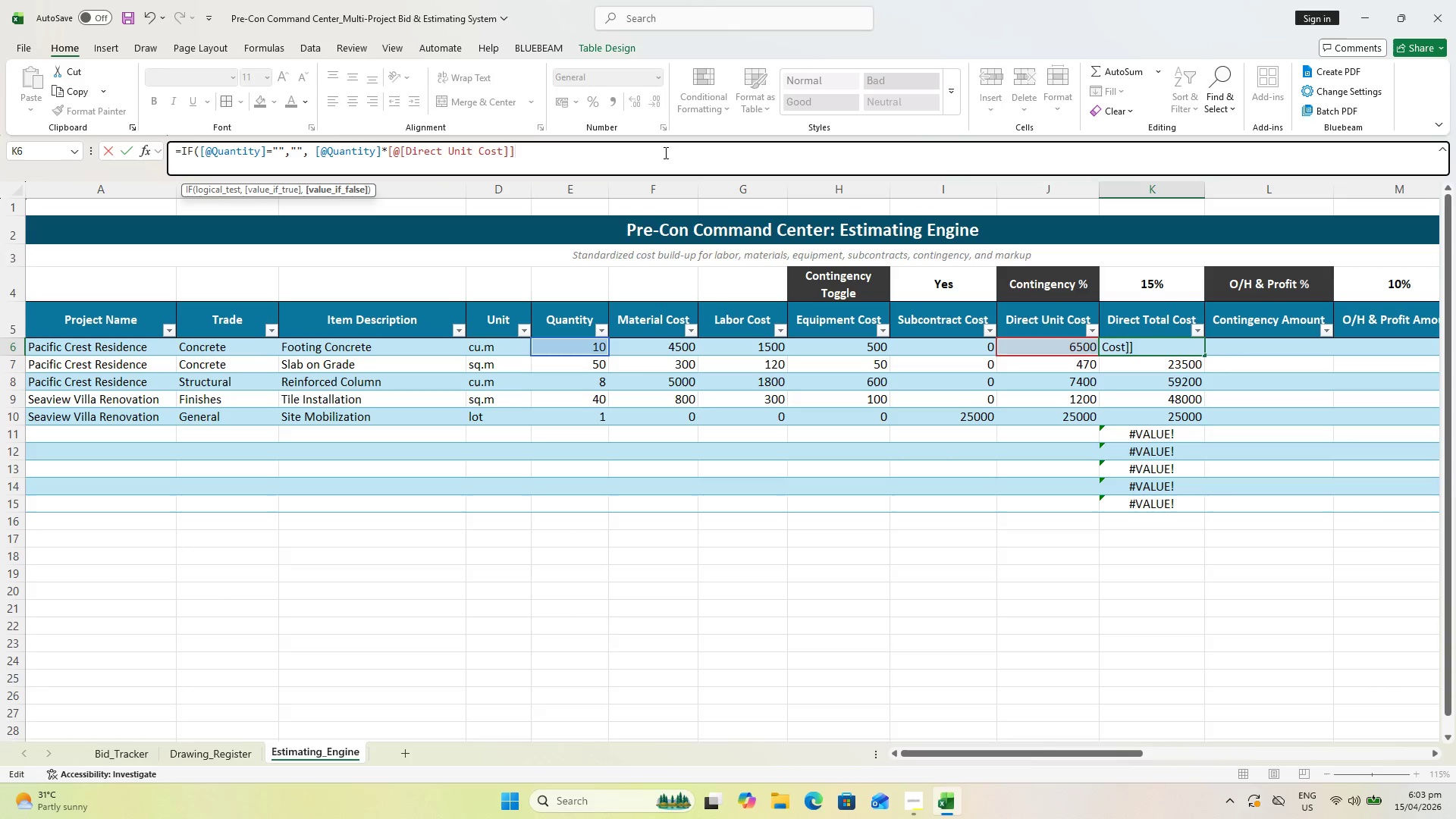 
hold_key(key=ControlLeft, duration=0.62)
 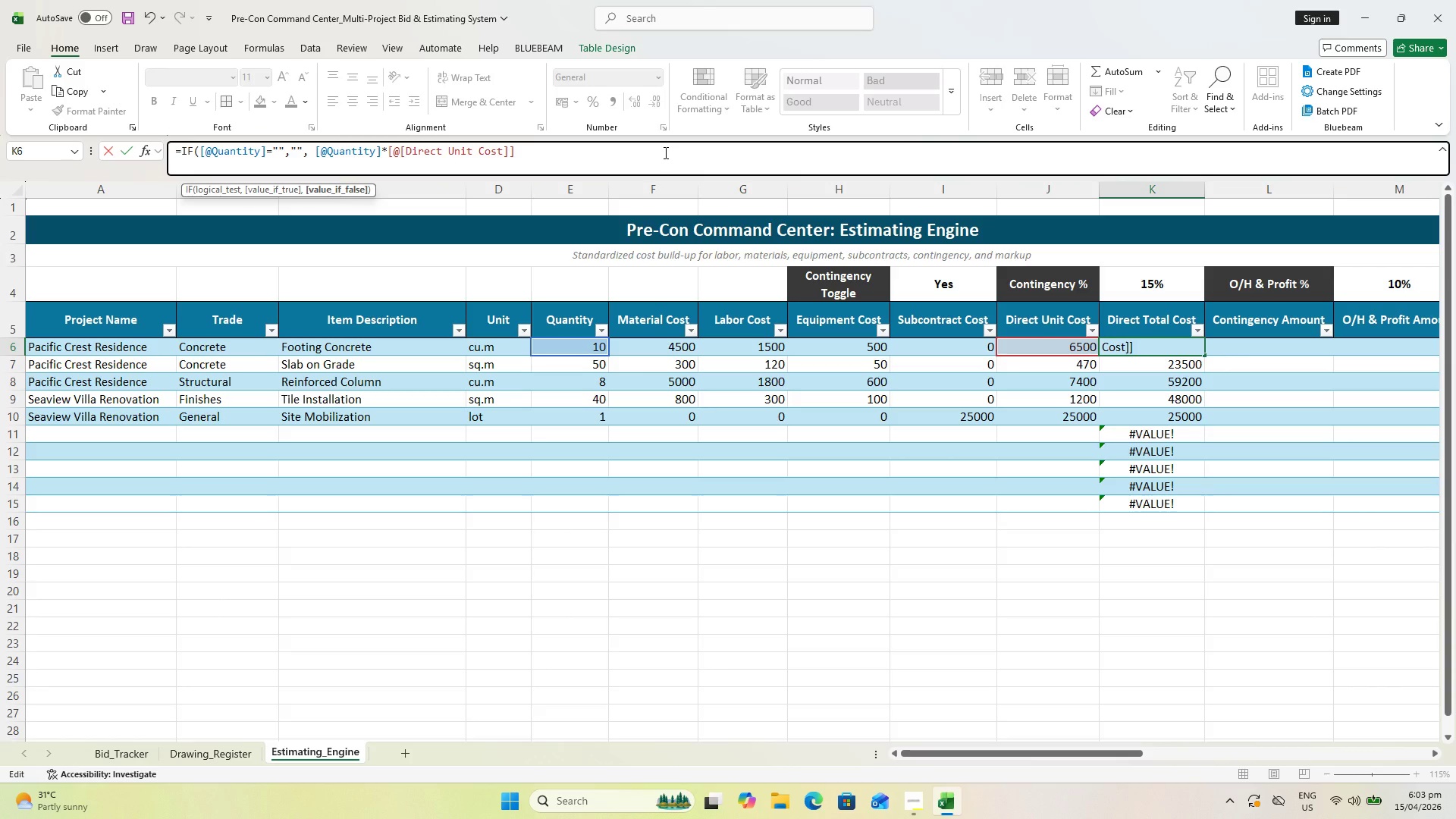 
key(Control+ControlLeft)
 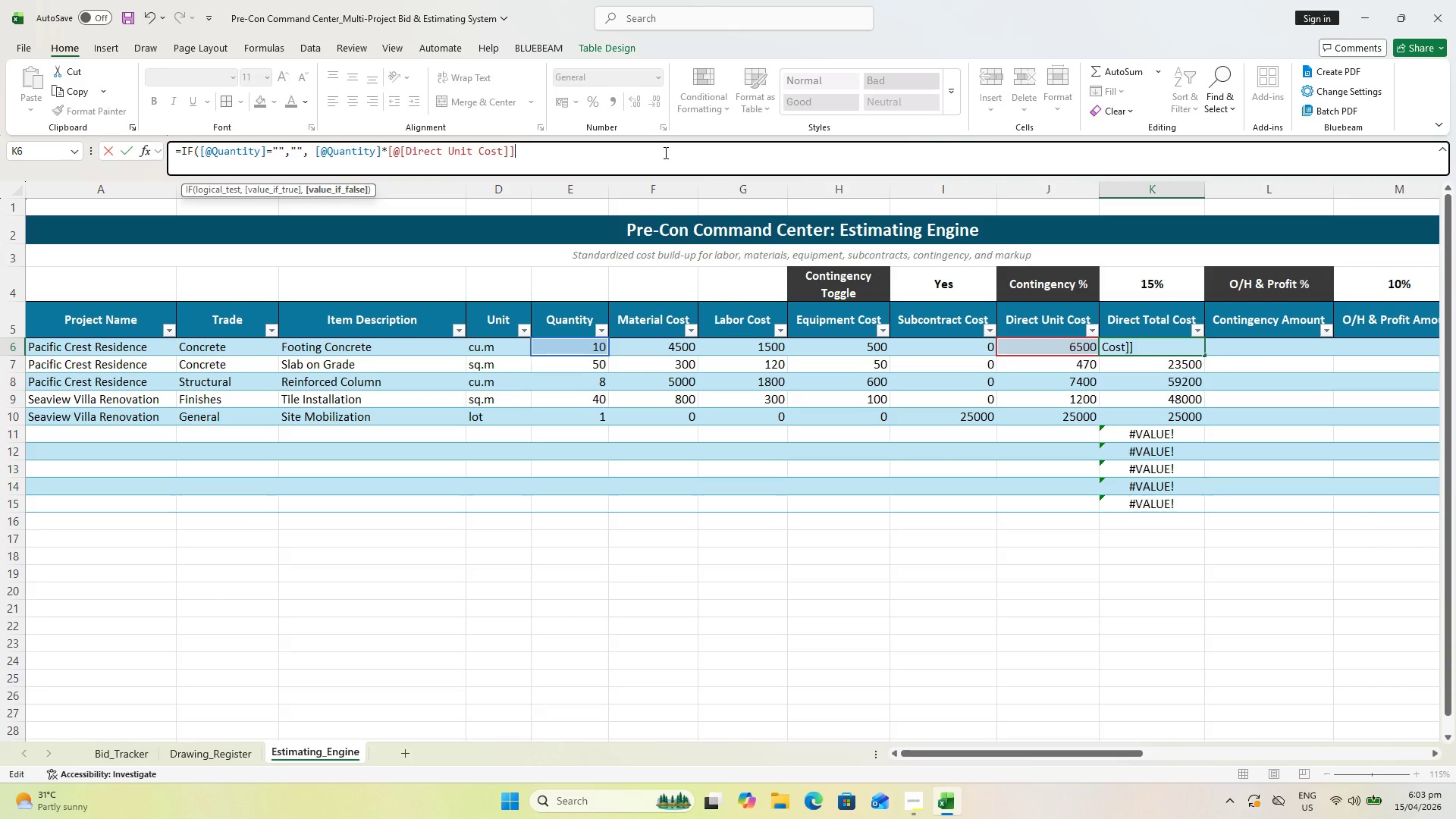 
key(Shift+ShiftLeft)
 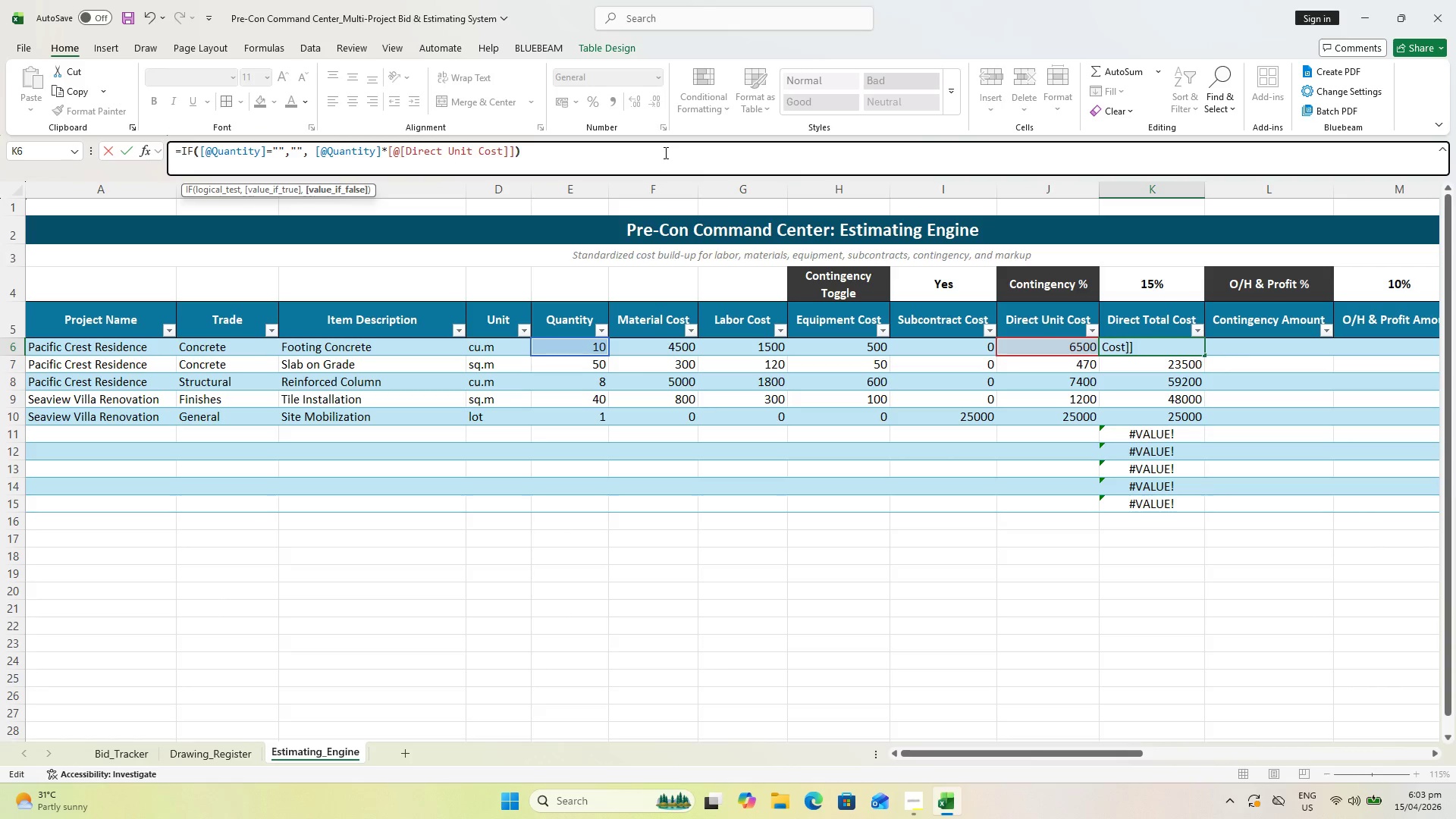 
key(Shift+0)
 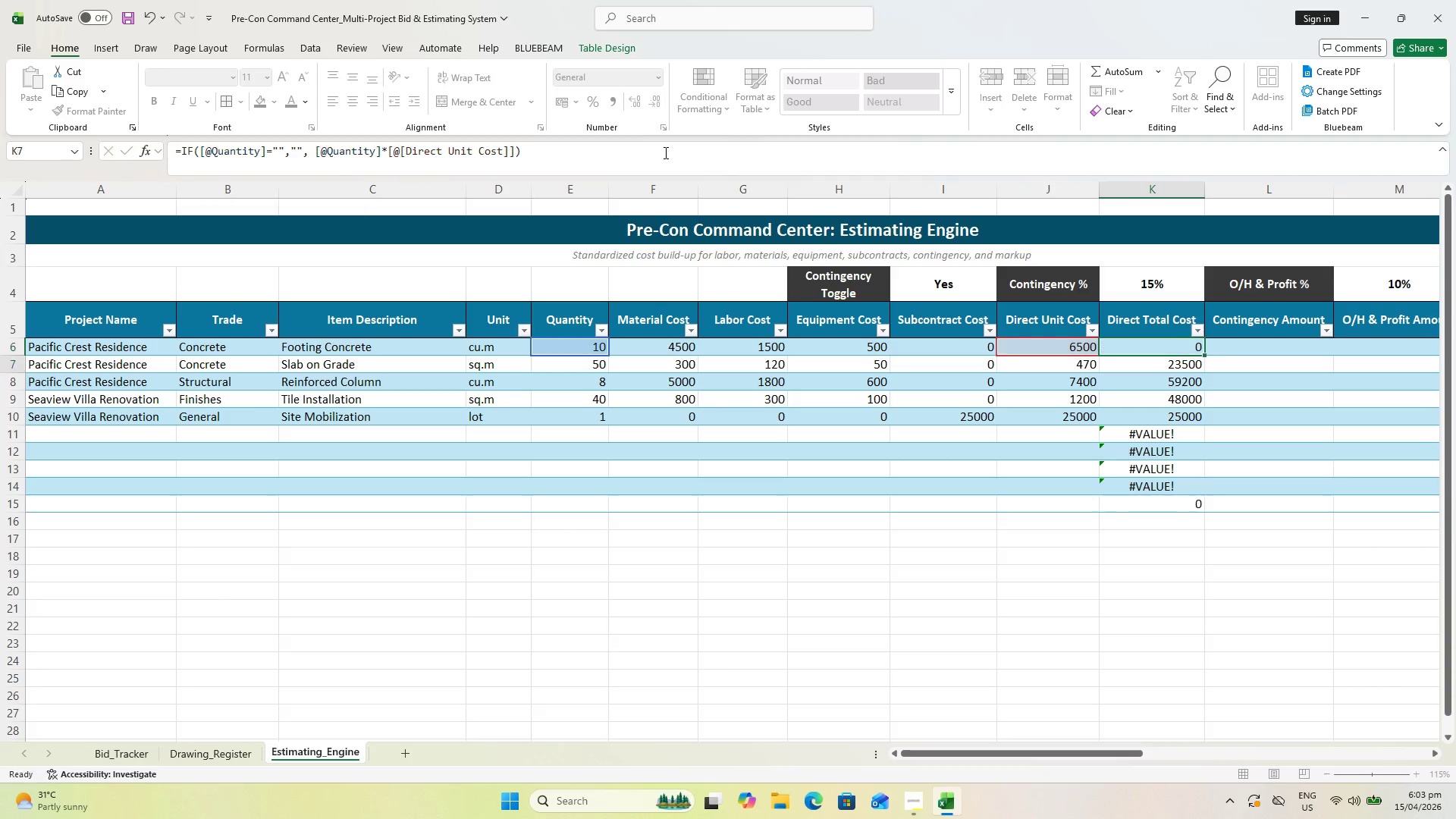 
key(Enter)
 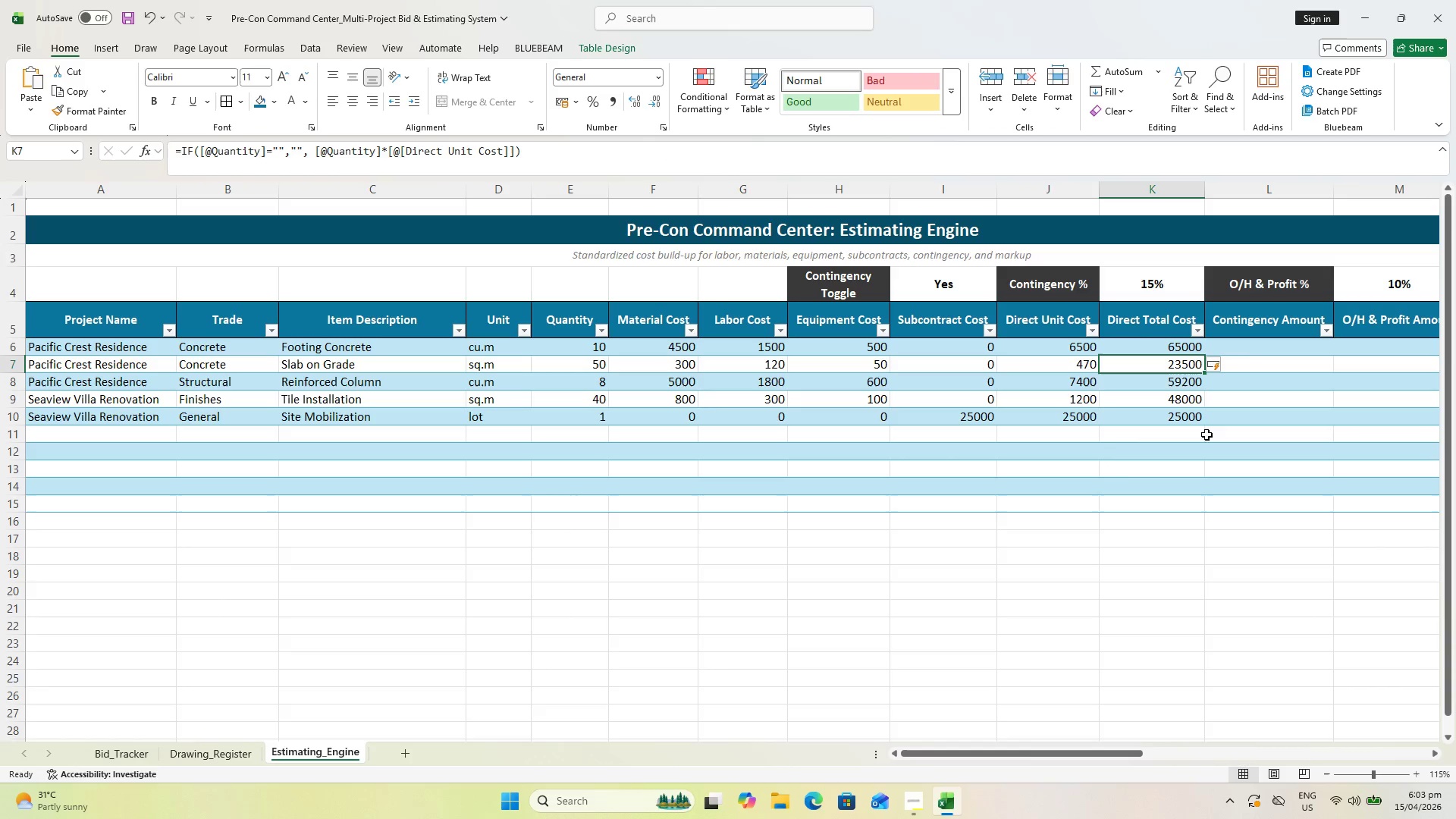 
left_click([1119, 496])
 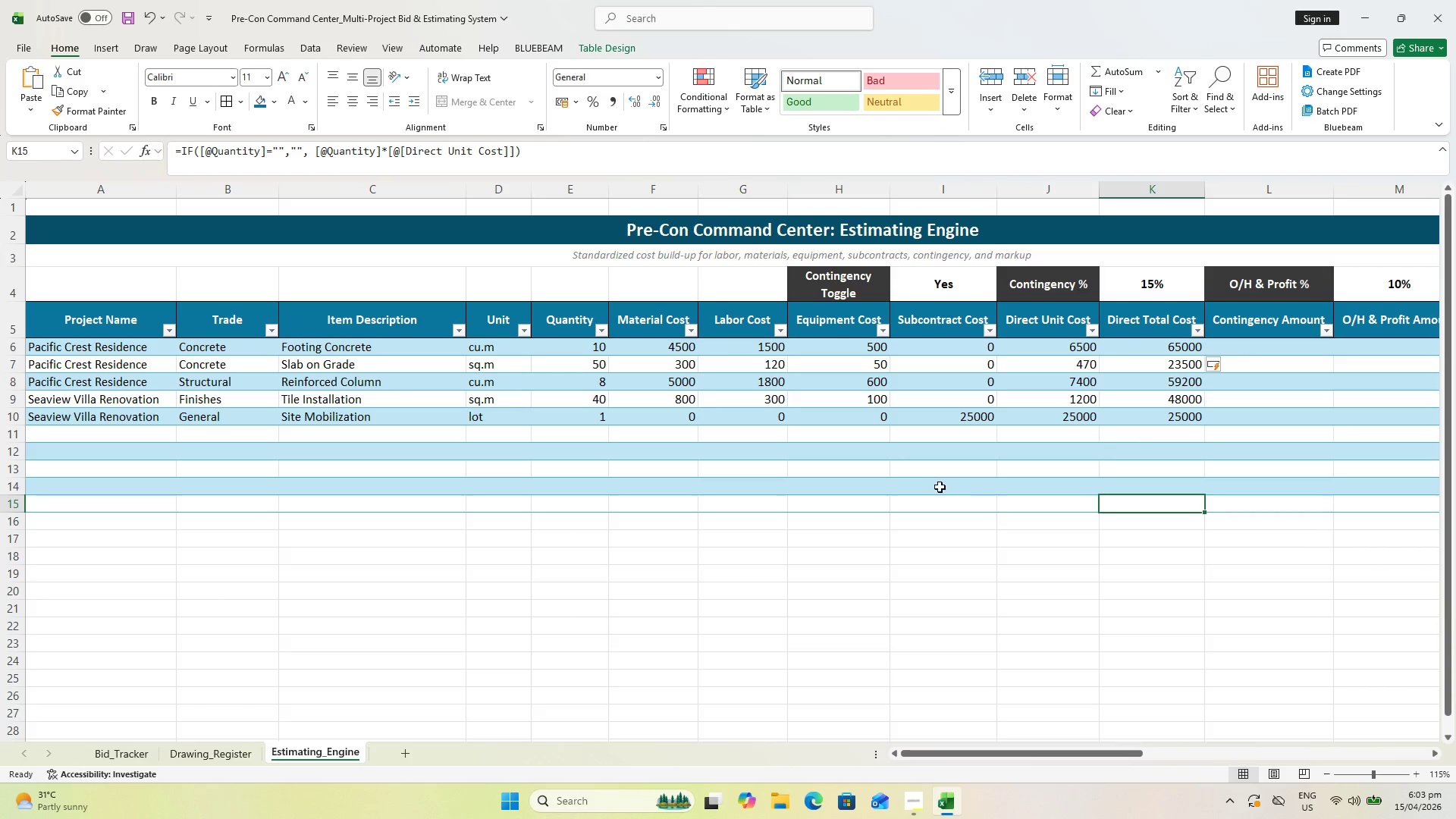 
key(Control+S)
 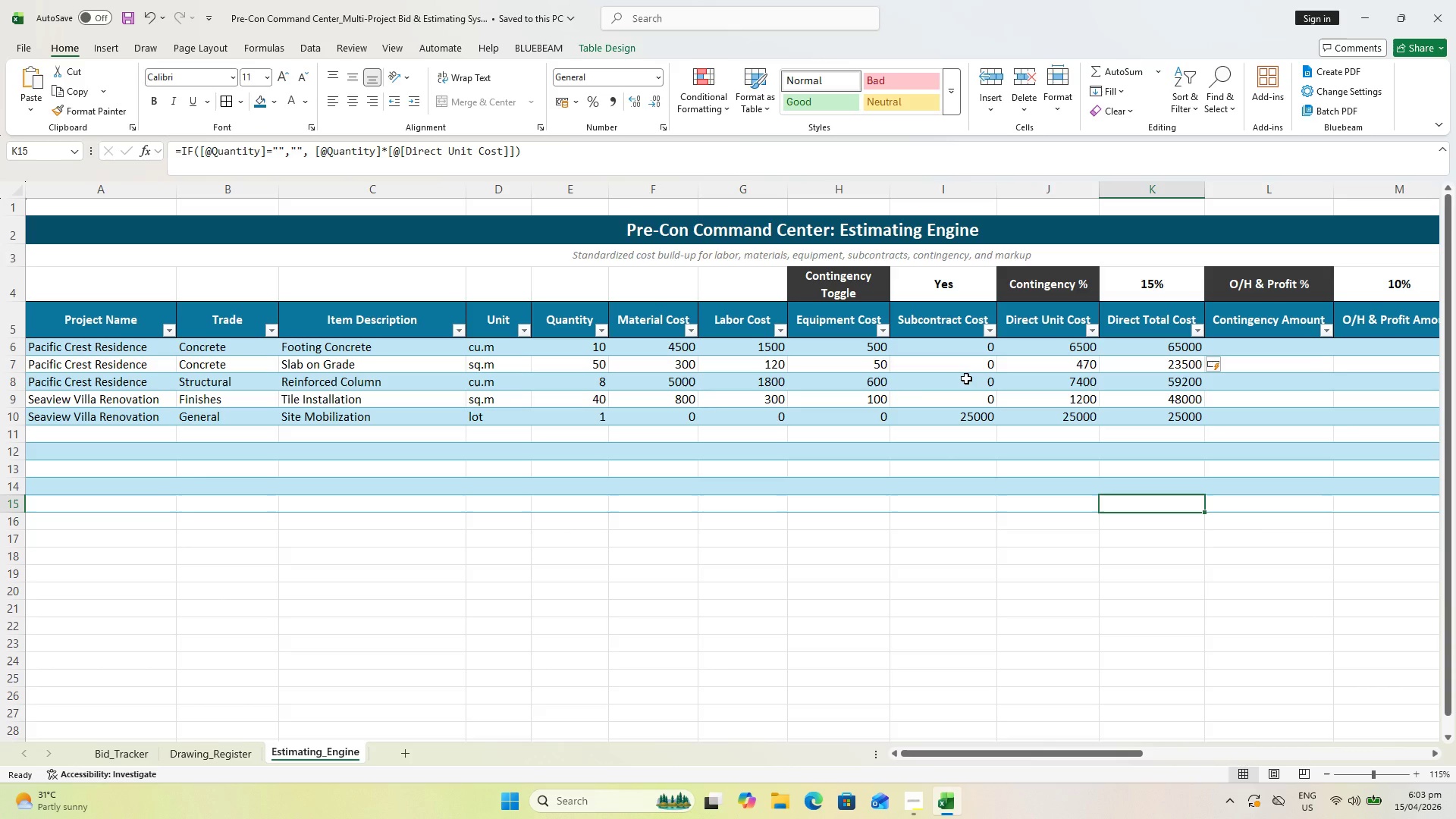 
wait(7.75)
 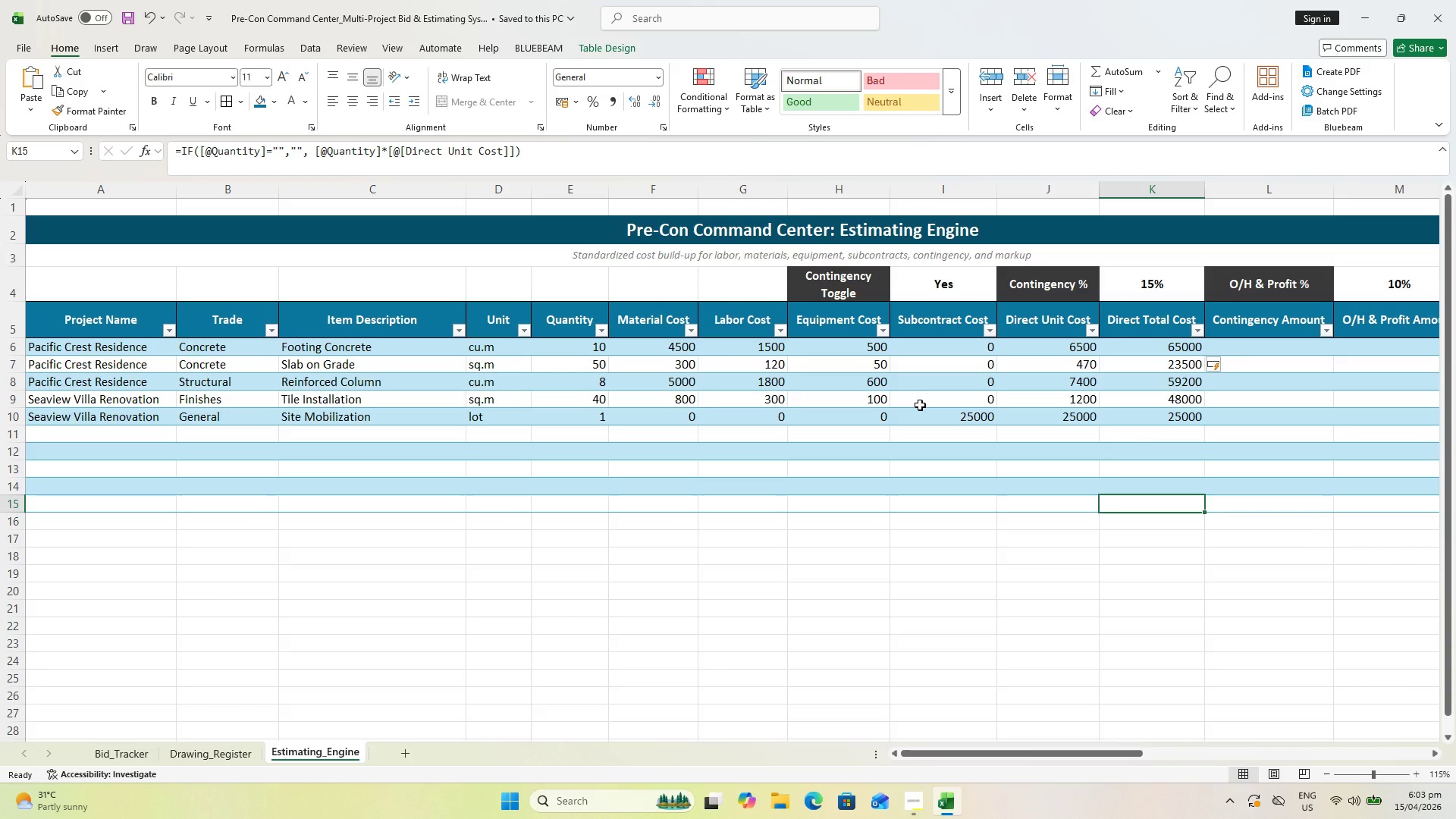 
key(Control+ControlLeft)
 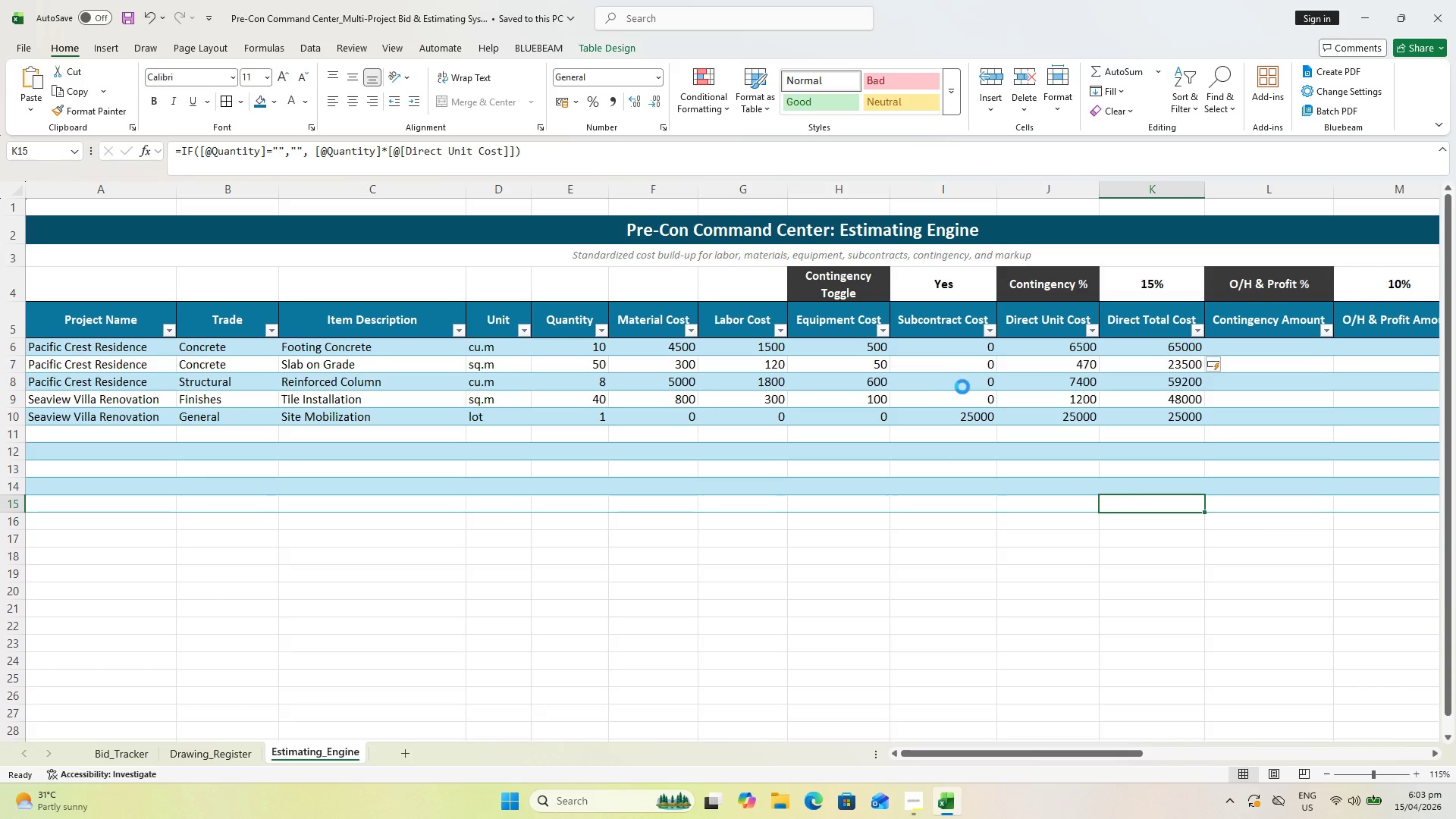 
key(Control+S)
 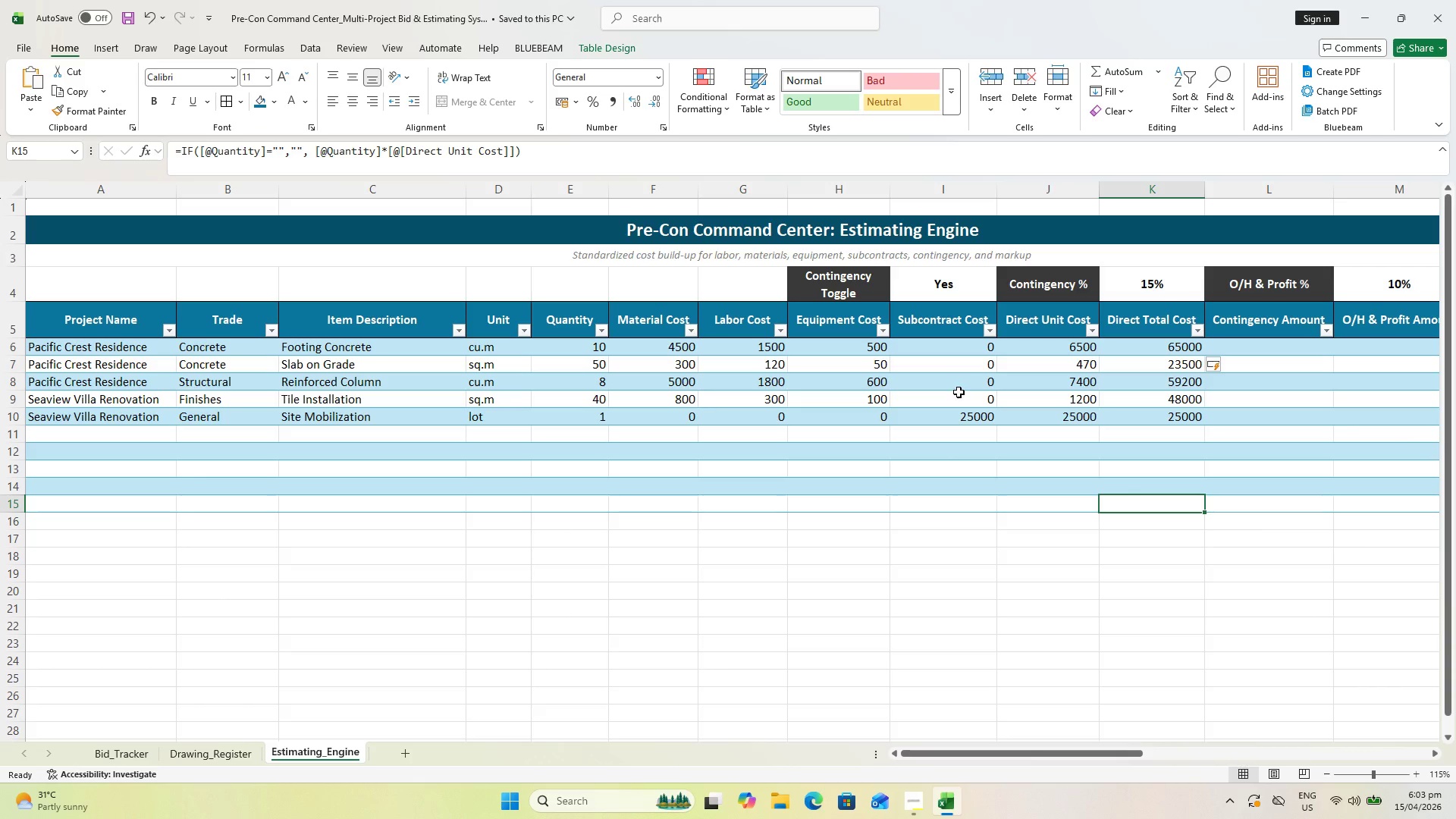 
left_click([1252, 352])
 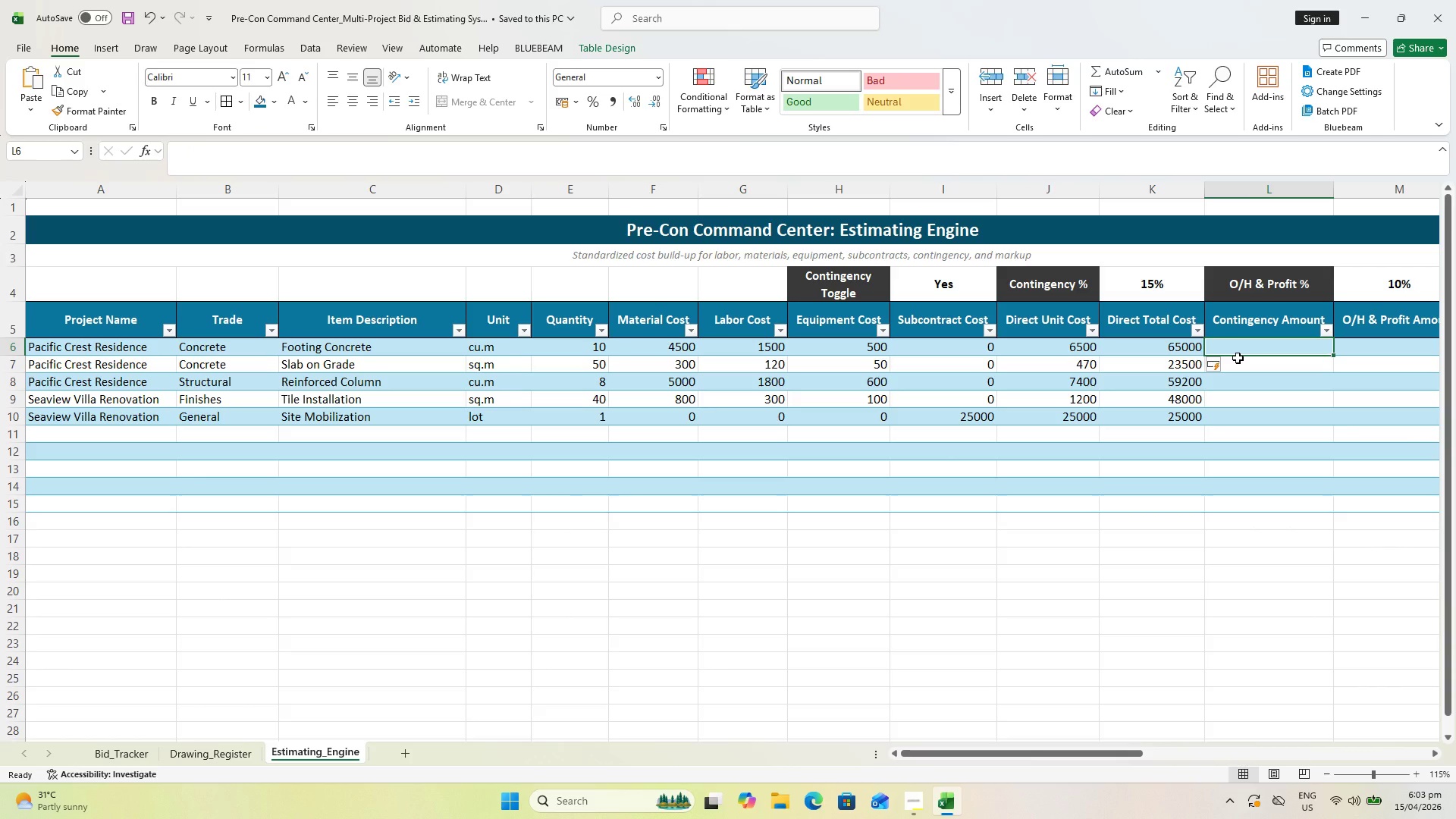 
key(Equal)
 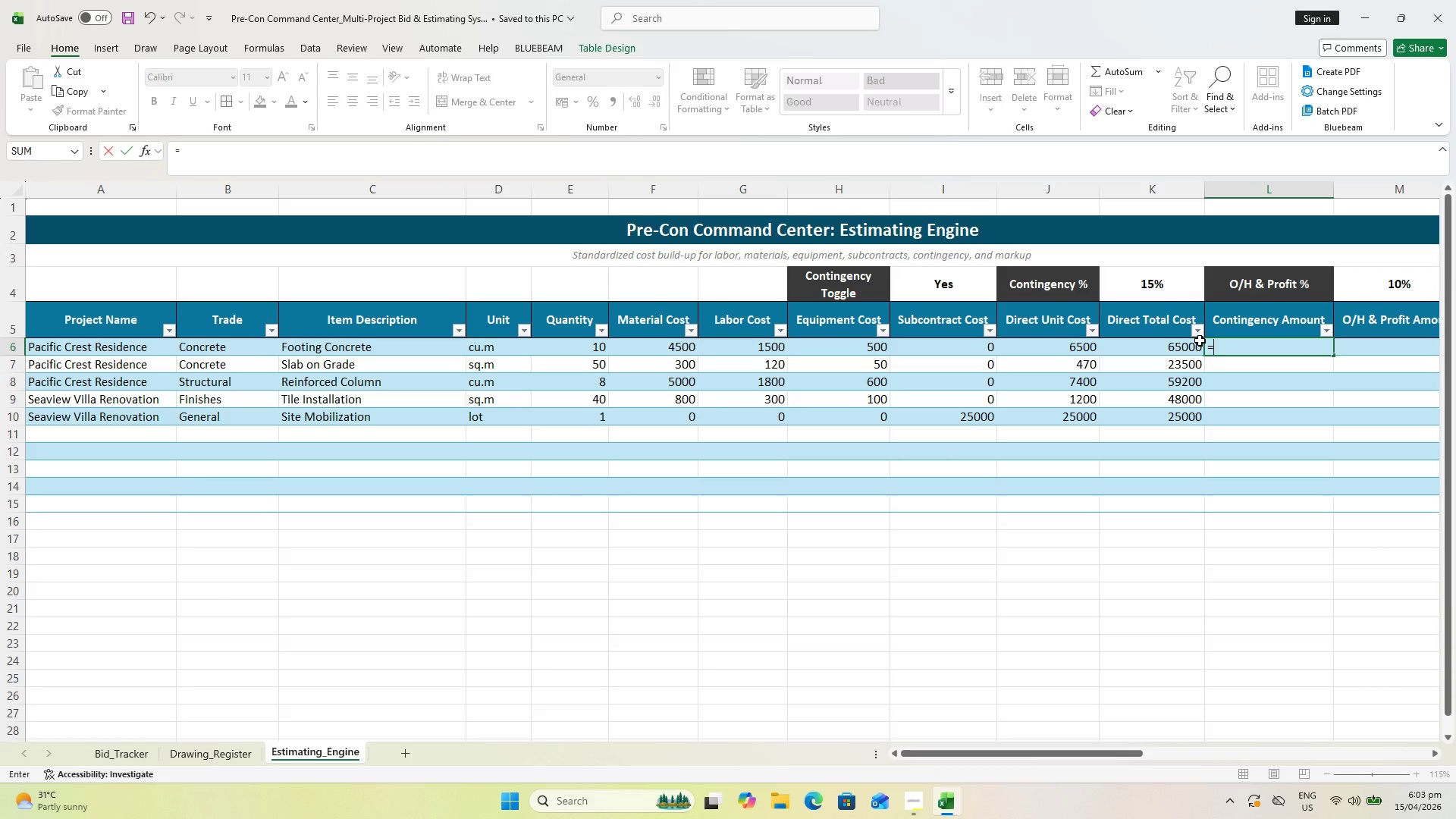 
wait(9.16)
 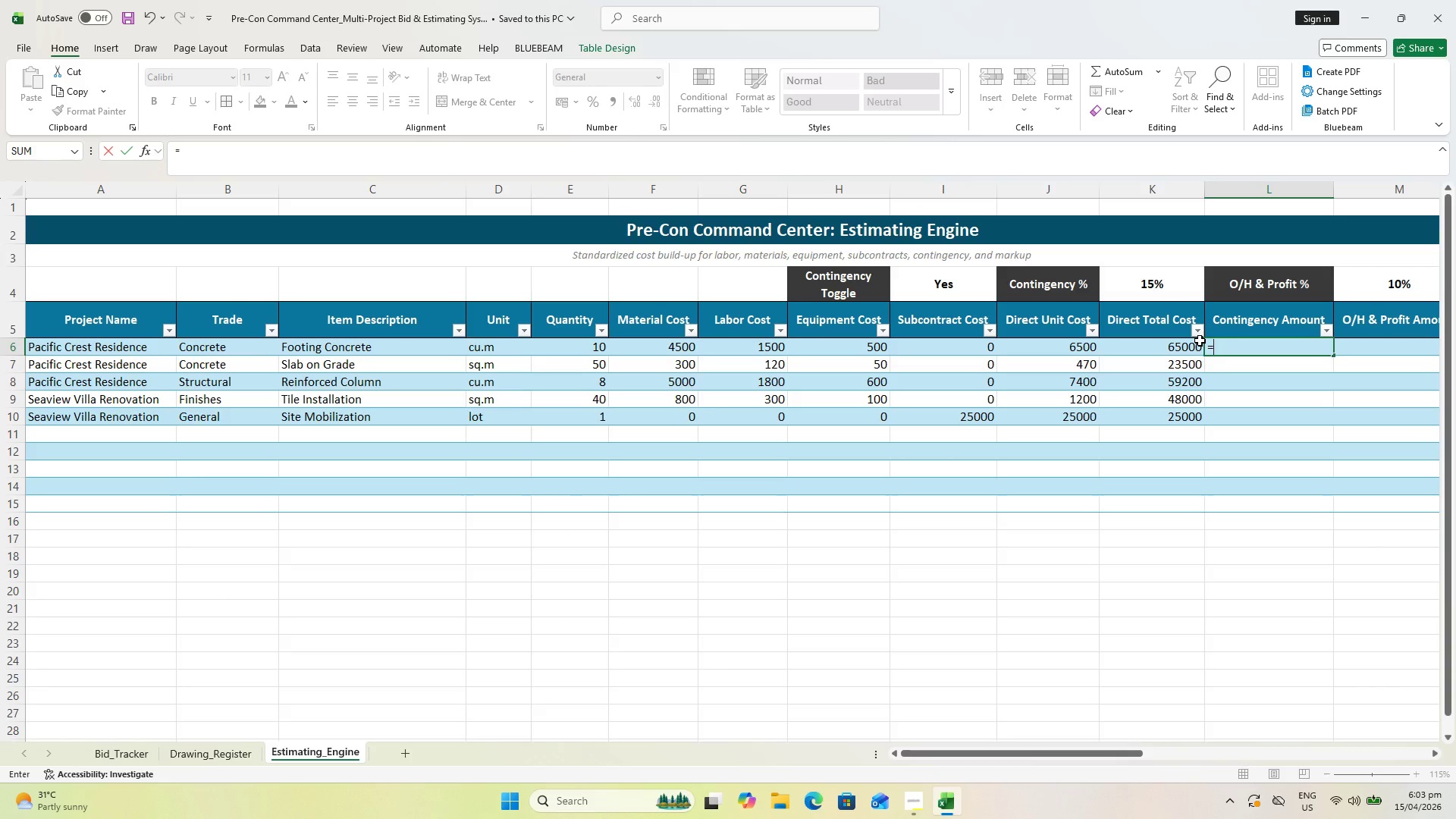 
type(IF)
 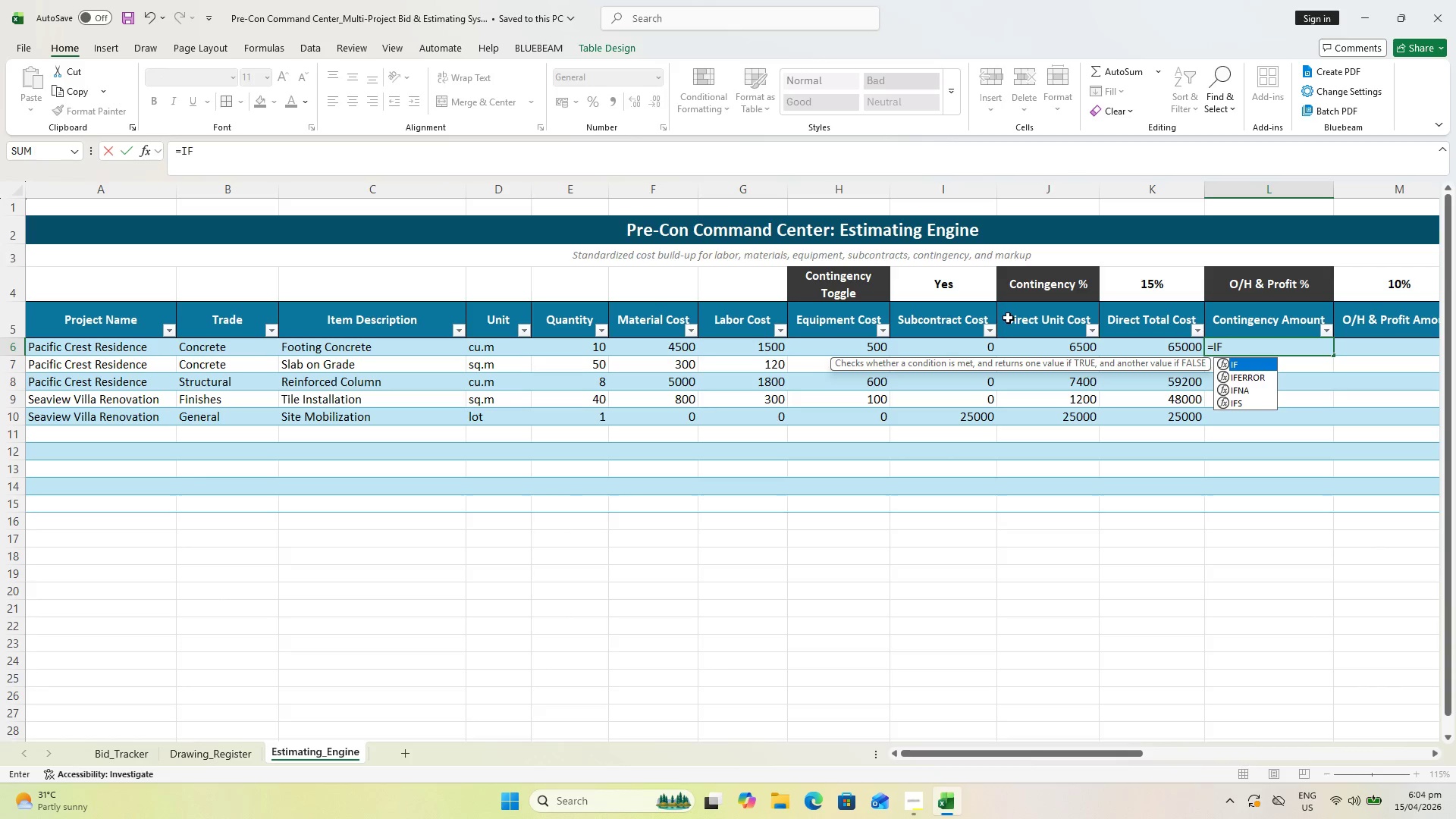 
key(Shift+9)
 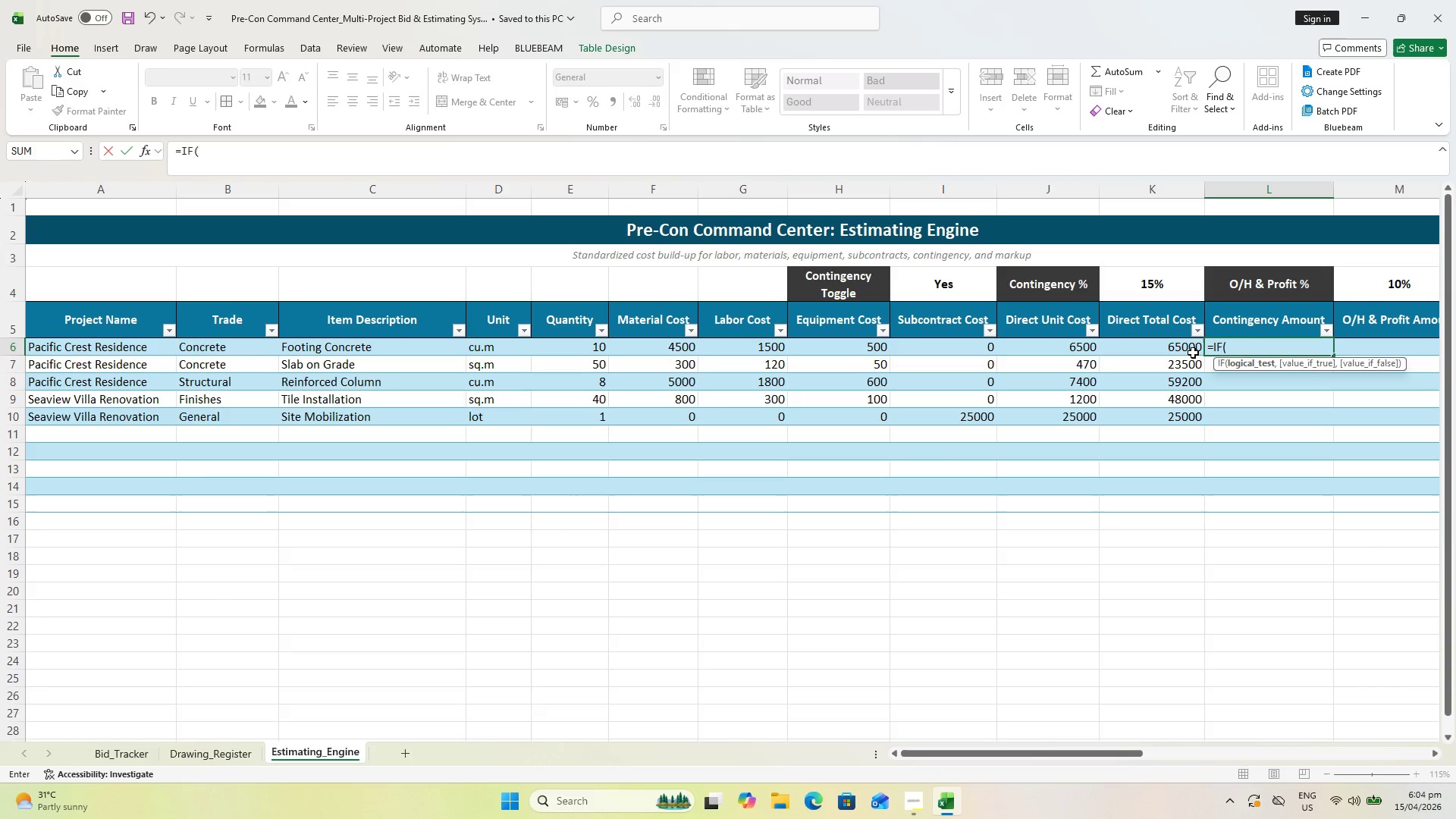 
left_click([1176, 345])
 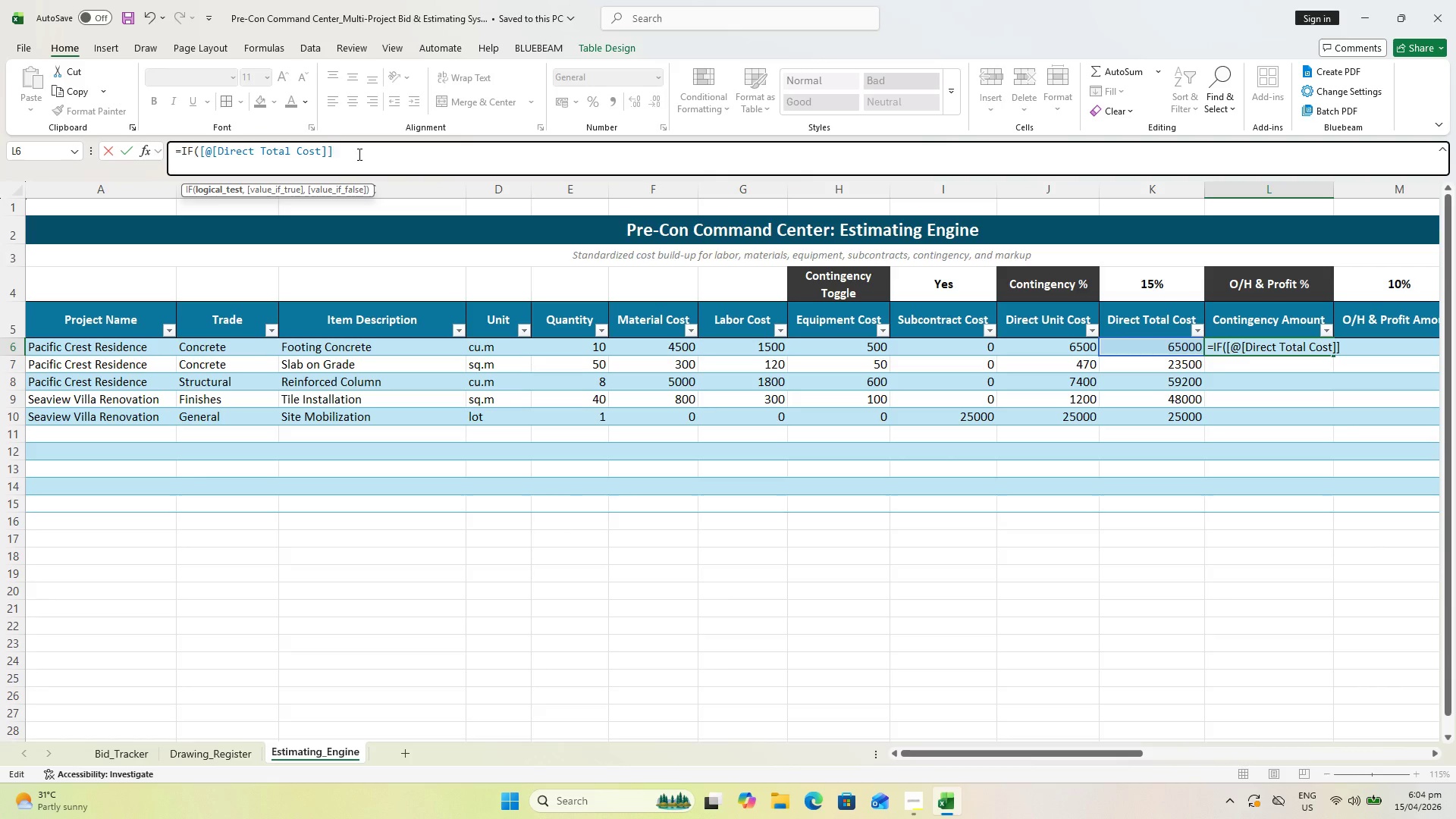 
key(Equal)
 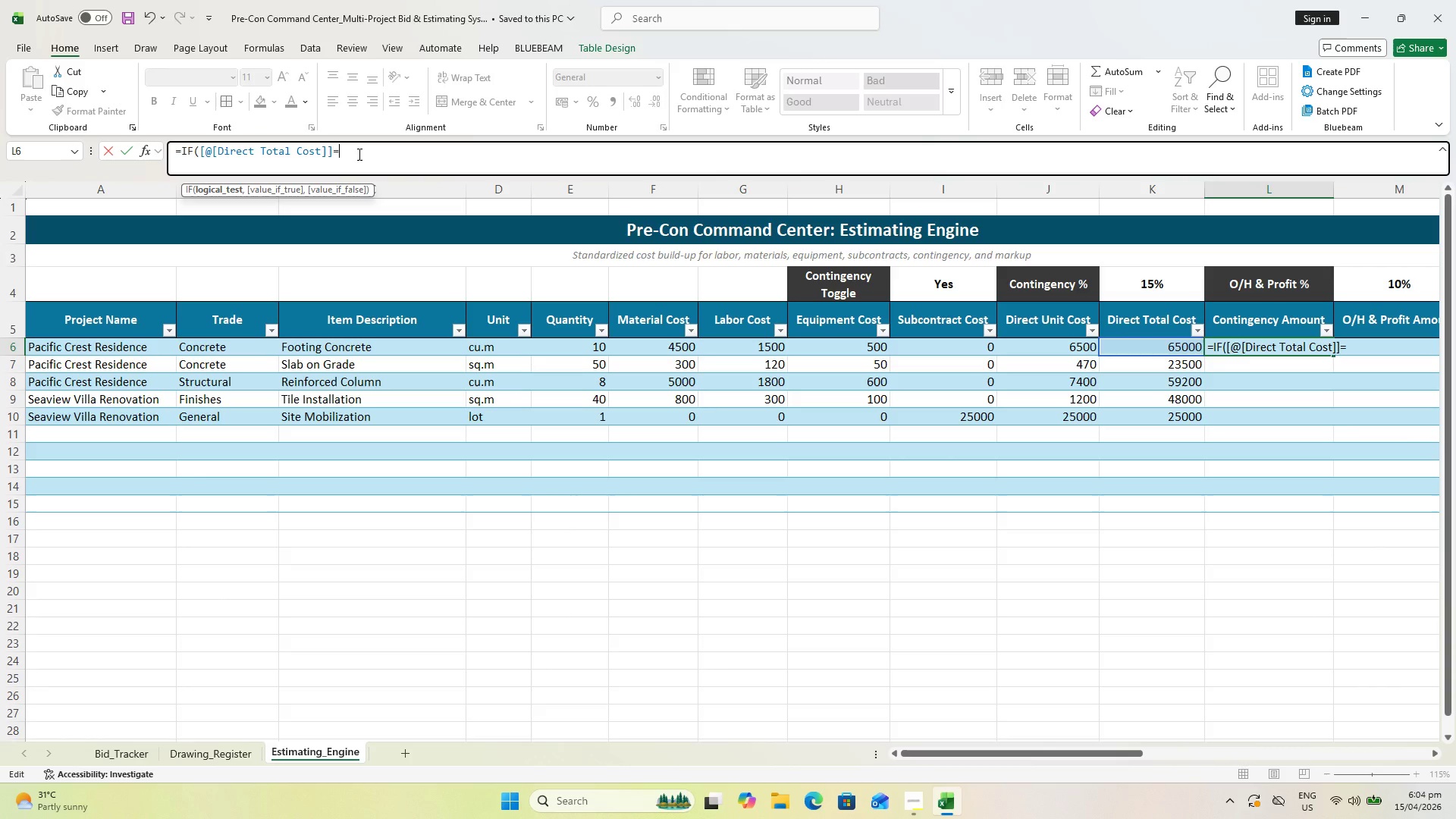 
key(Shift+Quote)
 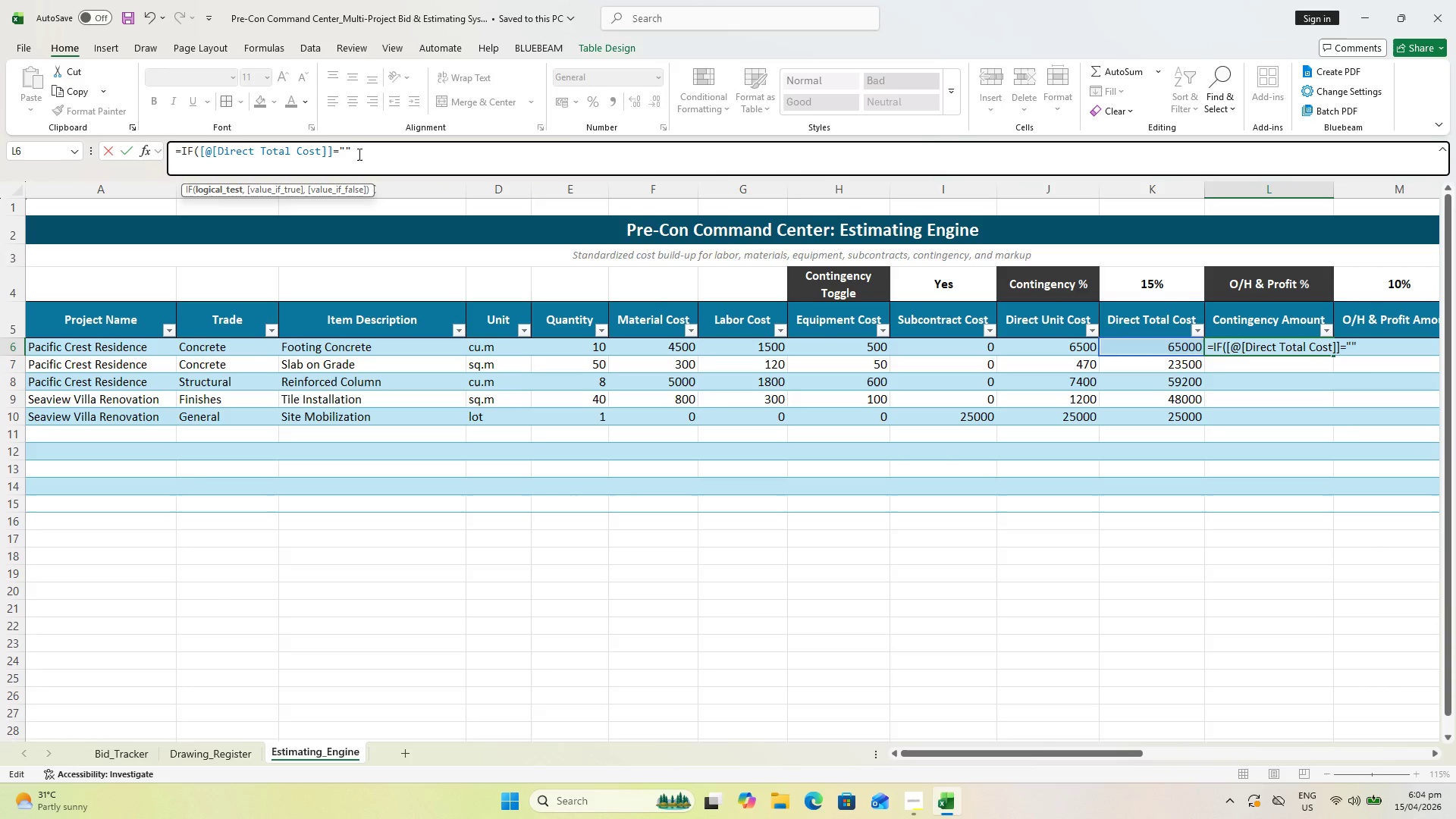 
key(Shift+Quote)
 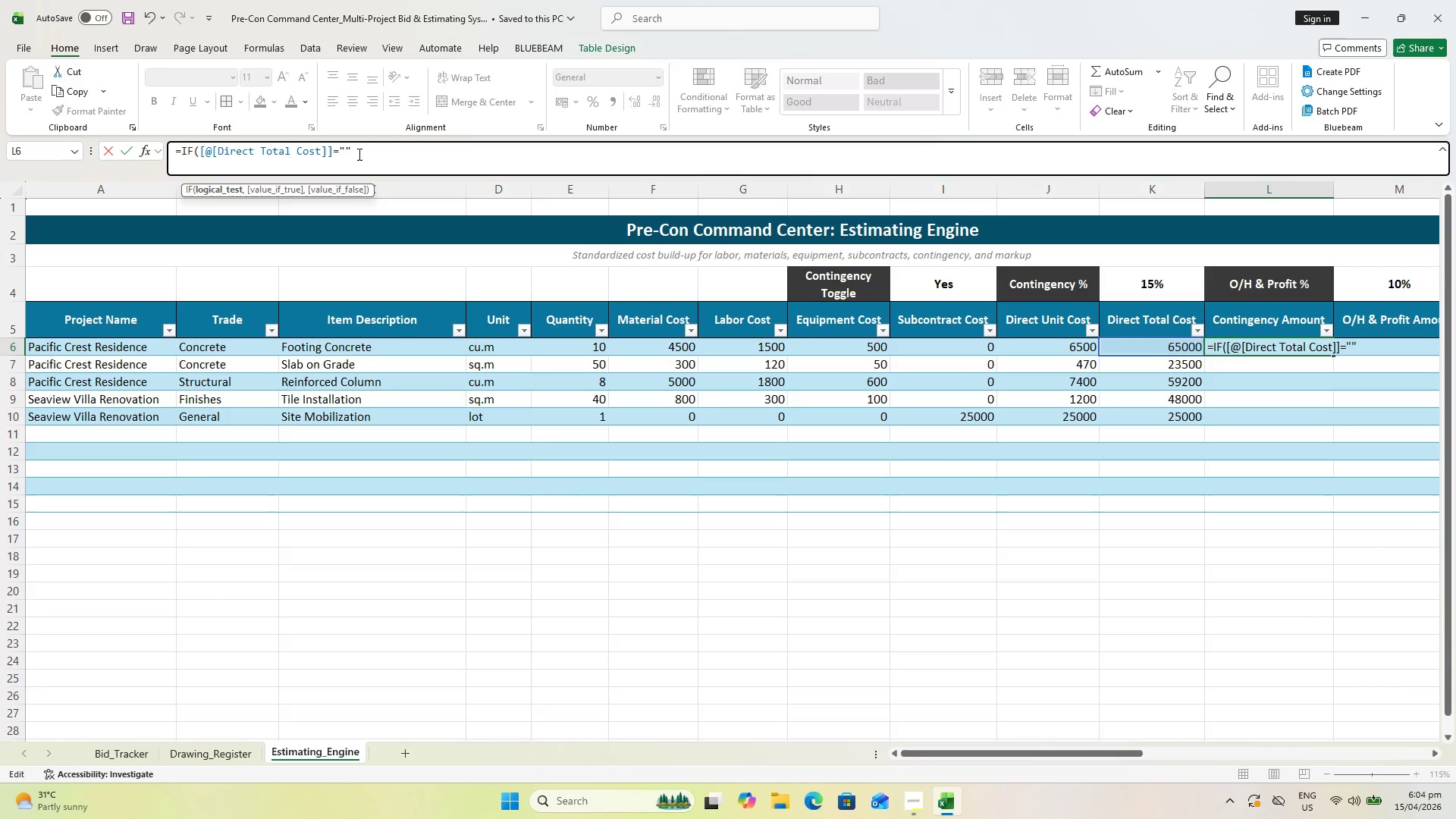 
key(Comma)
 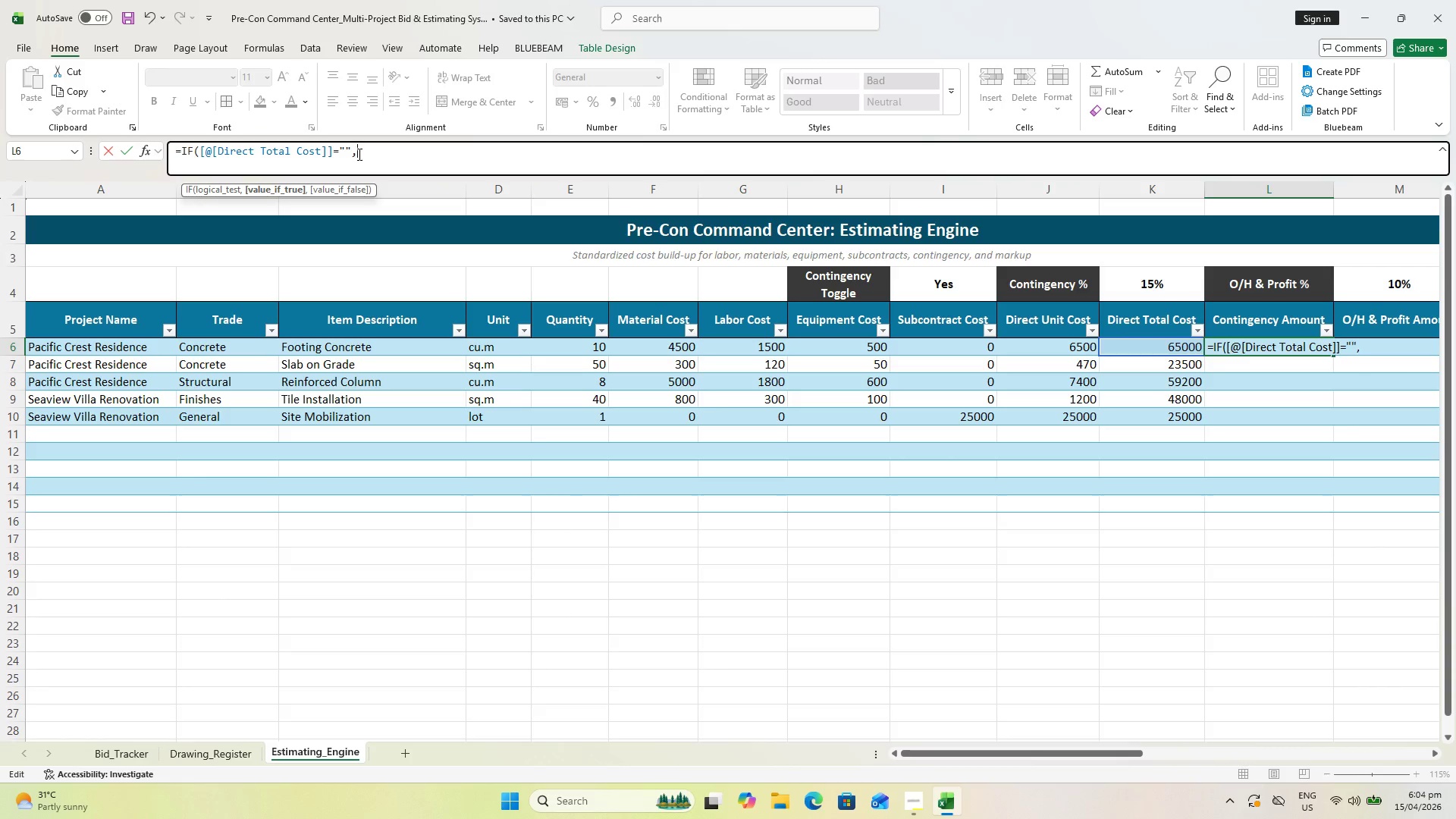 
key(Shift+Quote)
 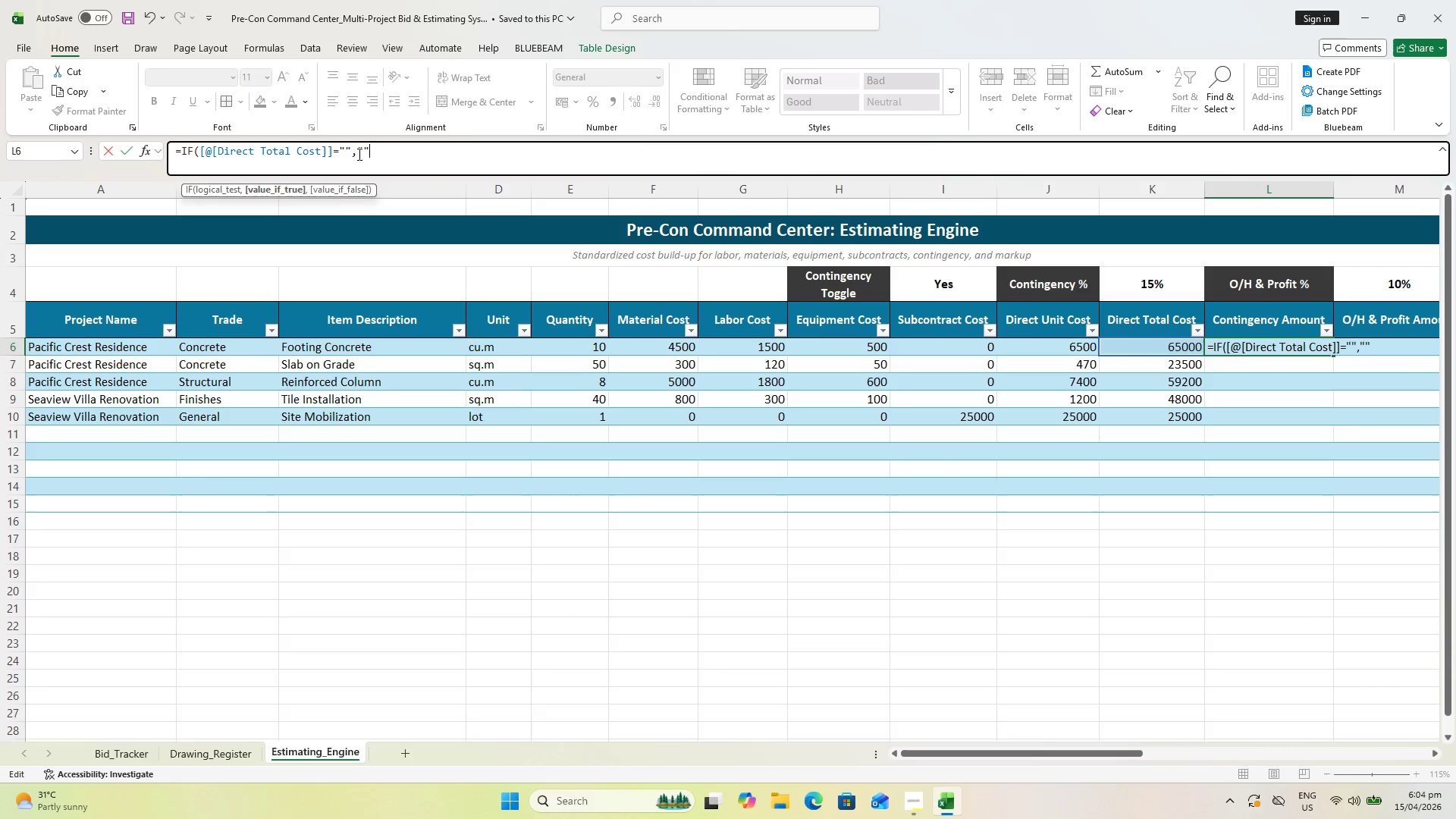 
key(Shift+Quote)
 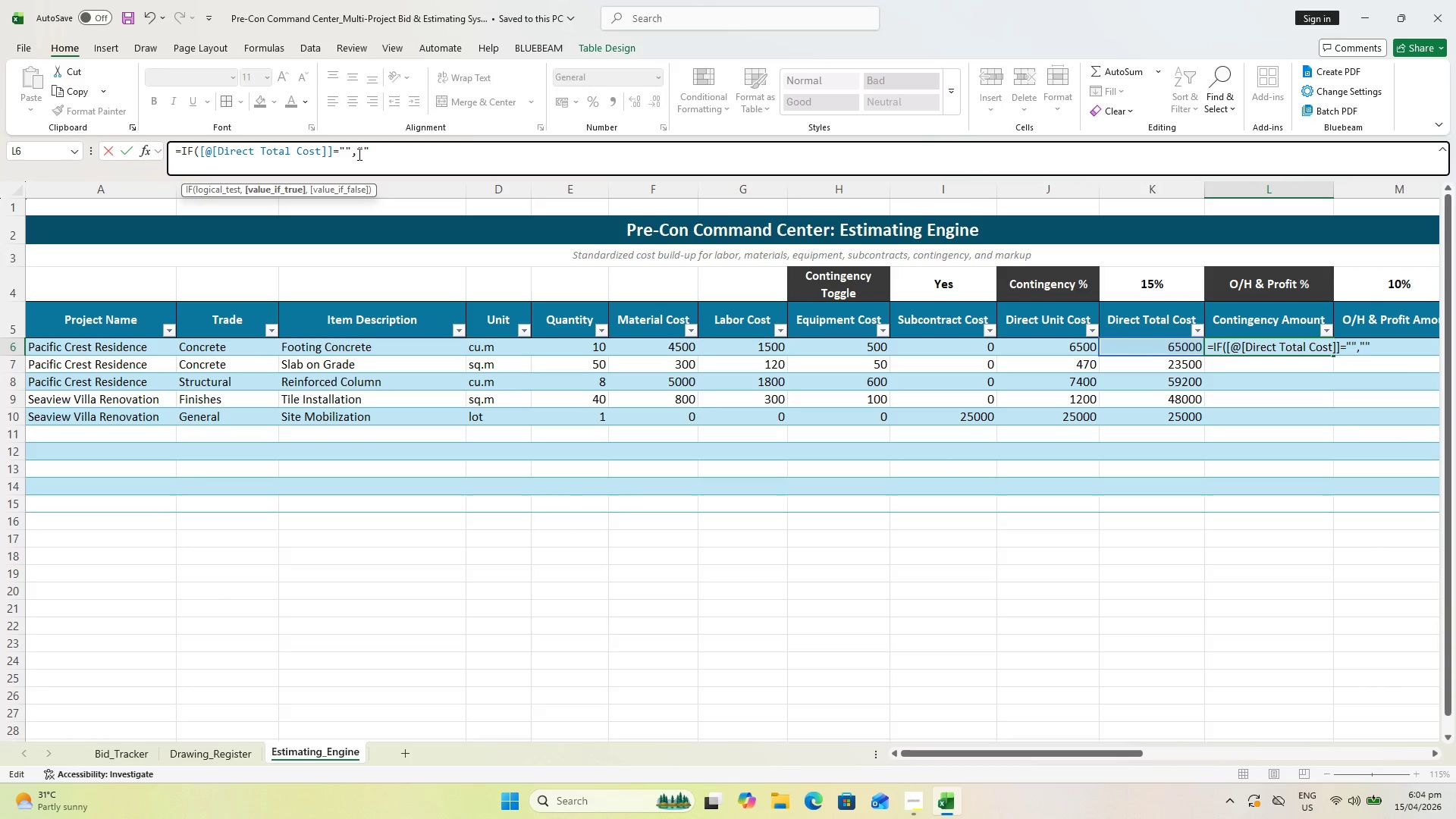 
key(Comma)
 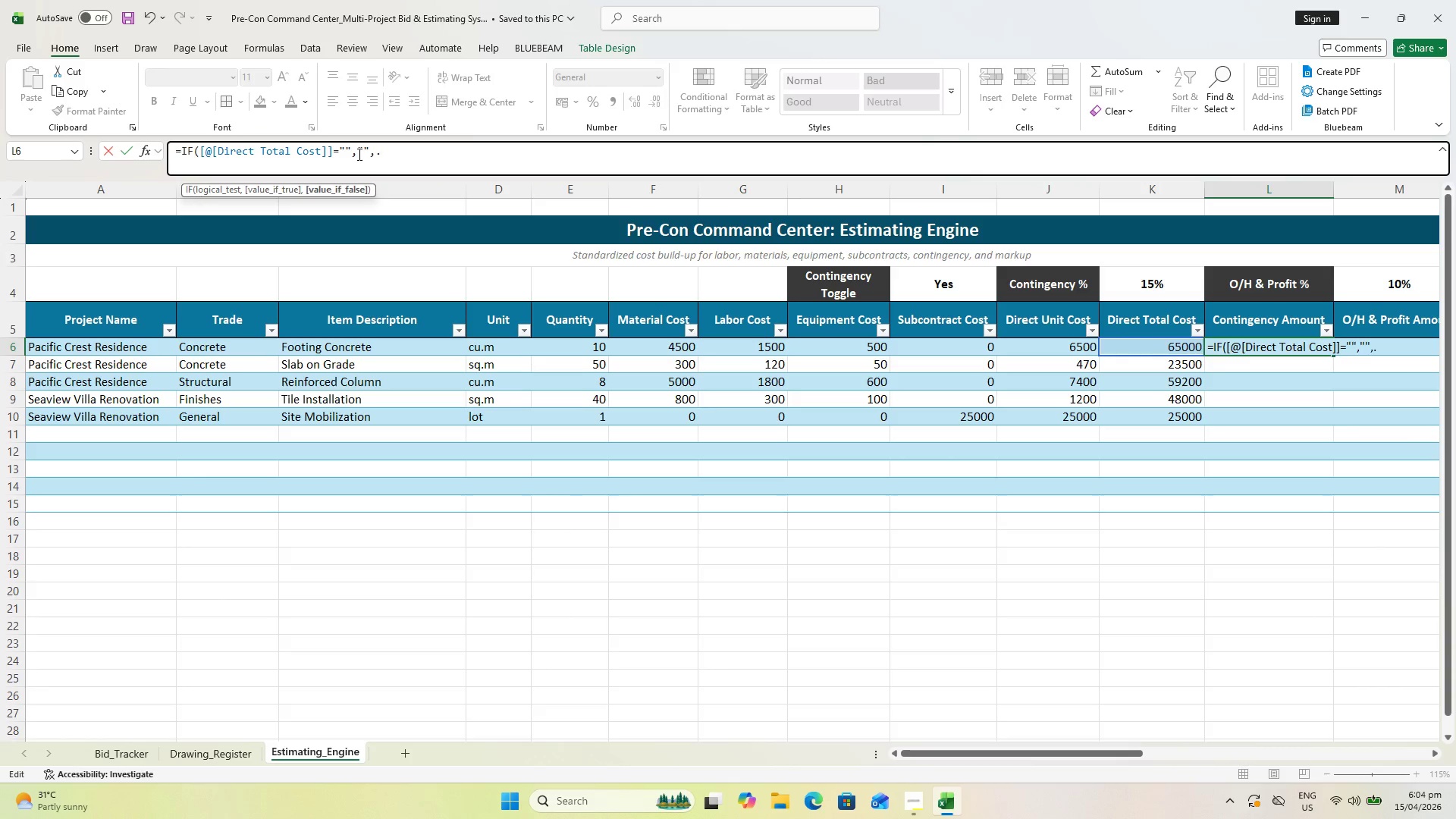 
key(Period)
 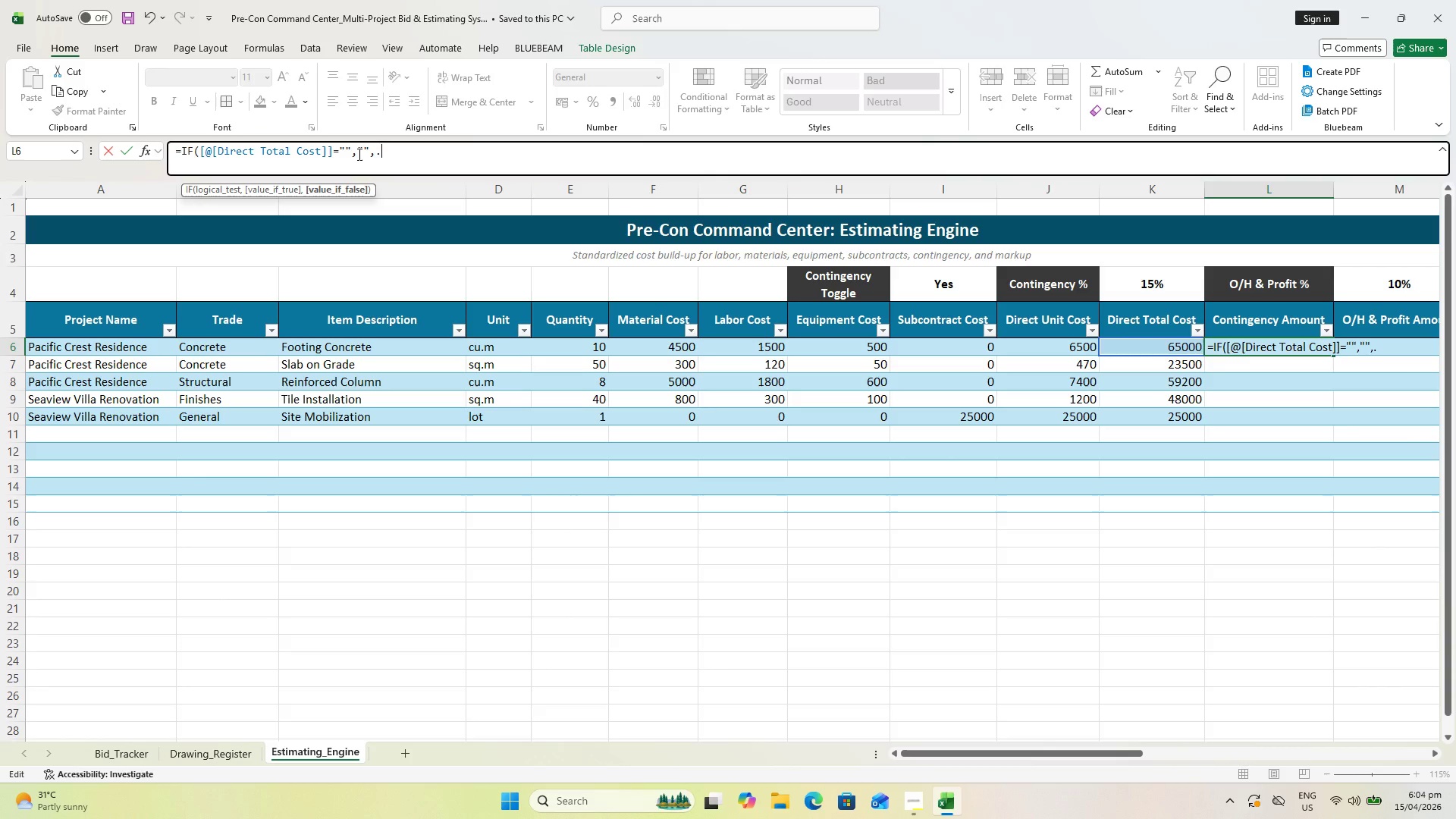 
key(Backspace)
 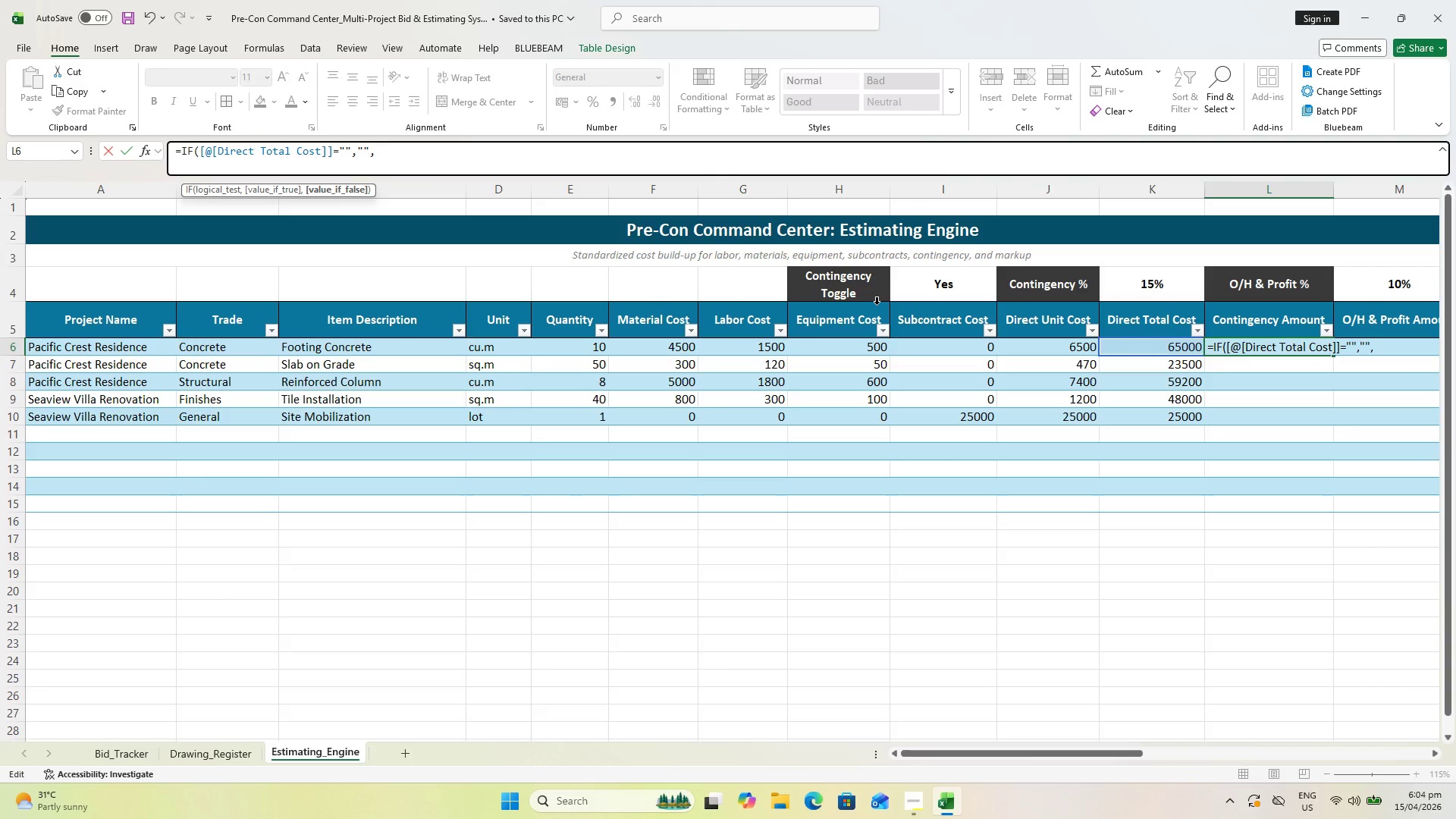 
type( IF()
 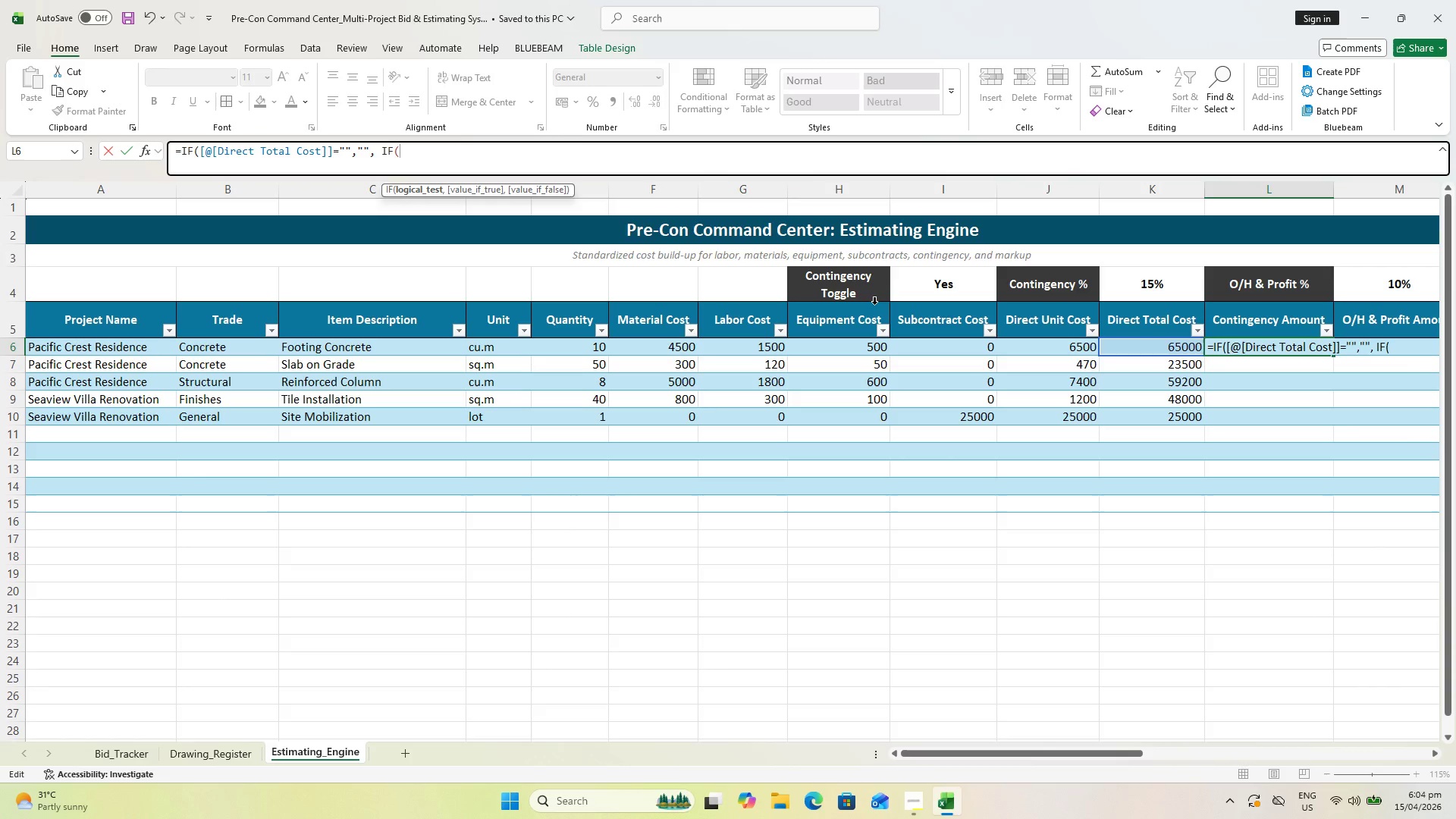 
wait(9.47)
 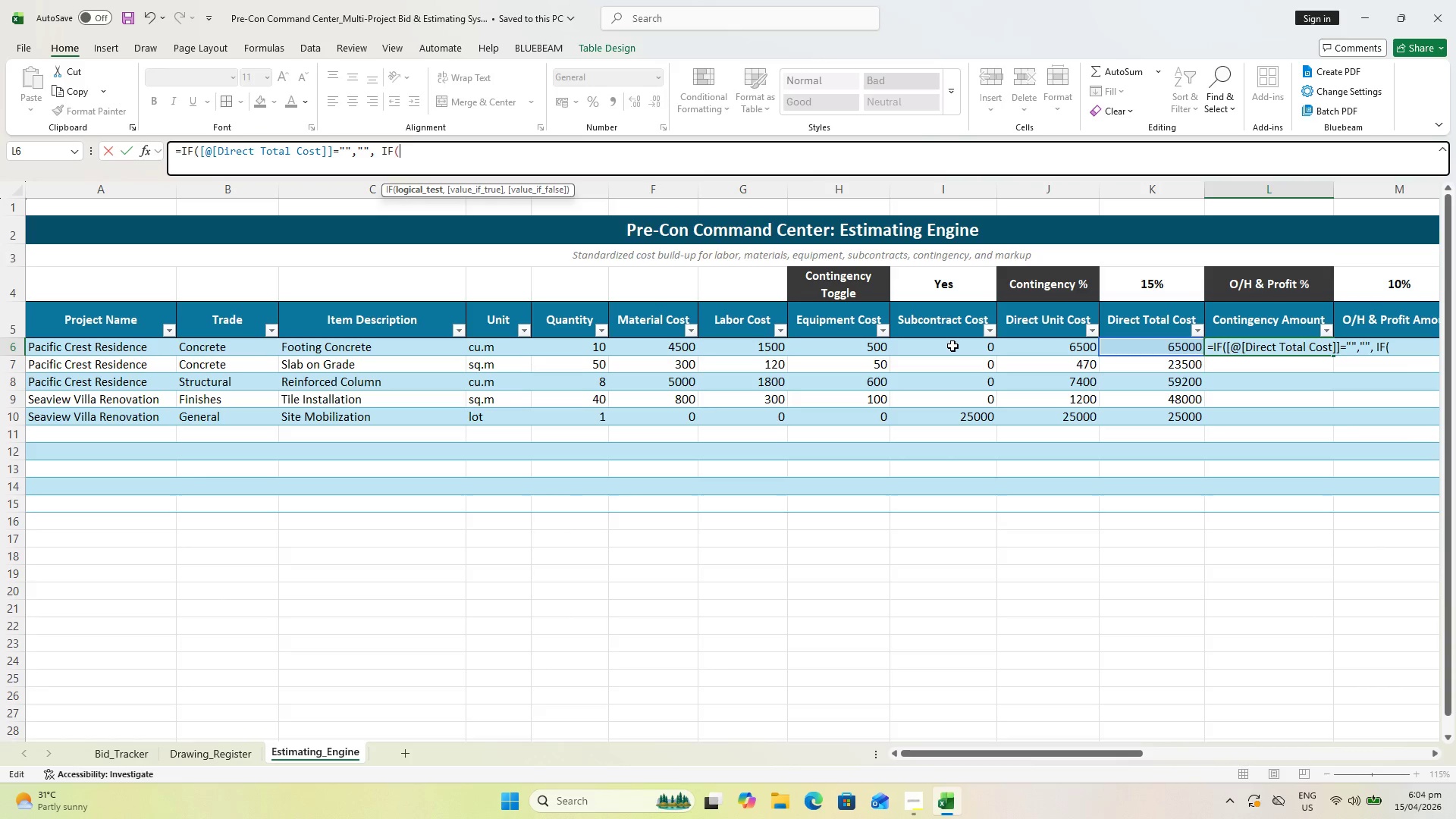 
left_click([953, 345])
 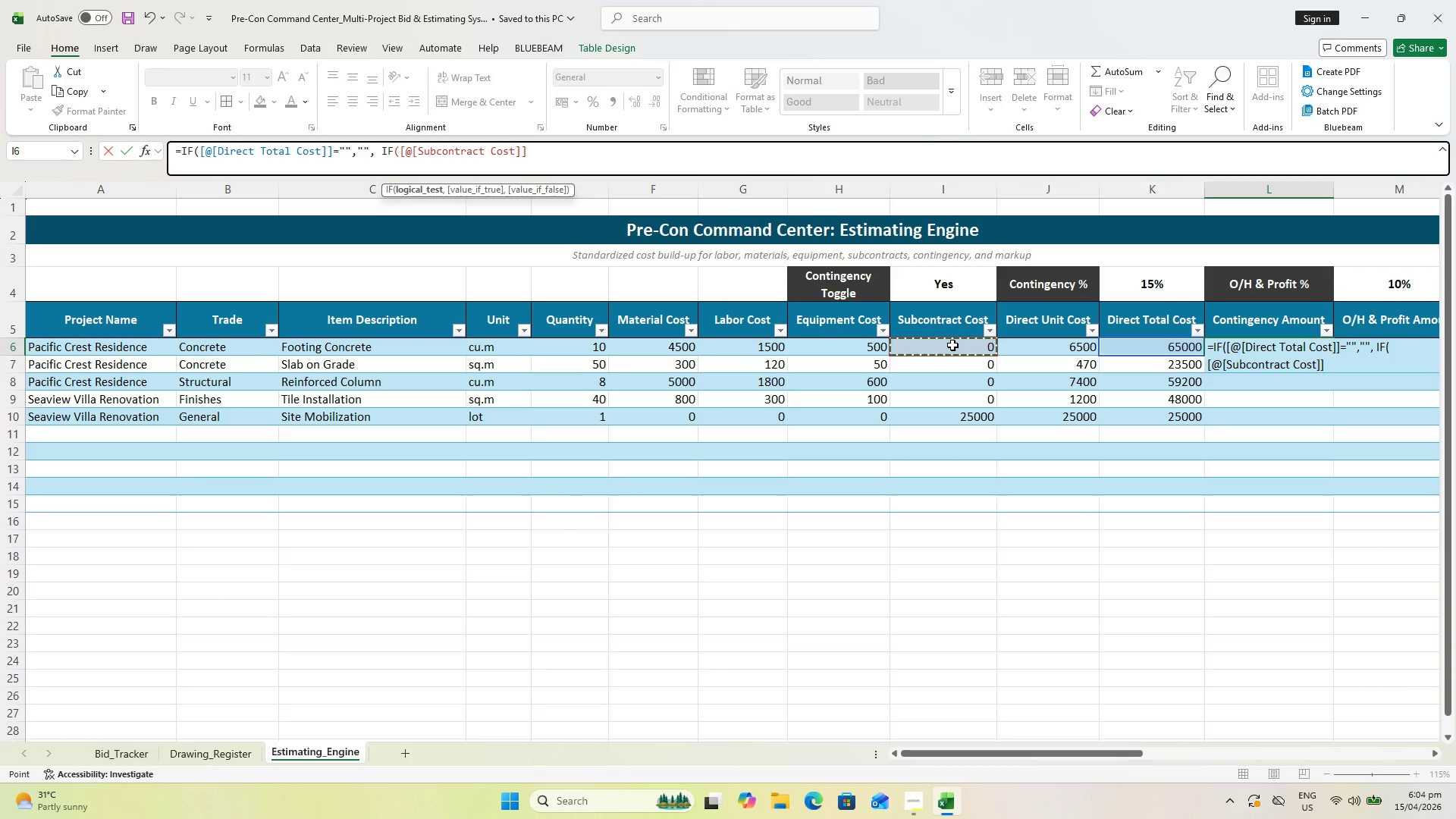 
key(Backspace)
 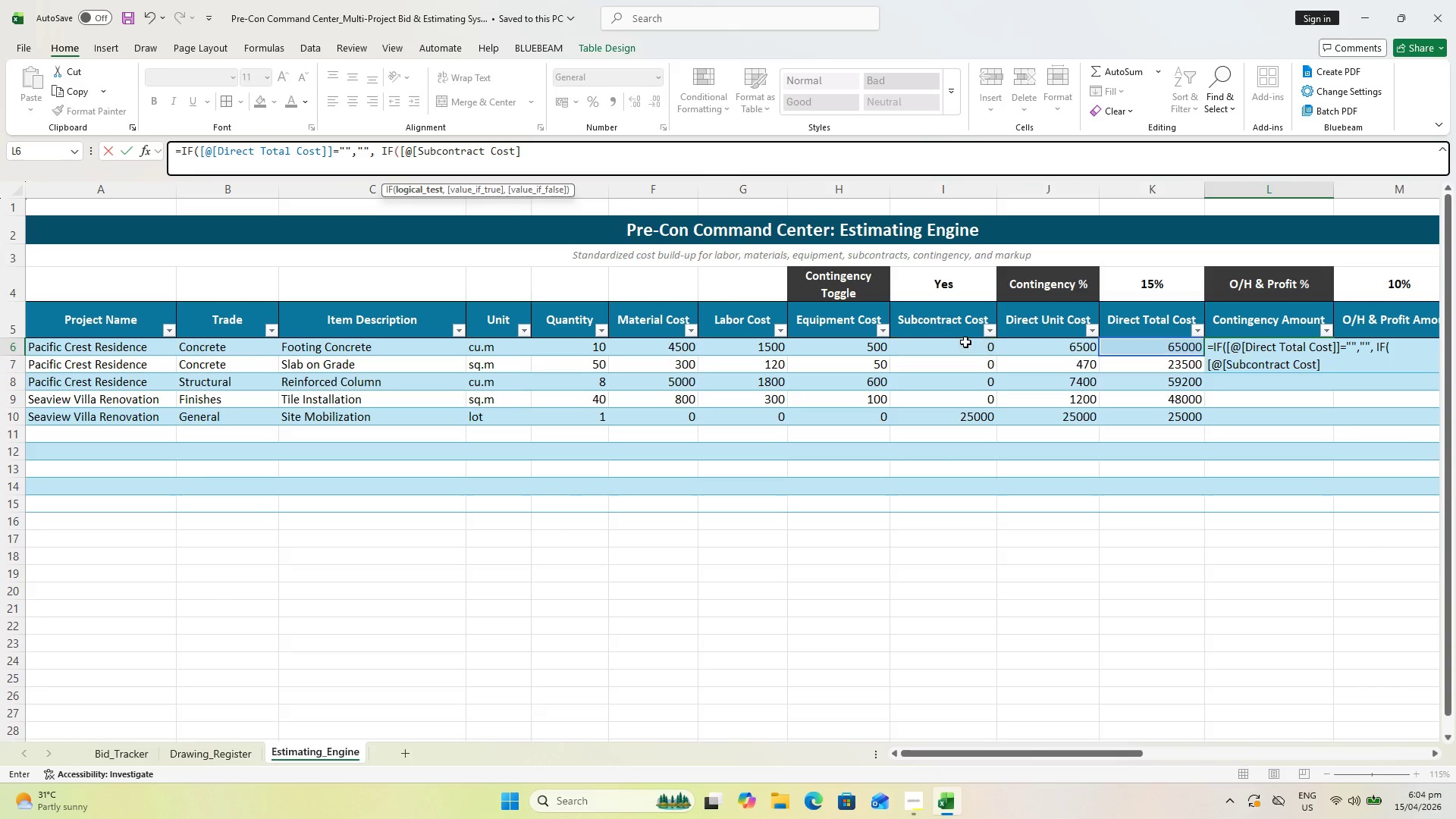 
key(Backspace)
 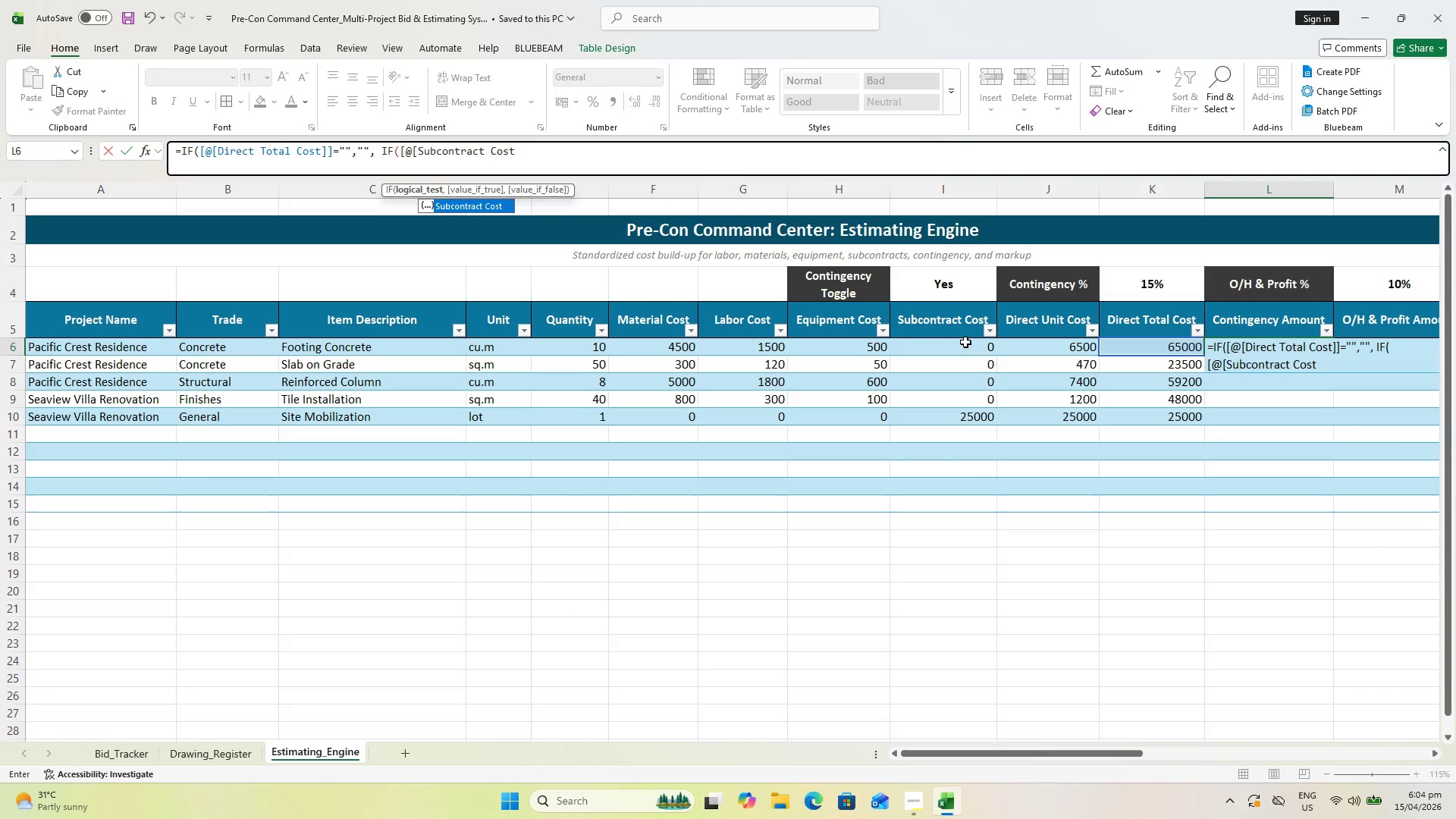 
key(Backspace)
 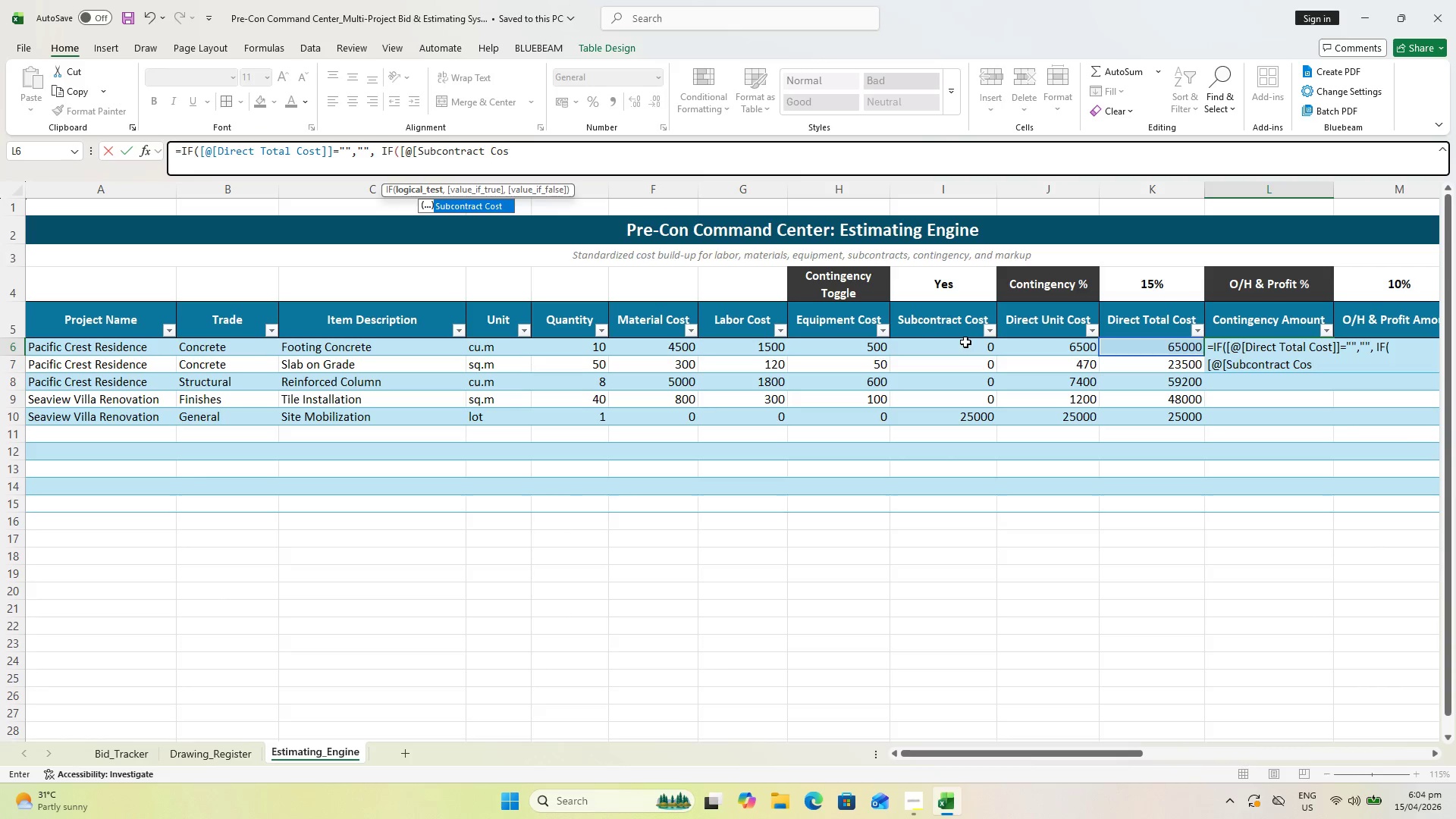 
key(Backspace)
 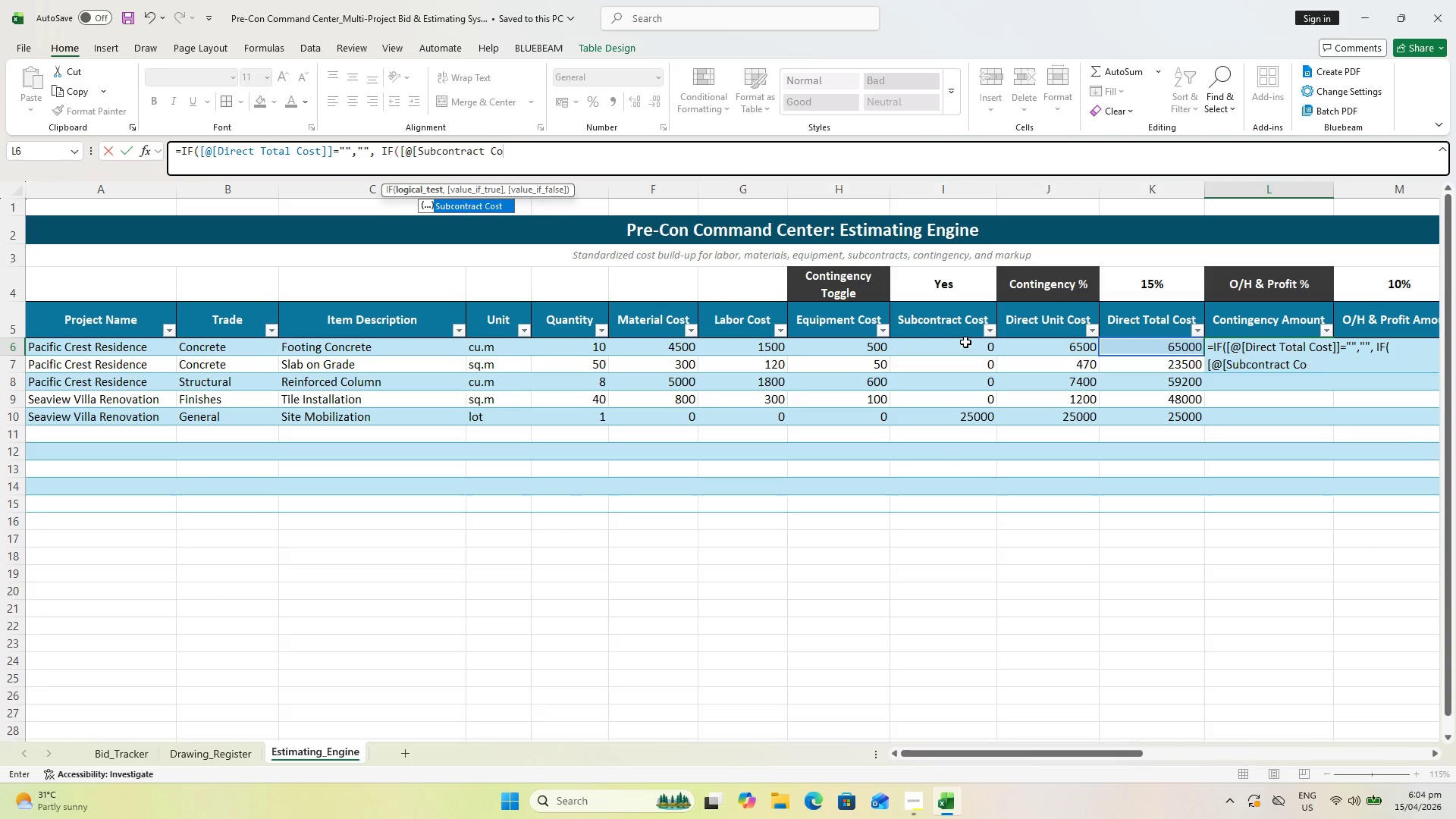 
key(Backspace)
 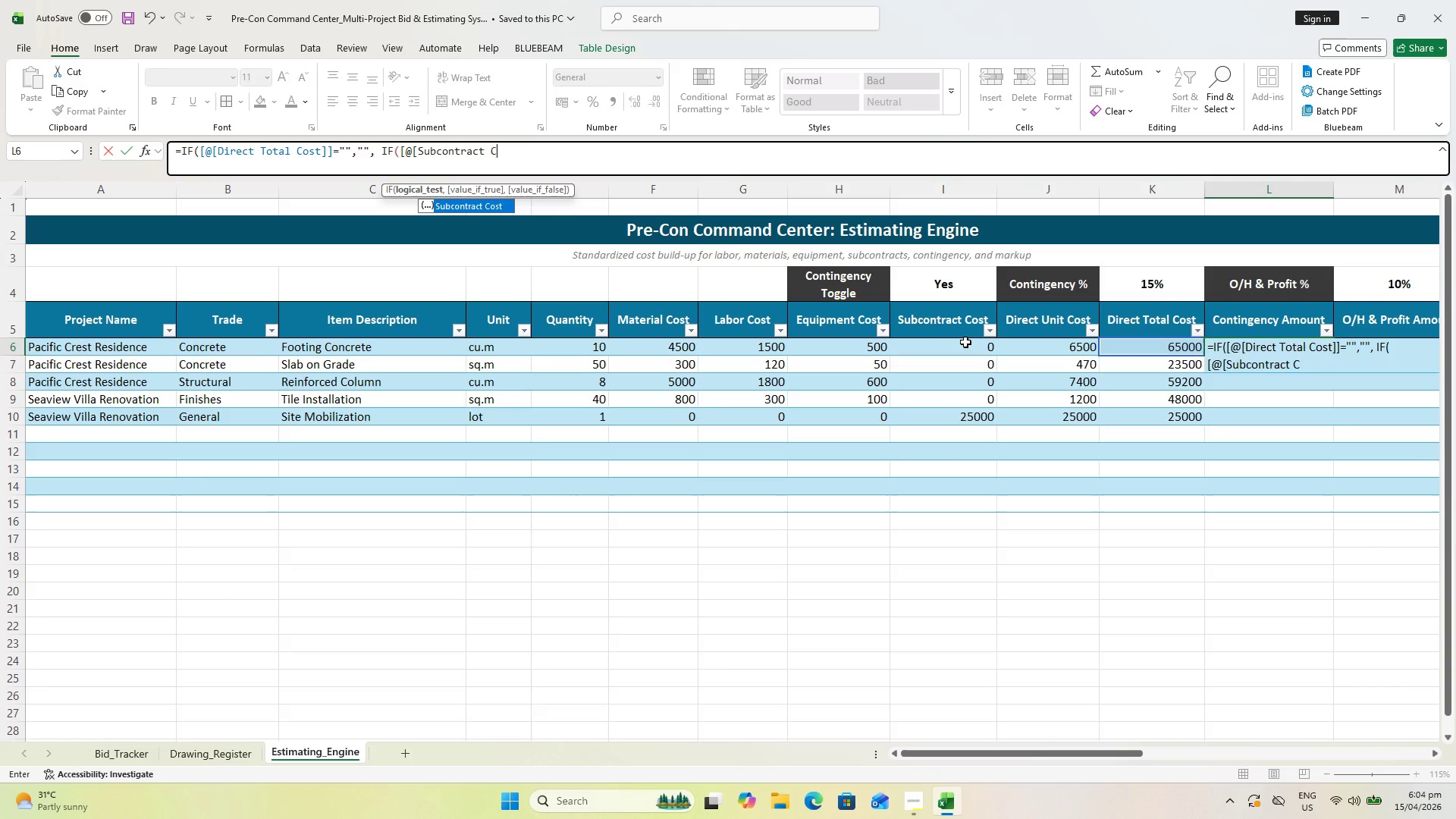 
key(Backspace)
 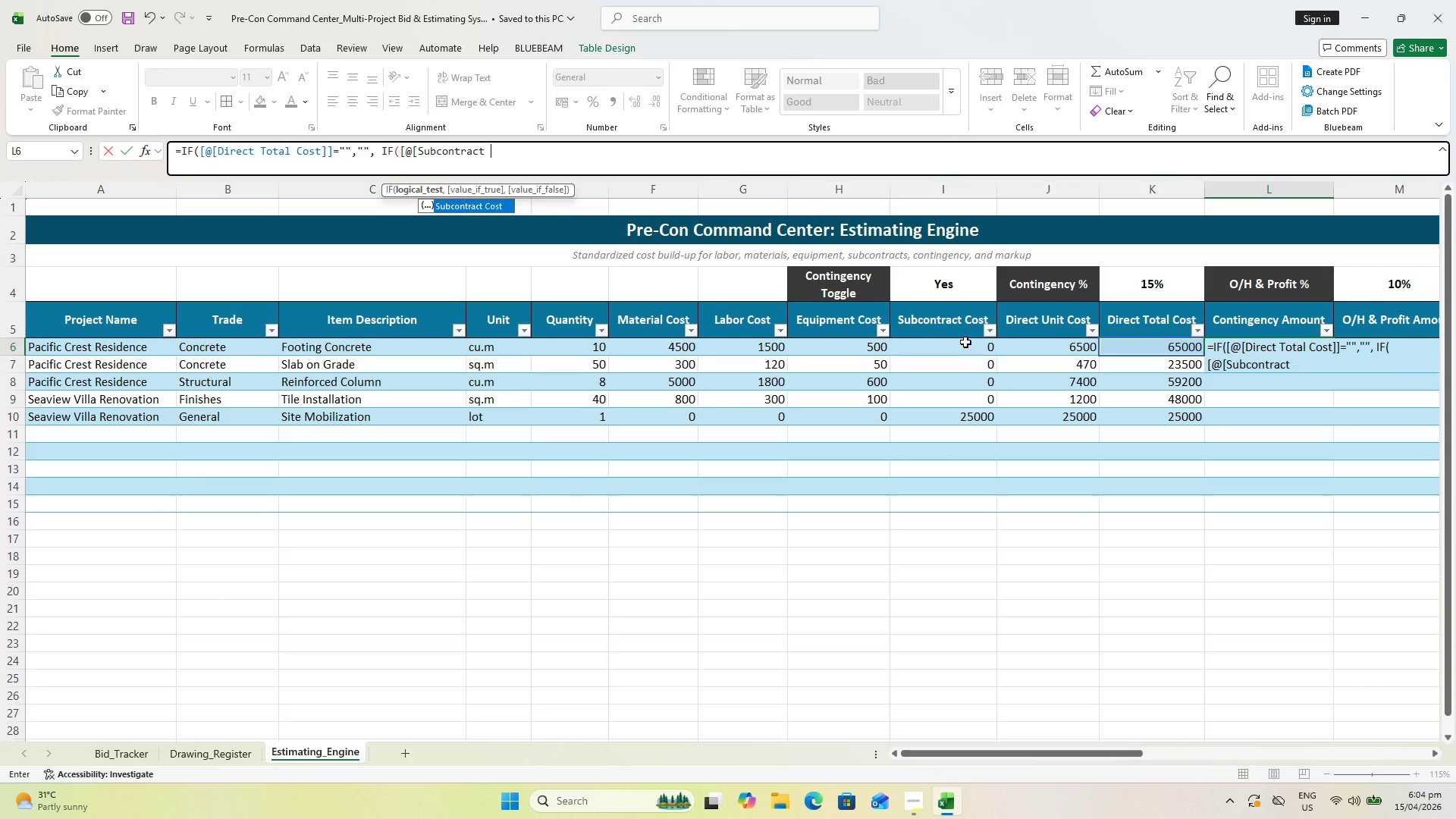 
key(Backspace)
 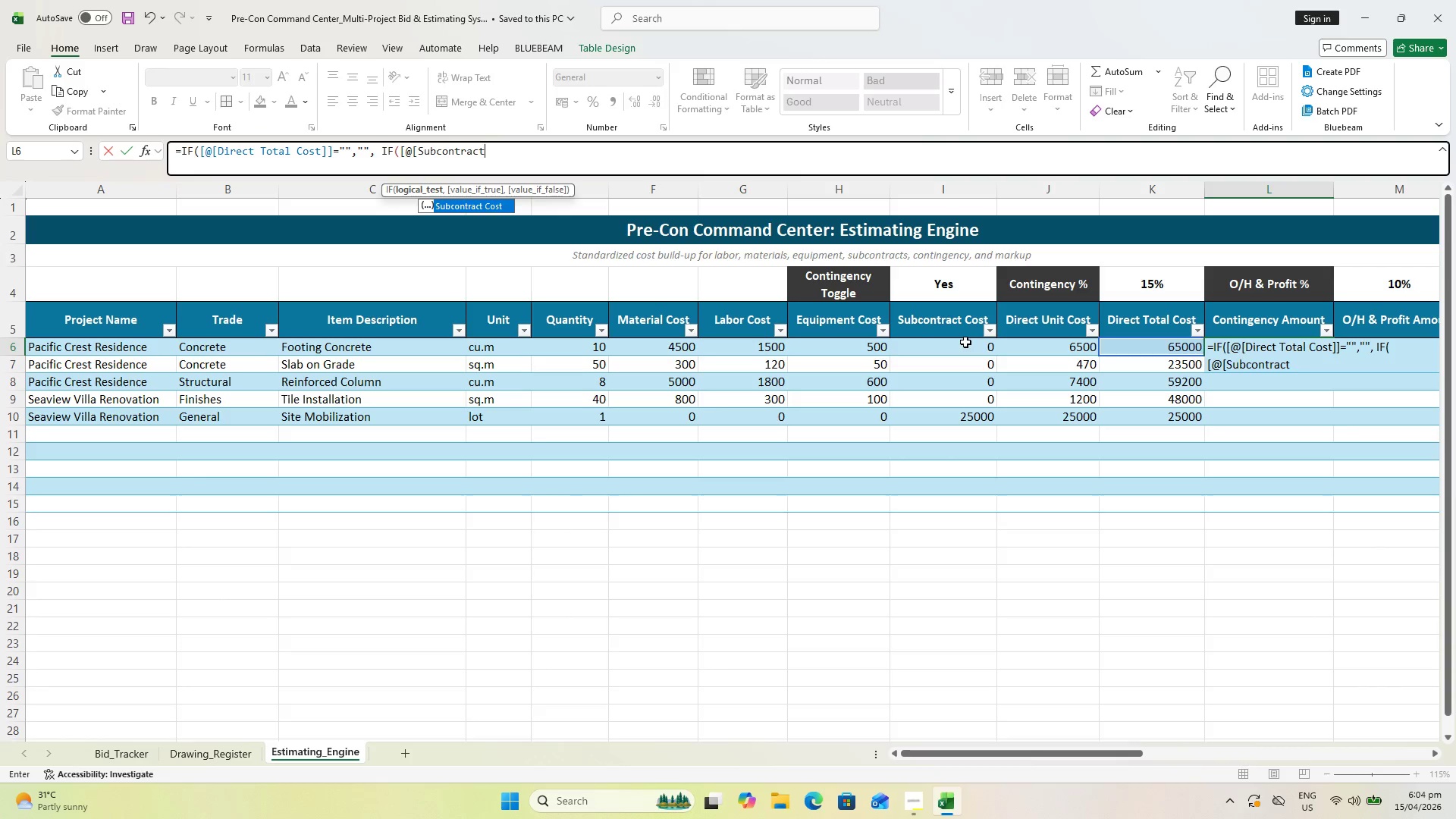 
key(Backspace)
 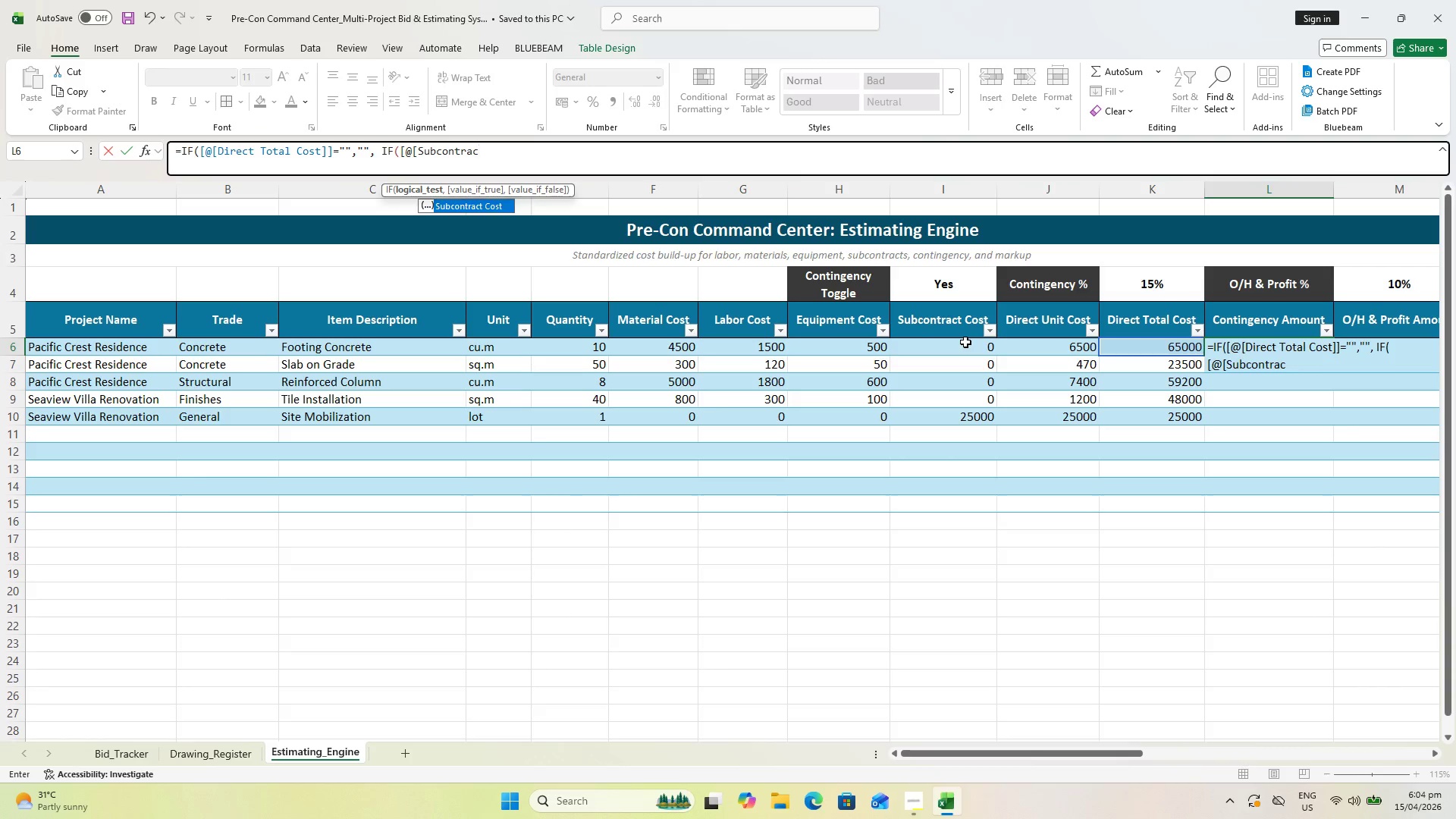 
key(Backspace)
 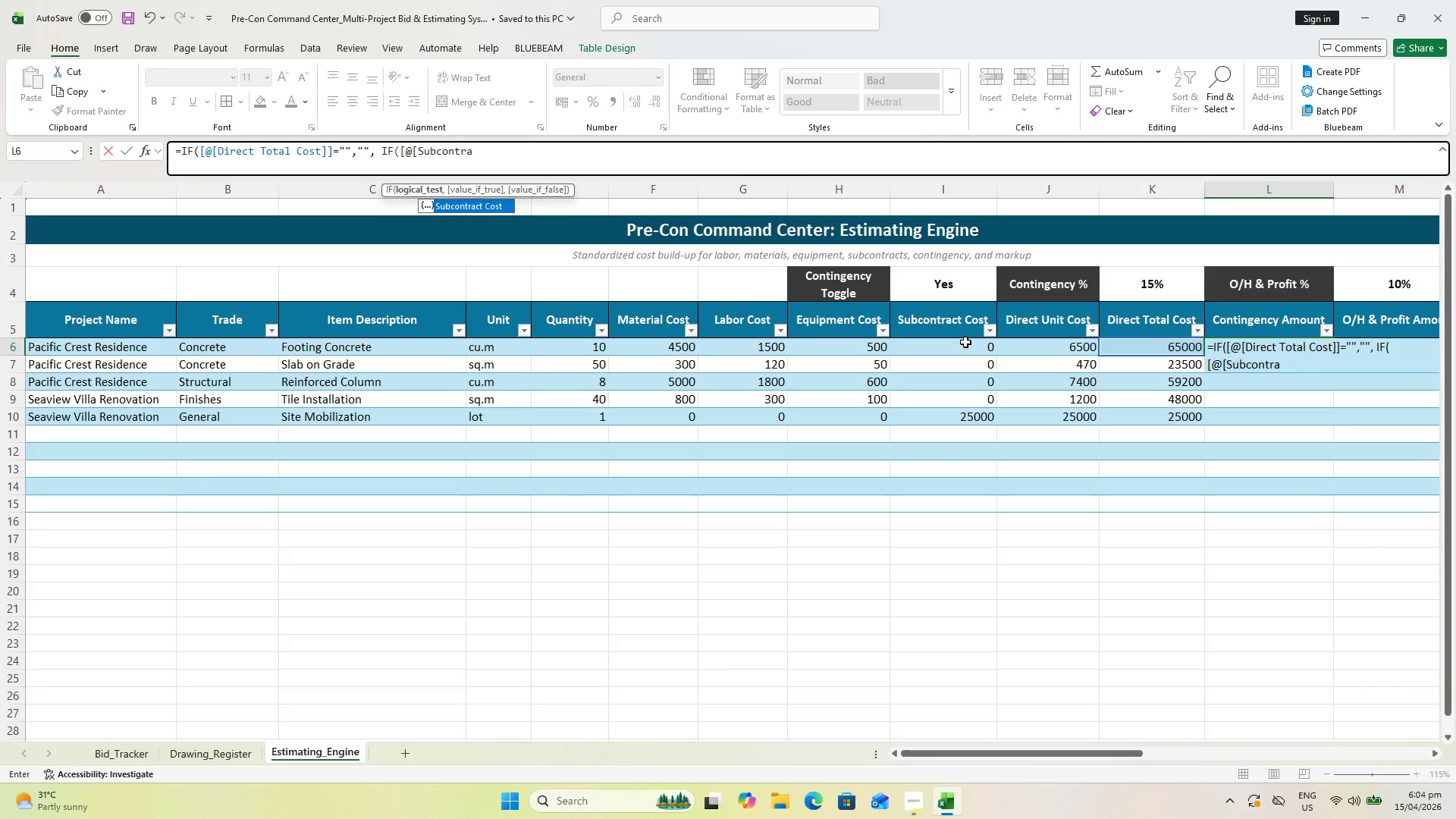 
key(Backspace)
 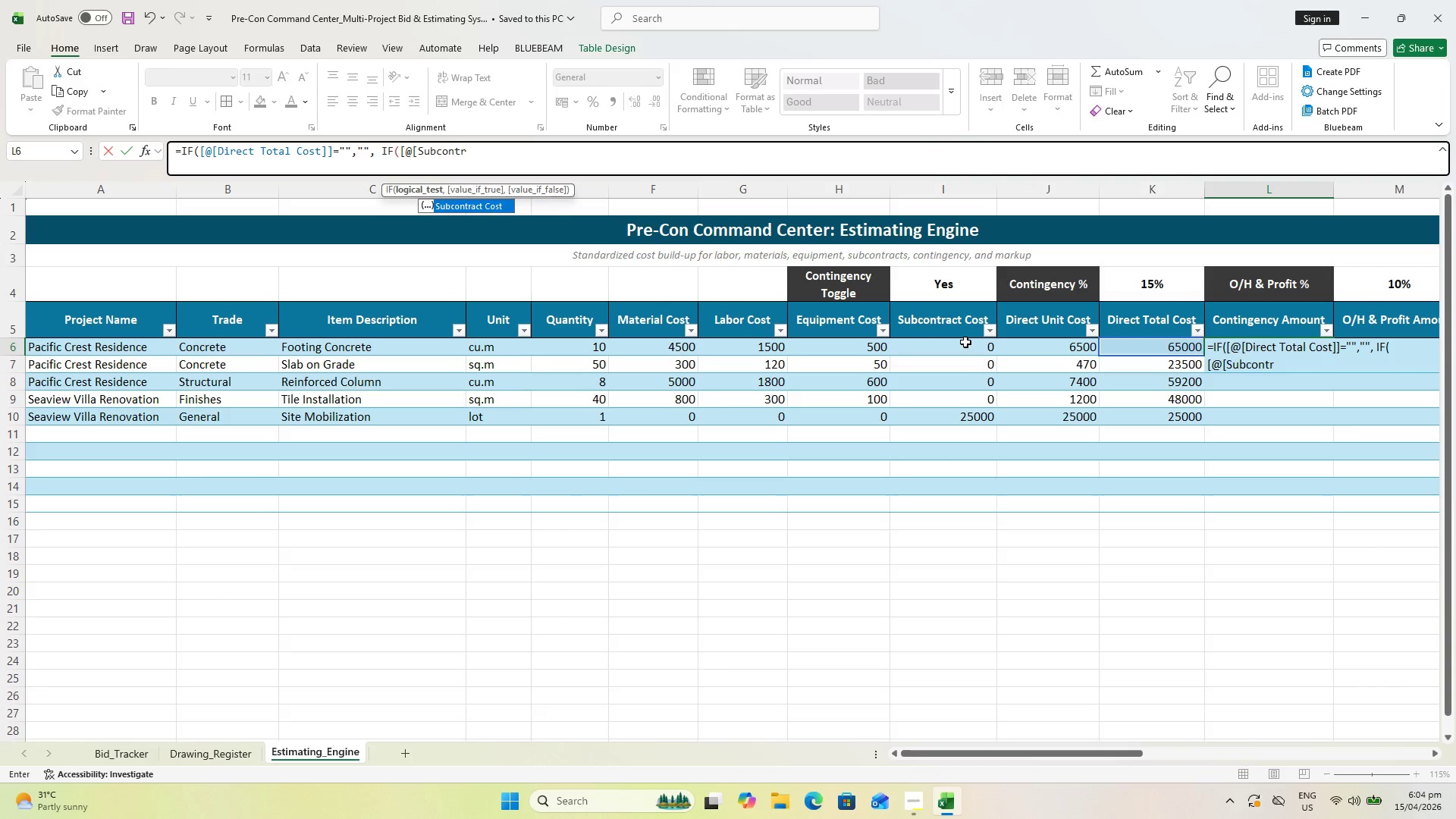 
key(Backspace)
 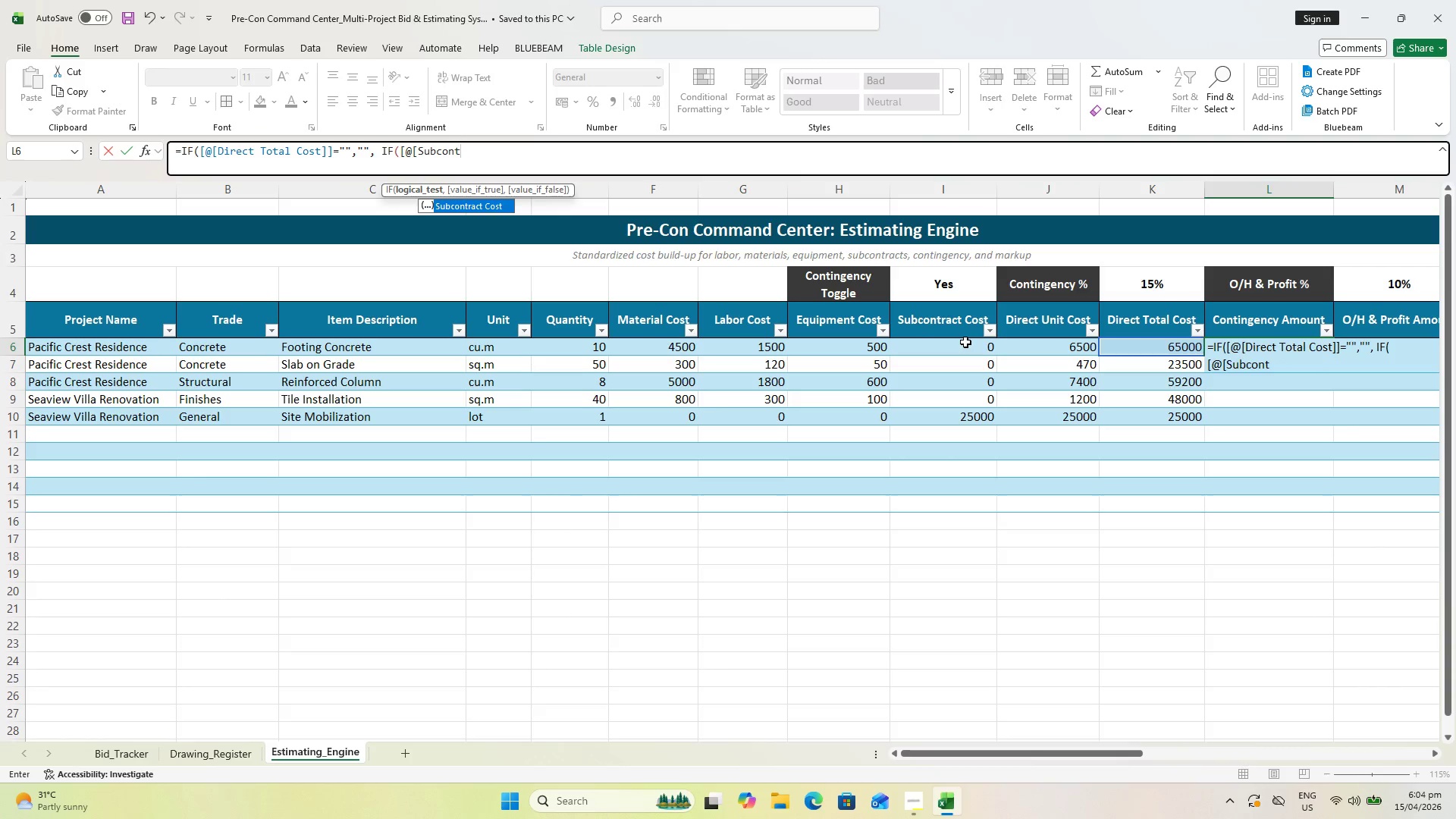 
key(Backspace)
 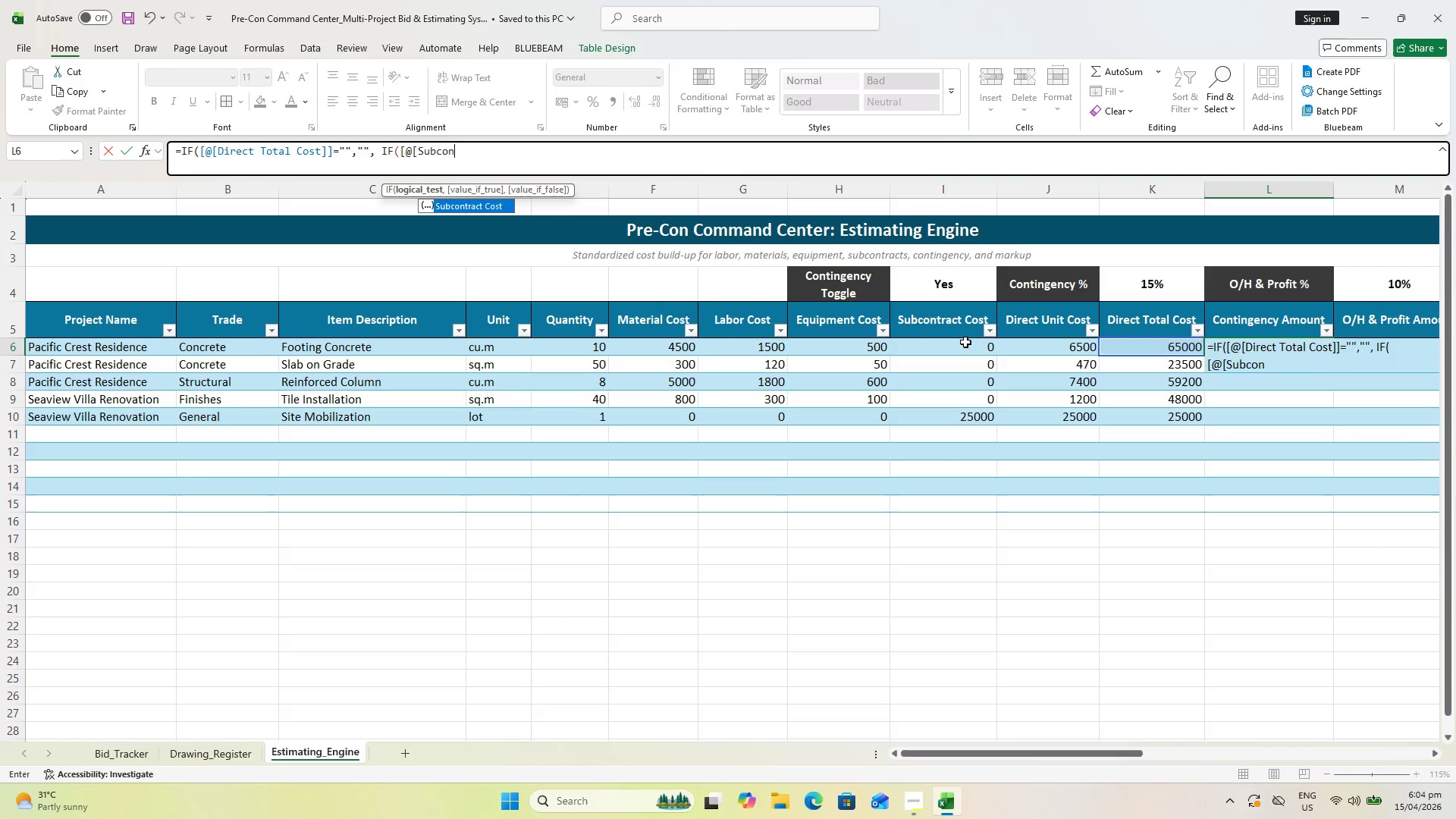 
key(Backspace)
 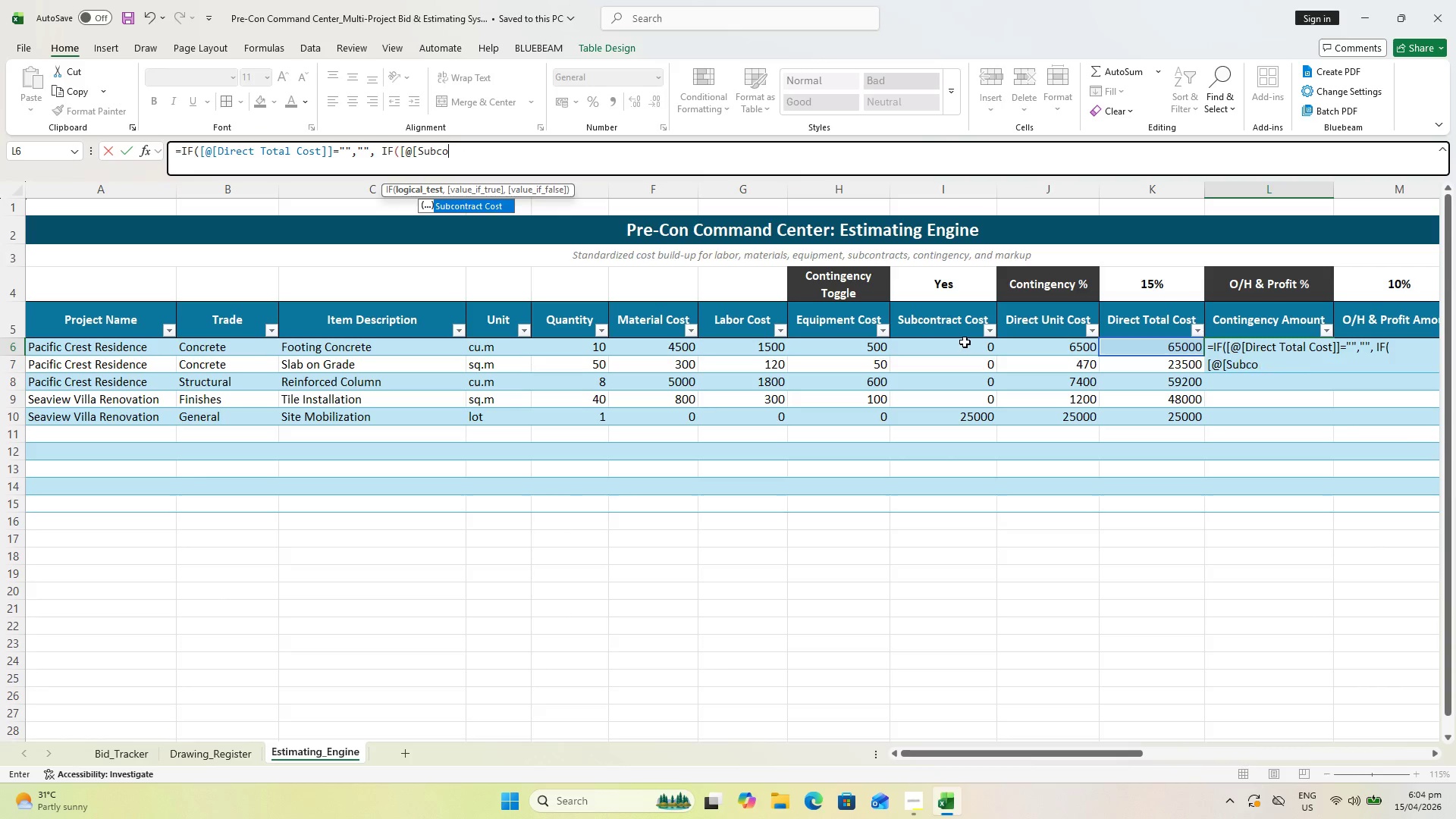 
key(Backspace)
 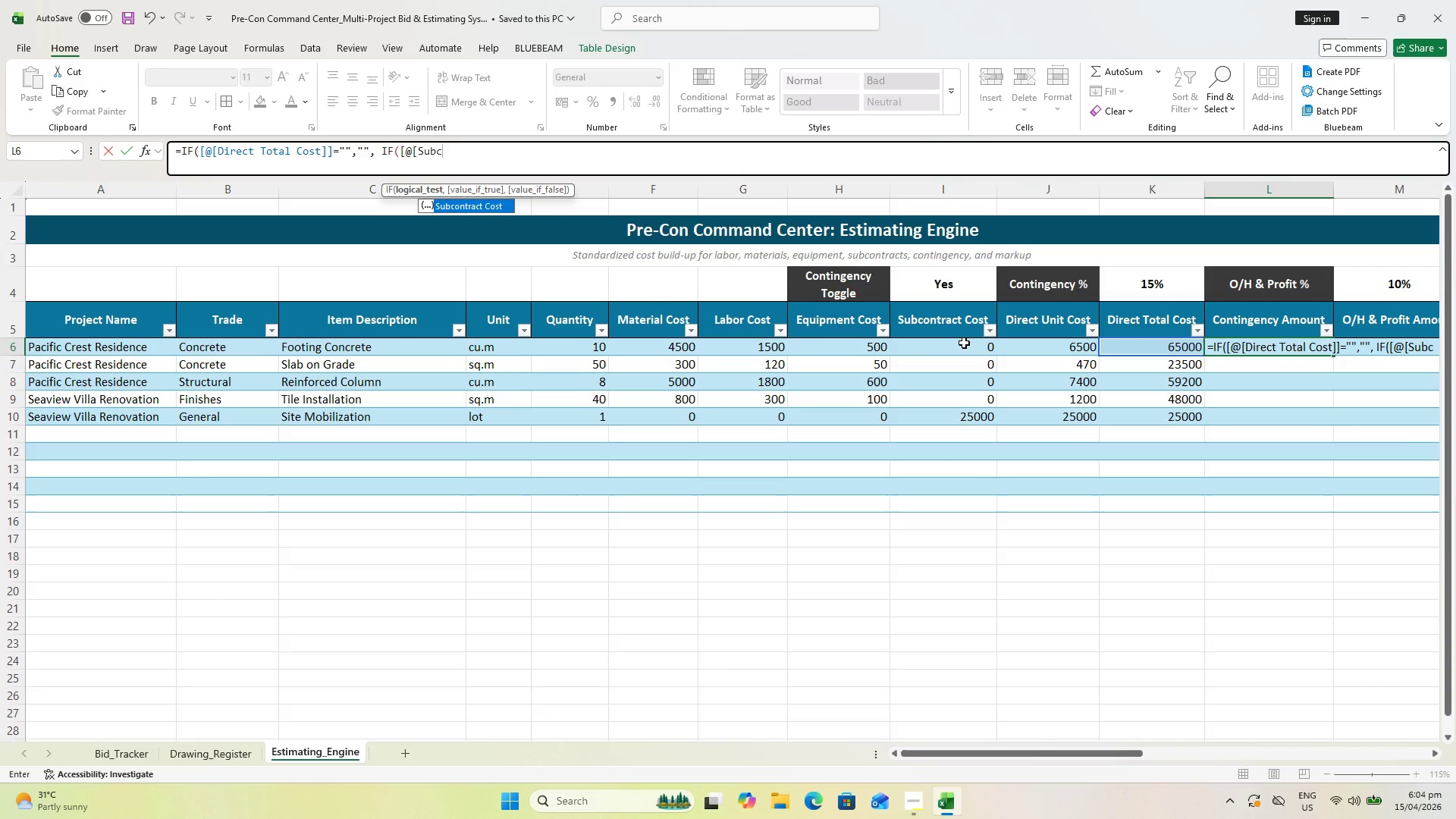 
key(Backspace)
 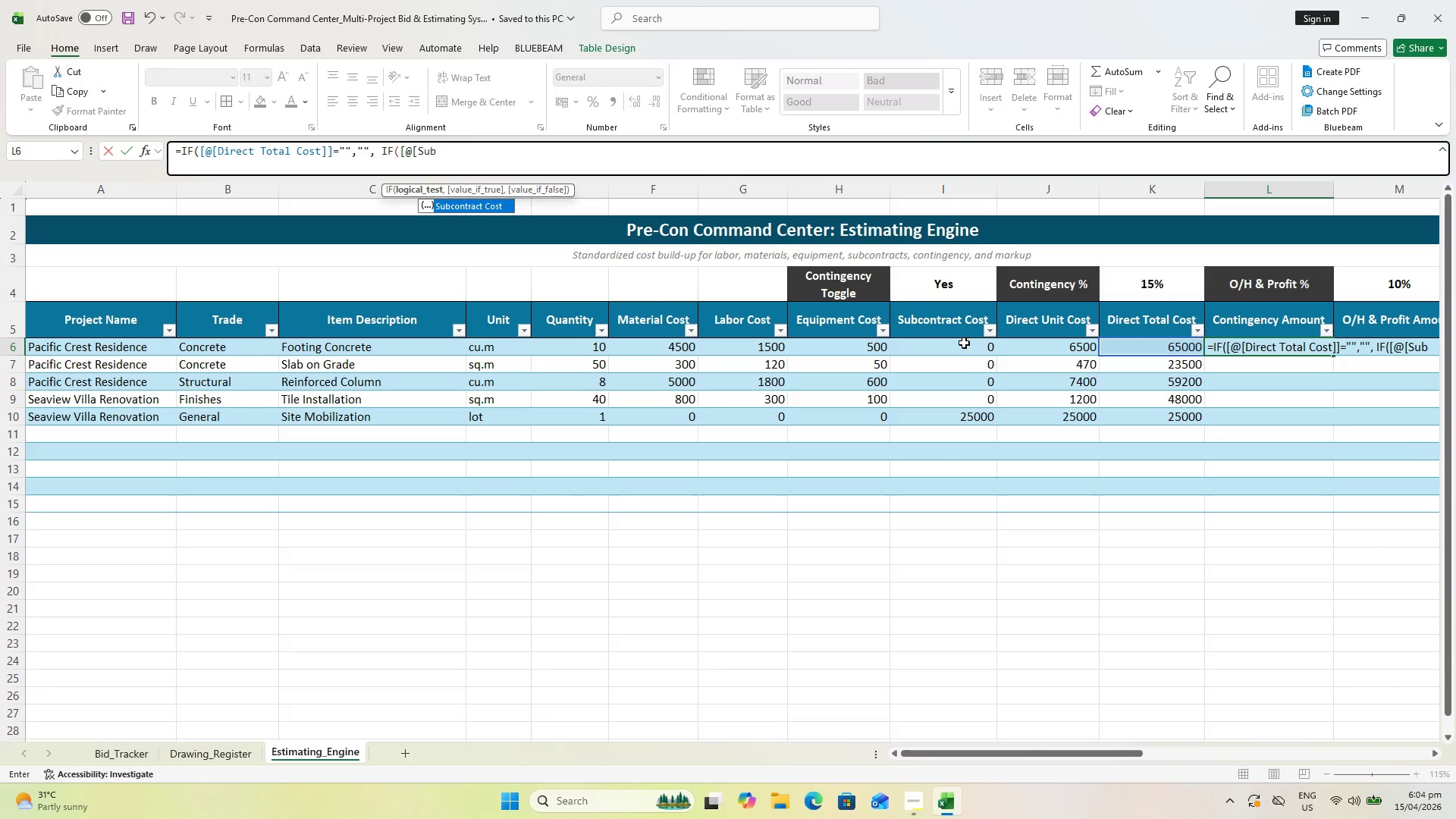 
key(Backspace)
 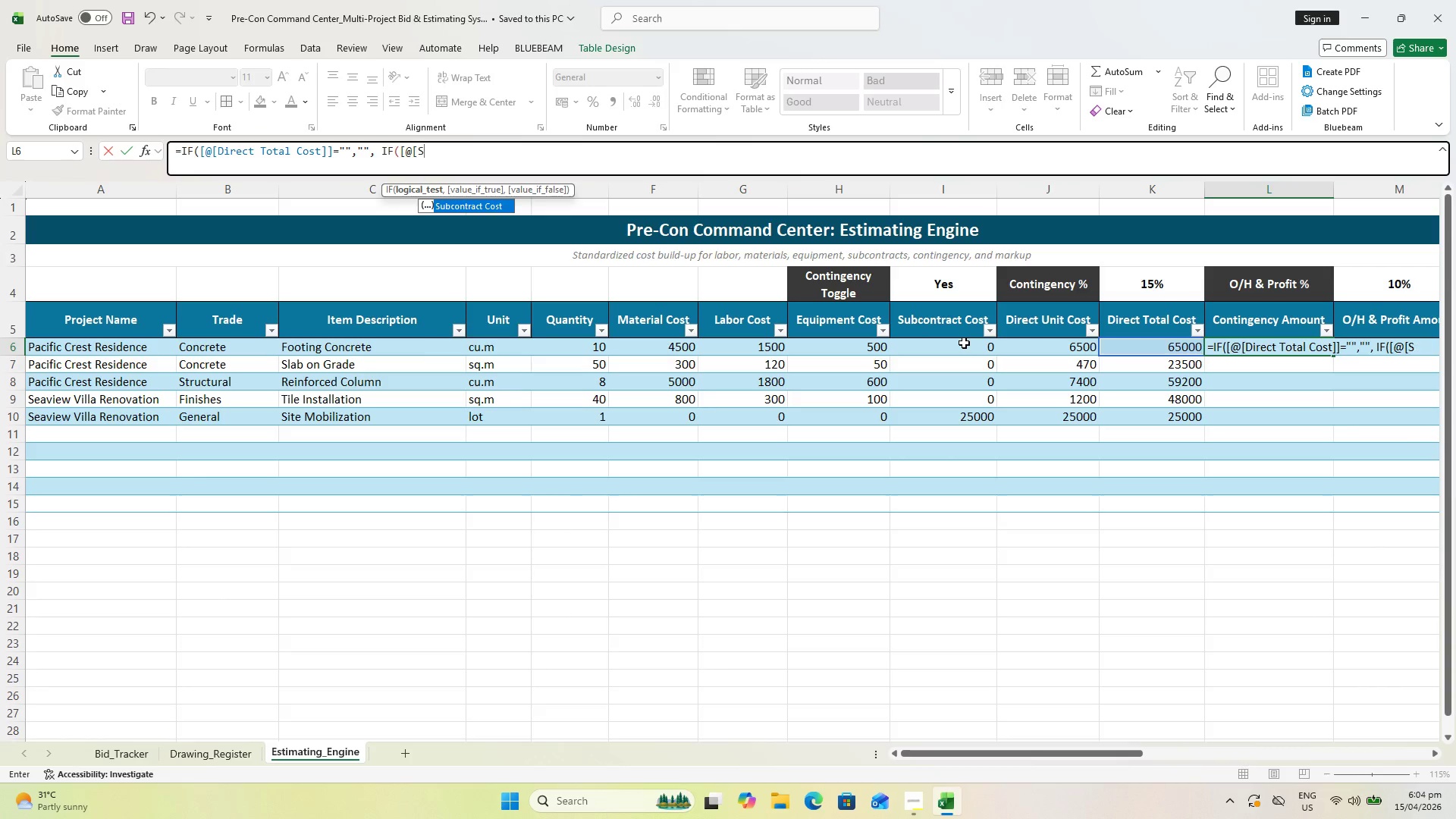 
key(Backspace)
 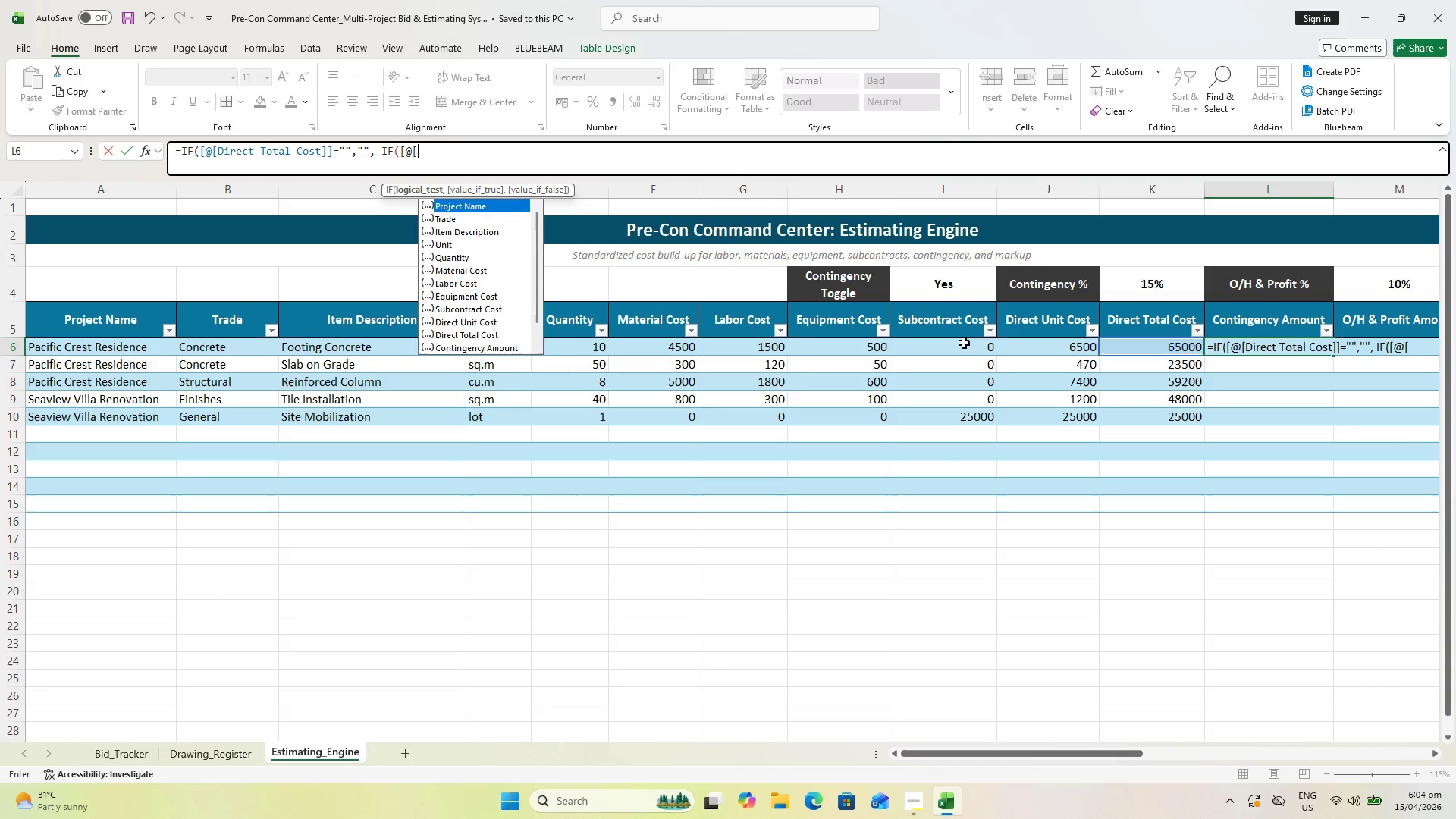 
key(Backspace)
 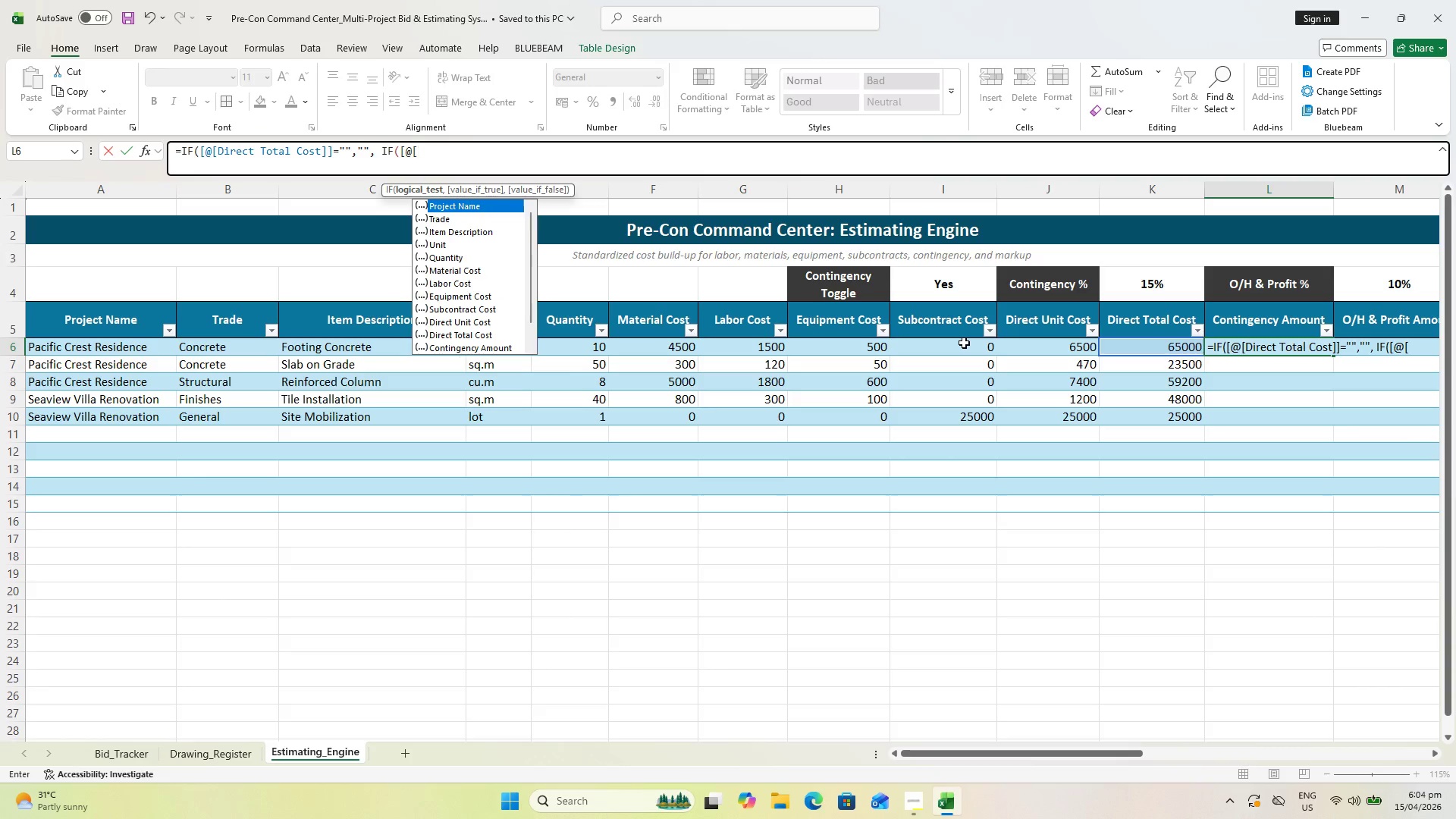 
key(Backspace)
 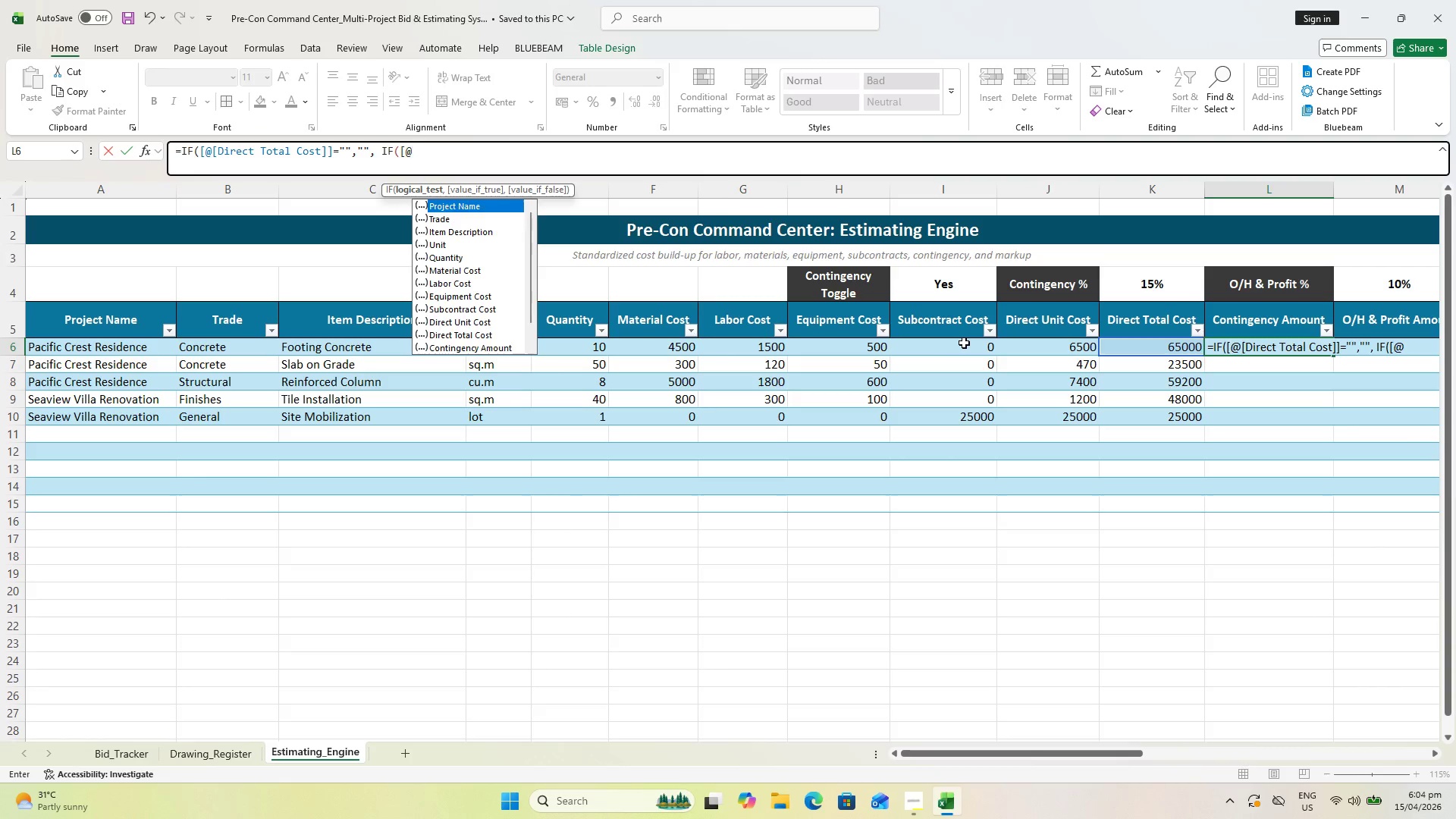 
key(Backspace)
 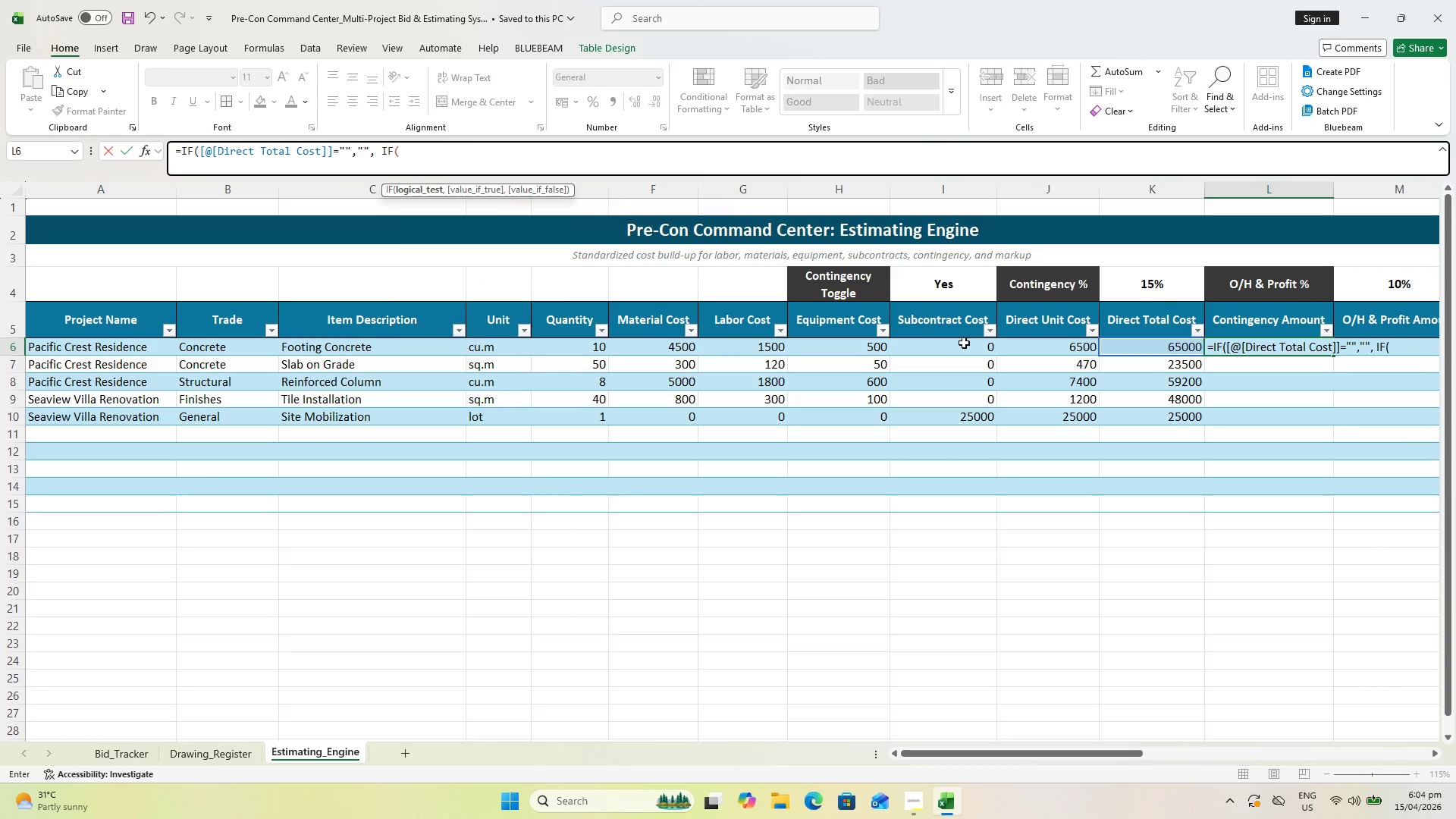 
key(Backspace)
 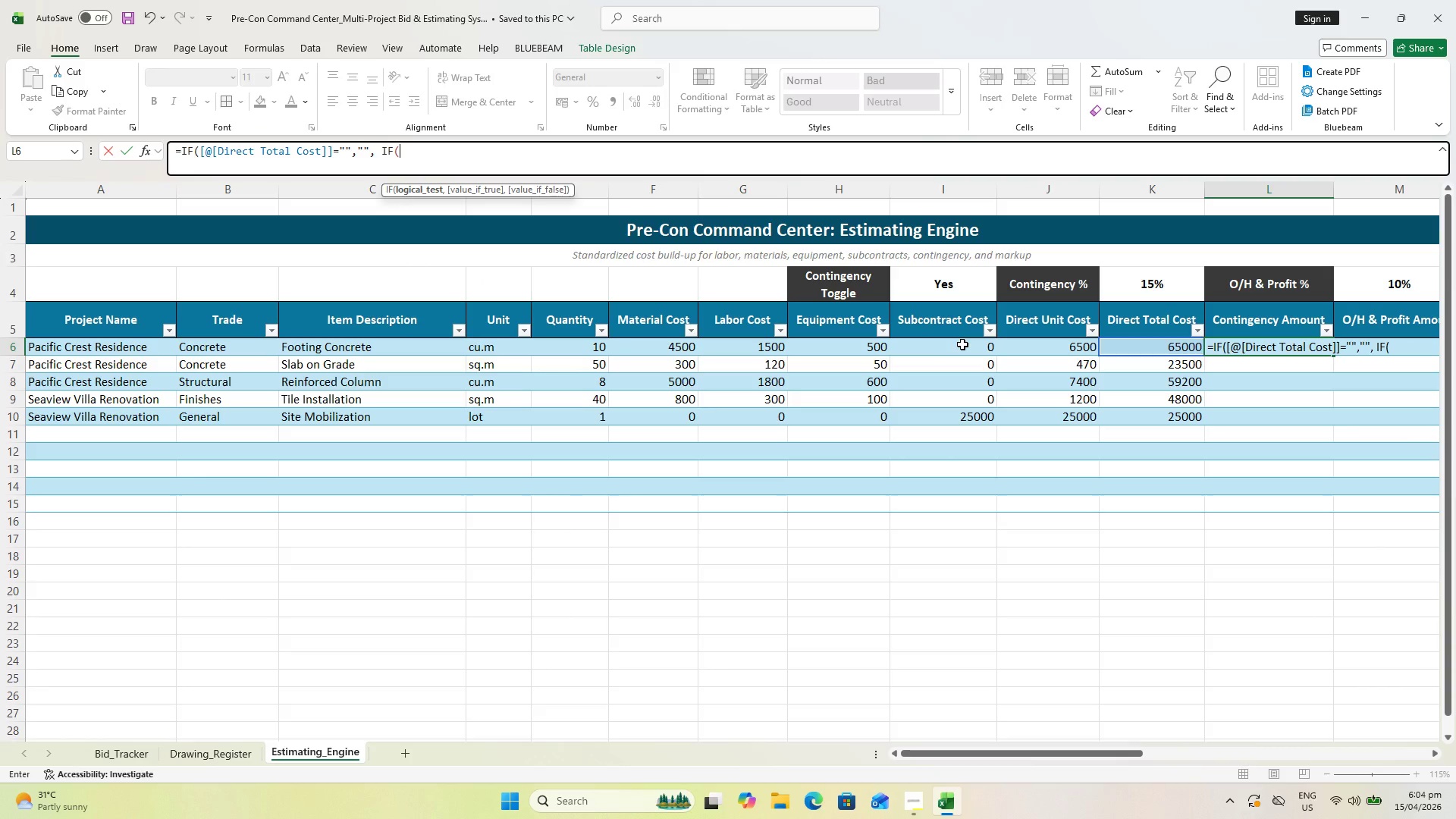 
hold_key(key=ShiftLeft, duration=1.5)
 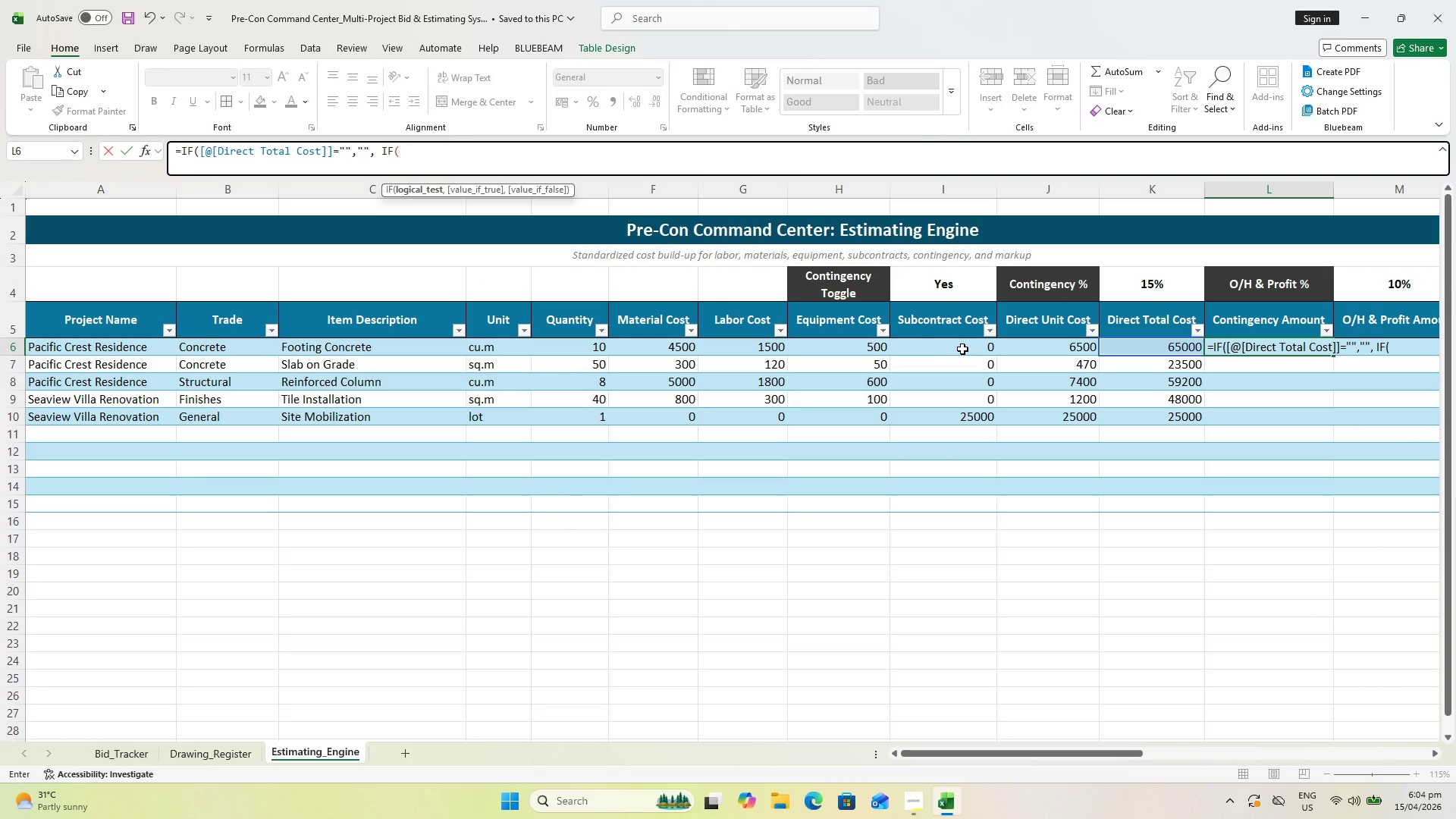 
hold_key(key=ShiftLeft, duration=0.33)
 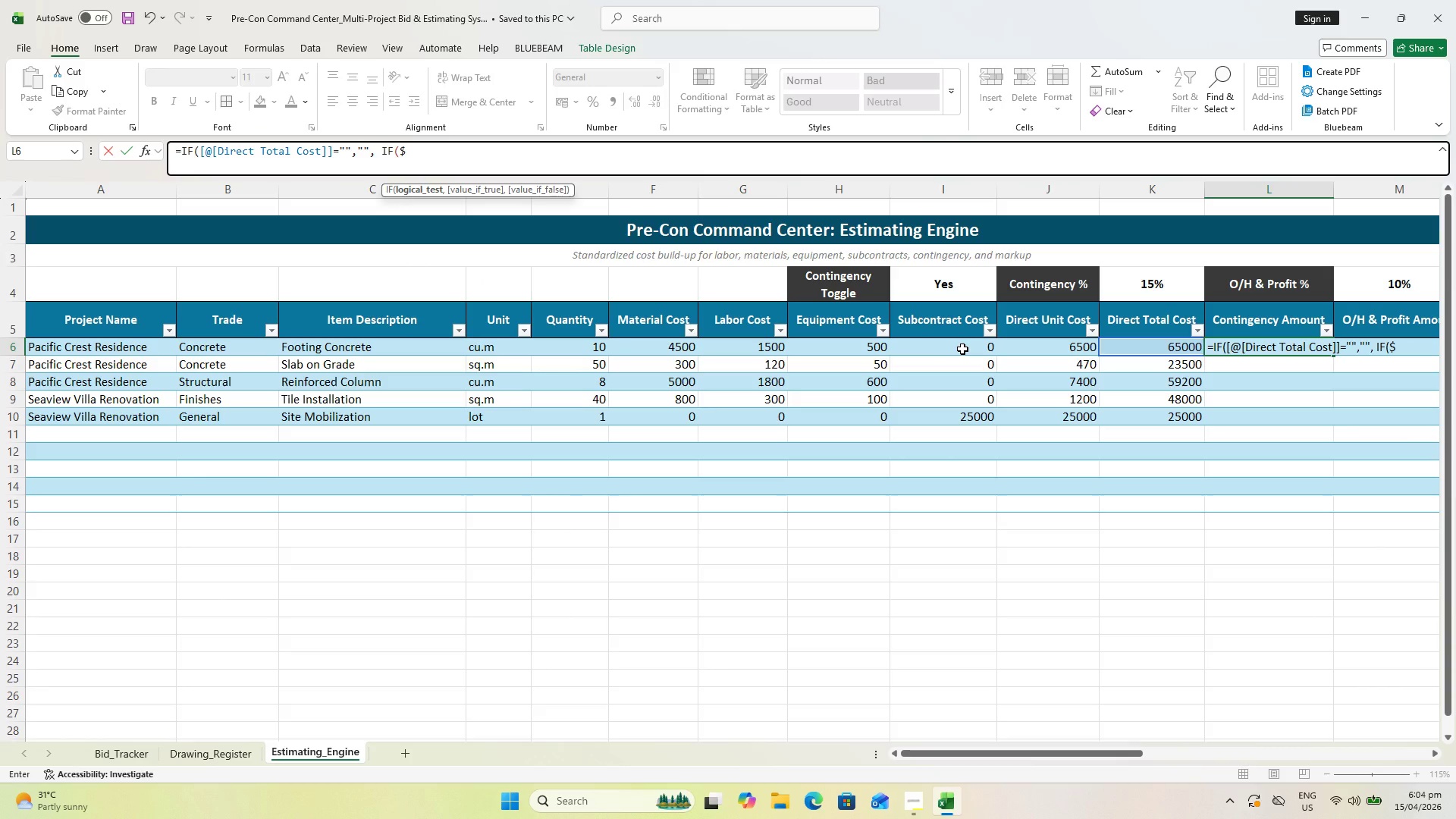 
key(Shift+4)
 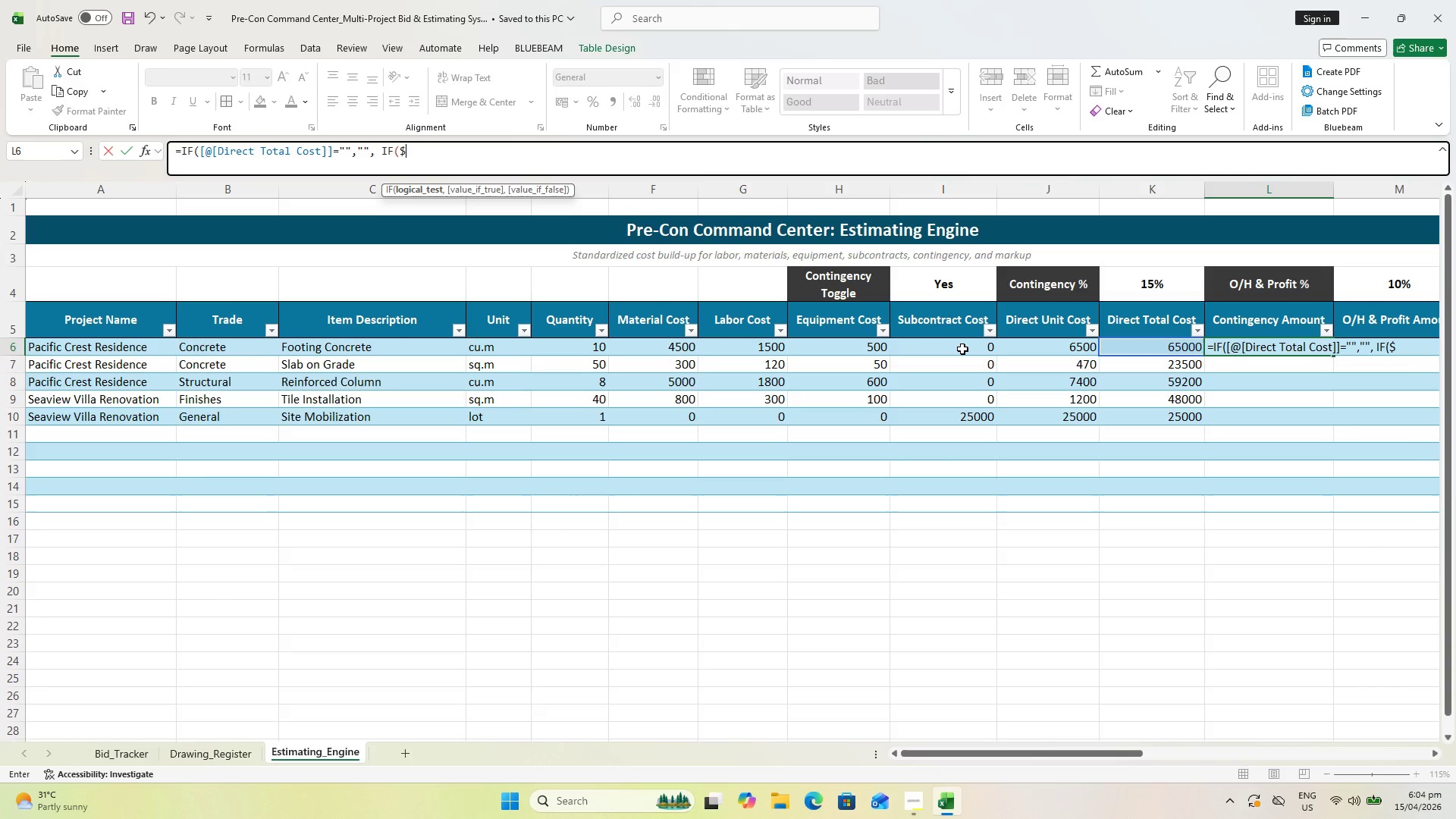 
type(I$3=)
 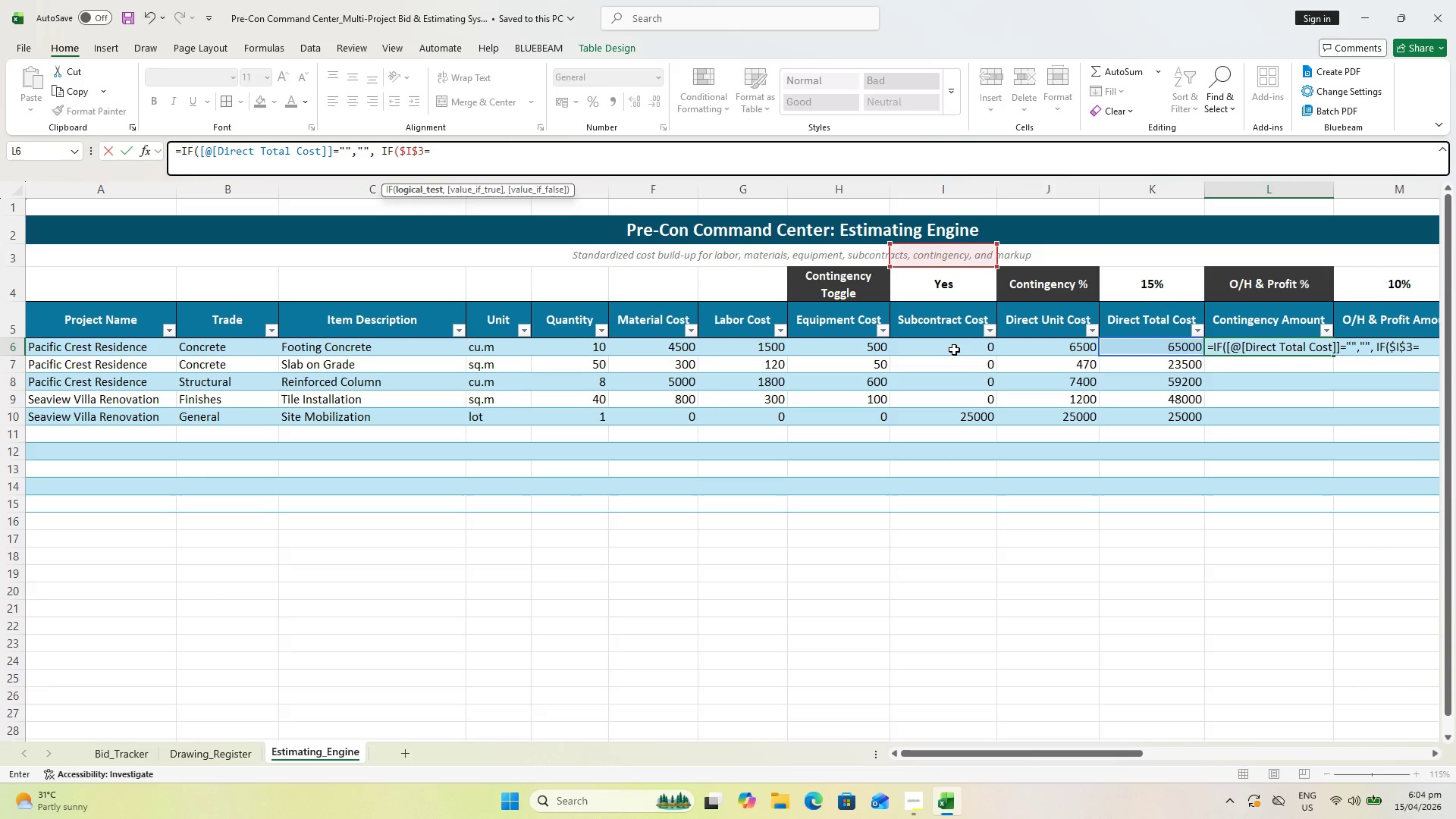 
type("yE)
key(Backspace)
key(Backspace)
type(Yes", )
 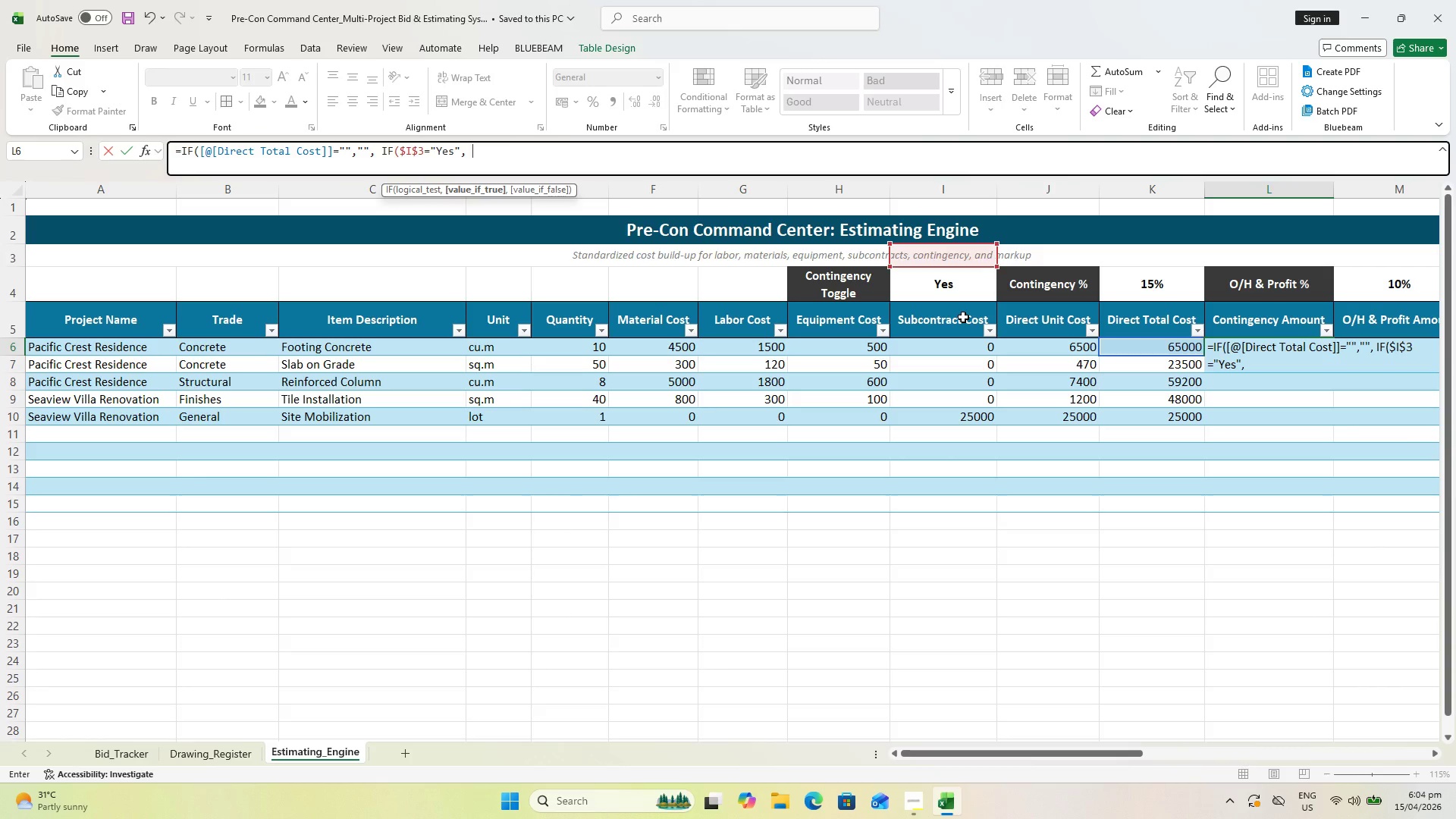 
left_click([1144, 347])
 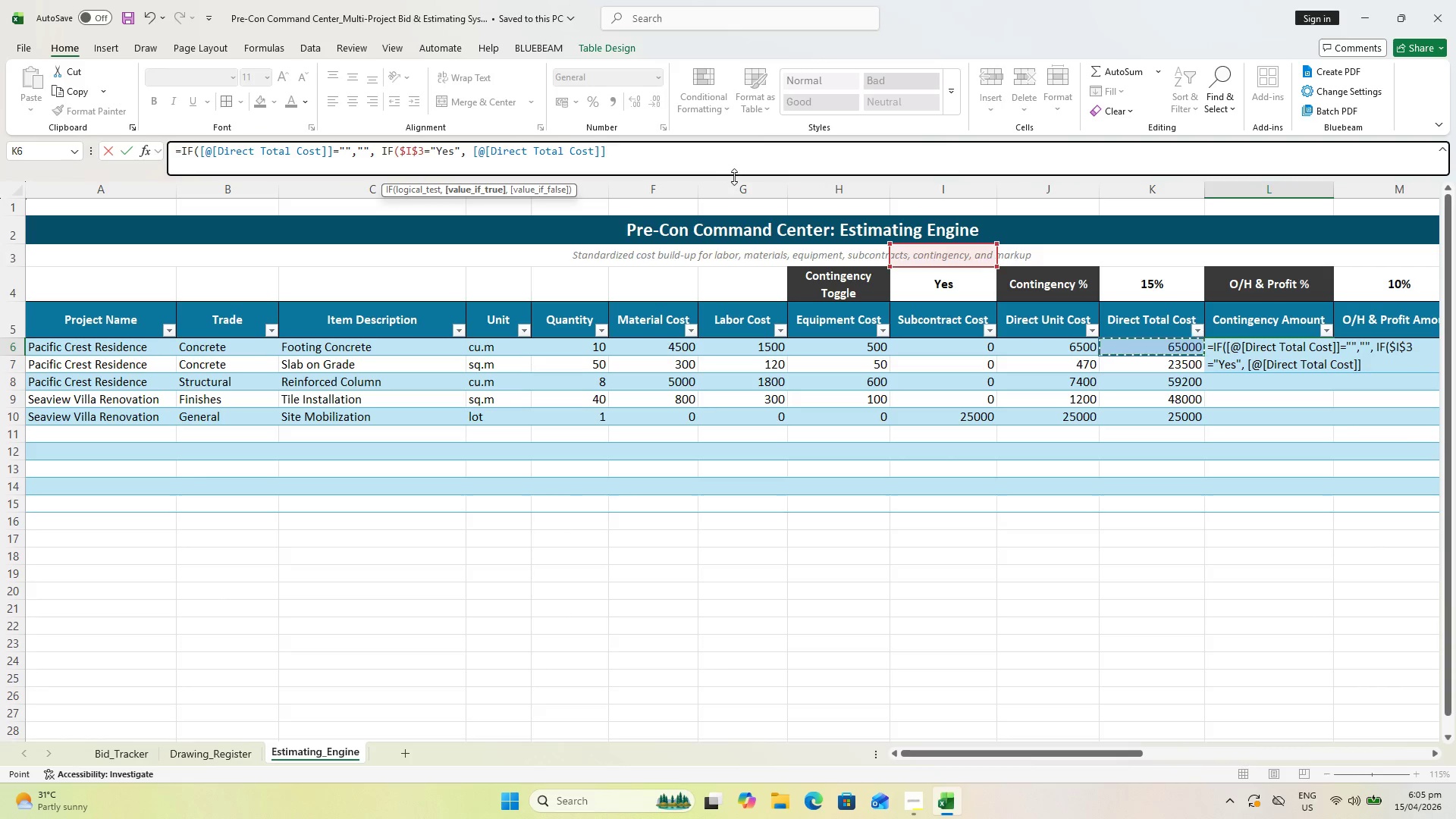 
key(Shift+8)
 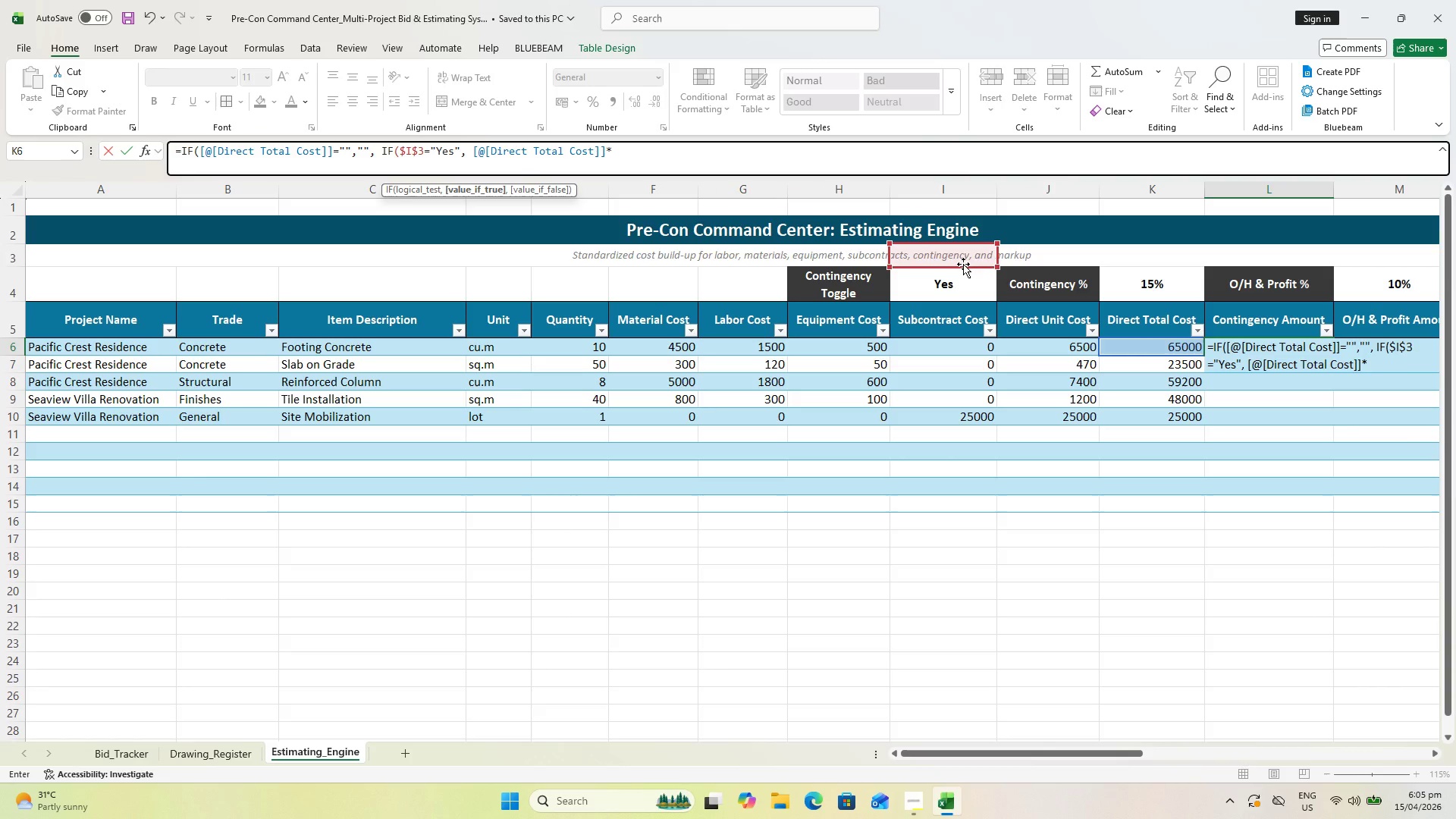 
wait(14.33)
 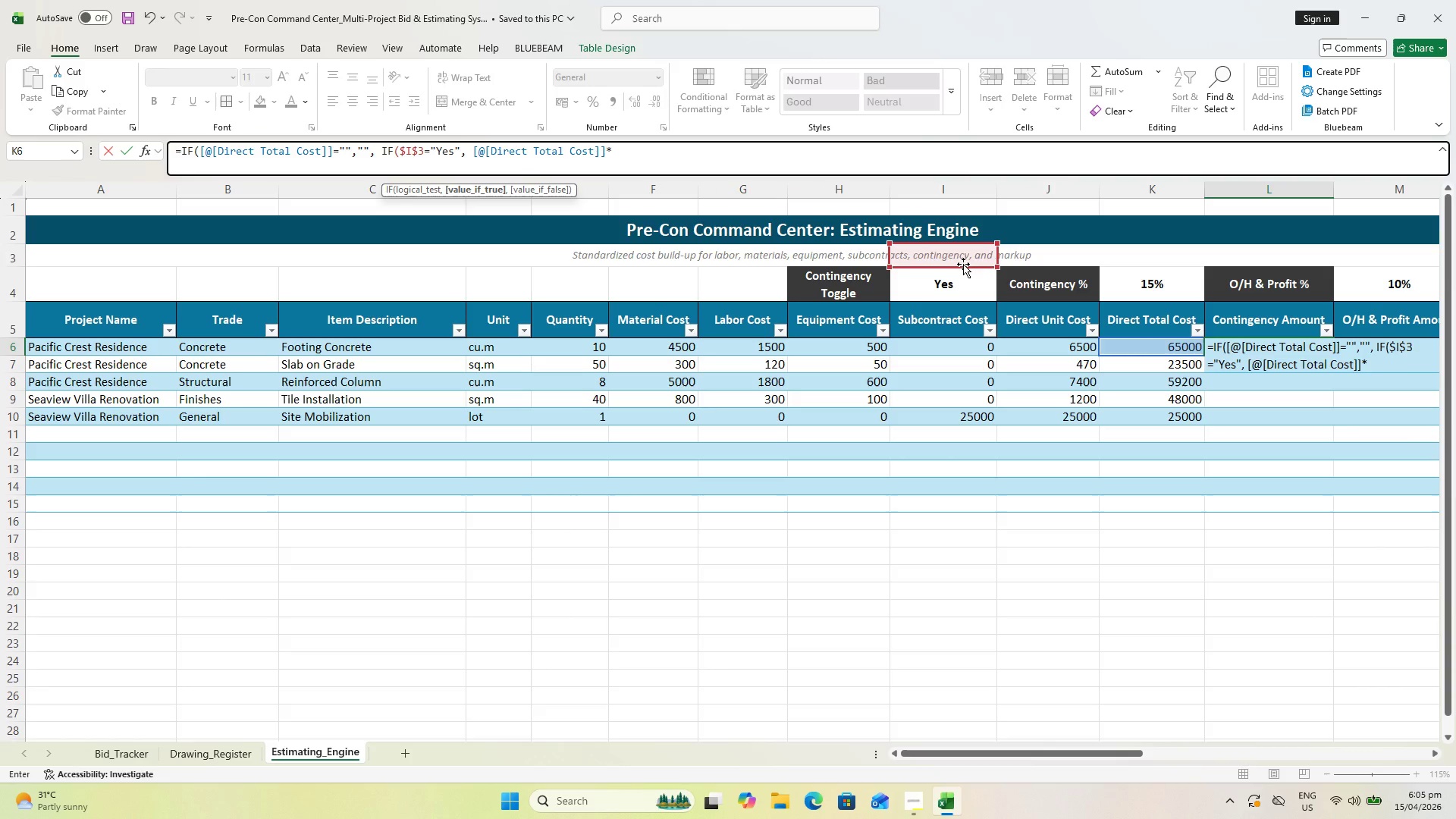 
scroll: coordinate [505, 355], scroll_direction: up, amount: 2.0
 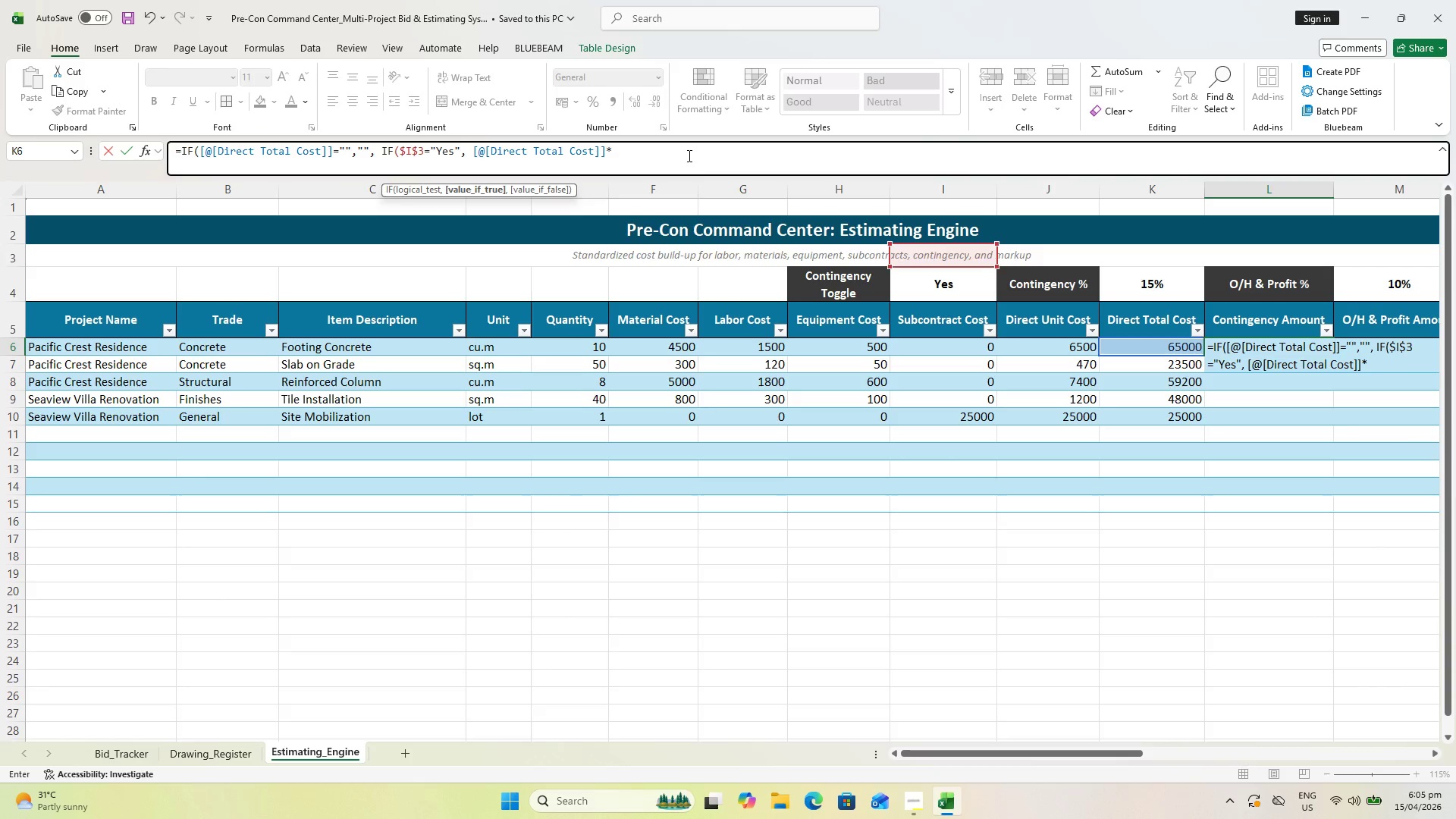 
wait(19.2)
 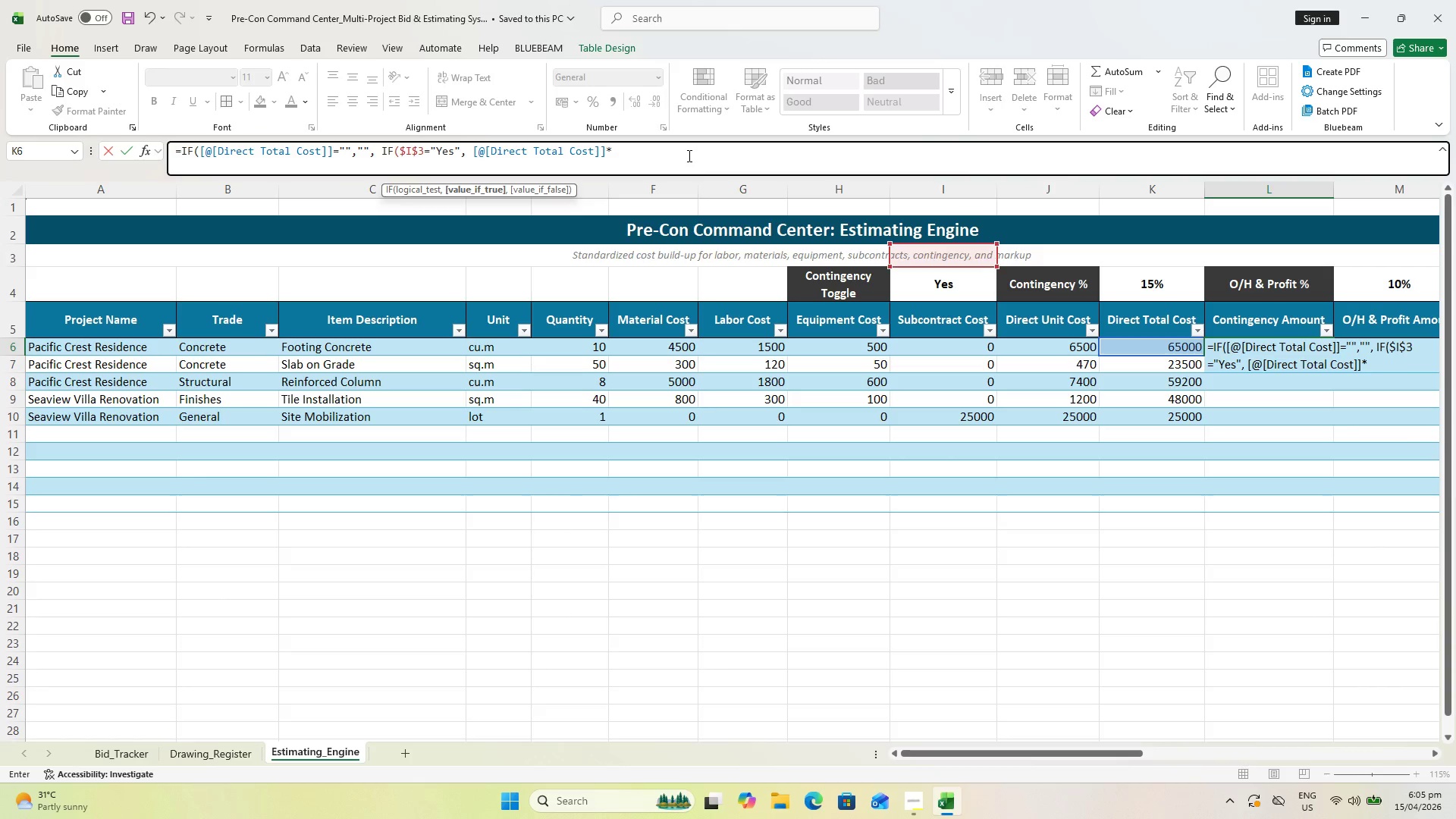 
left_click([1168, 290])
 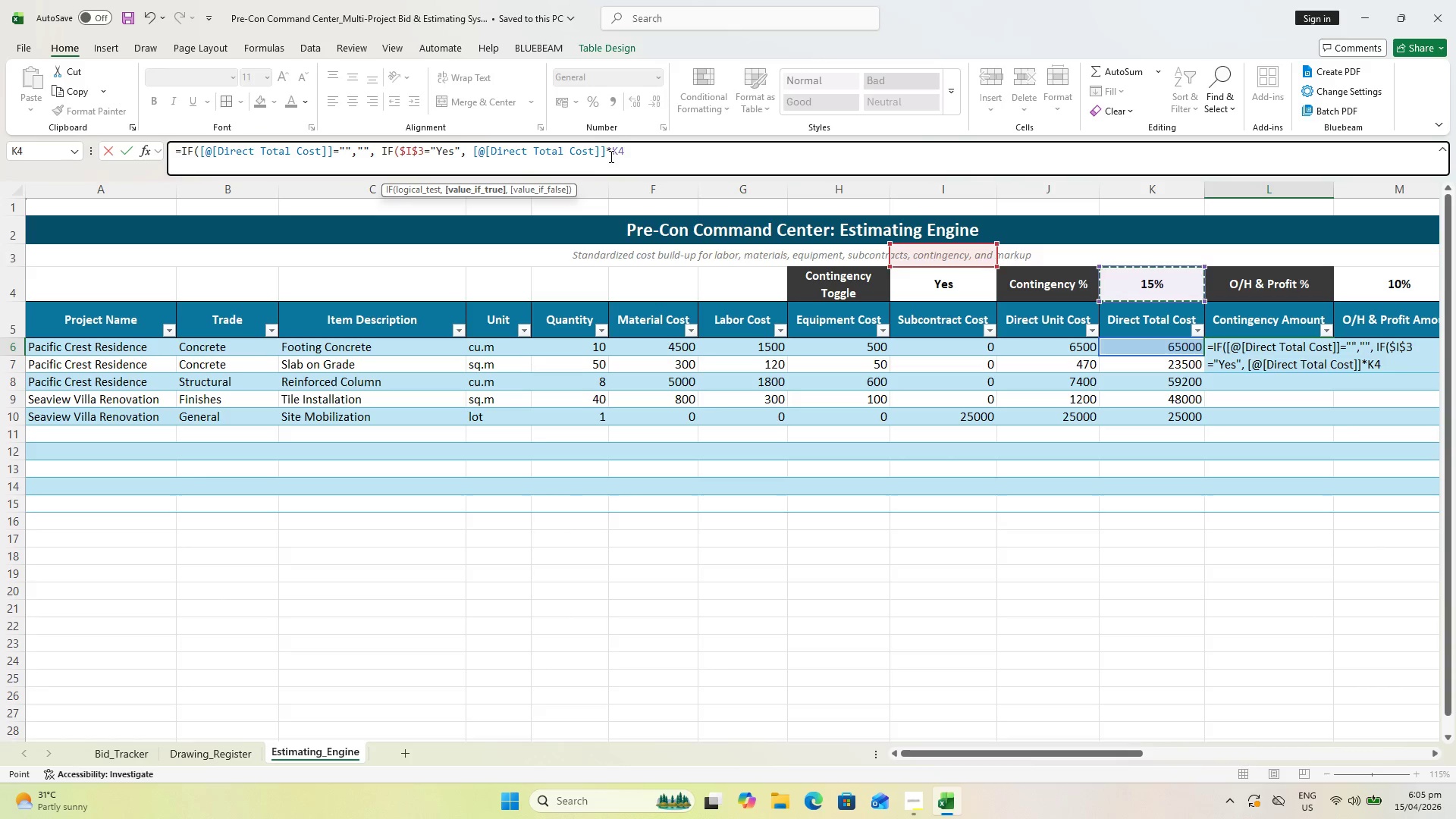 
left_click([618, 149])
 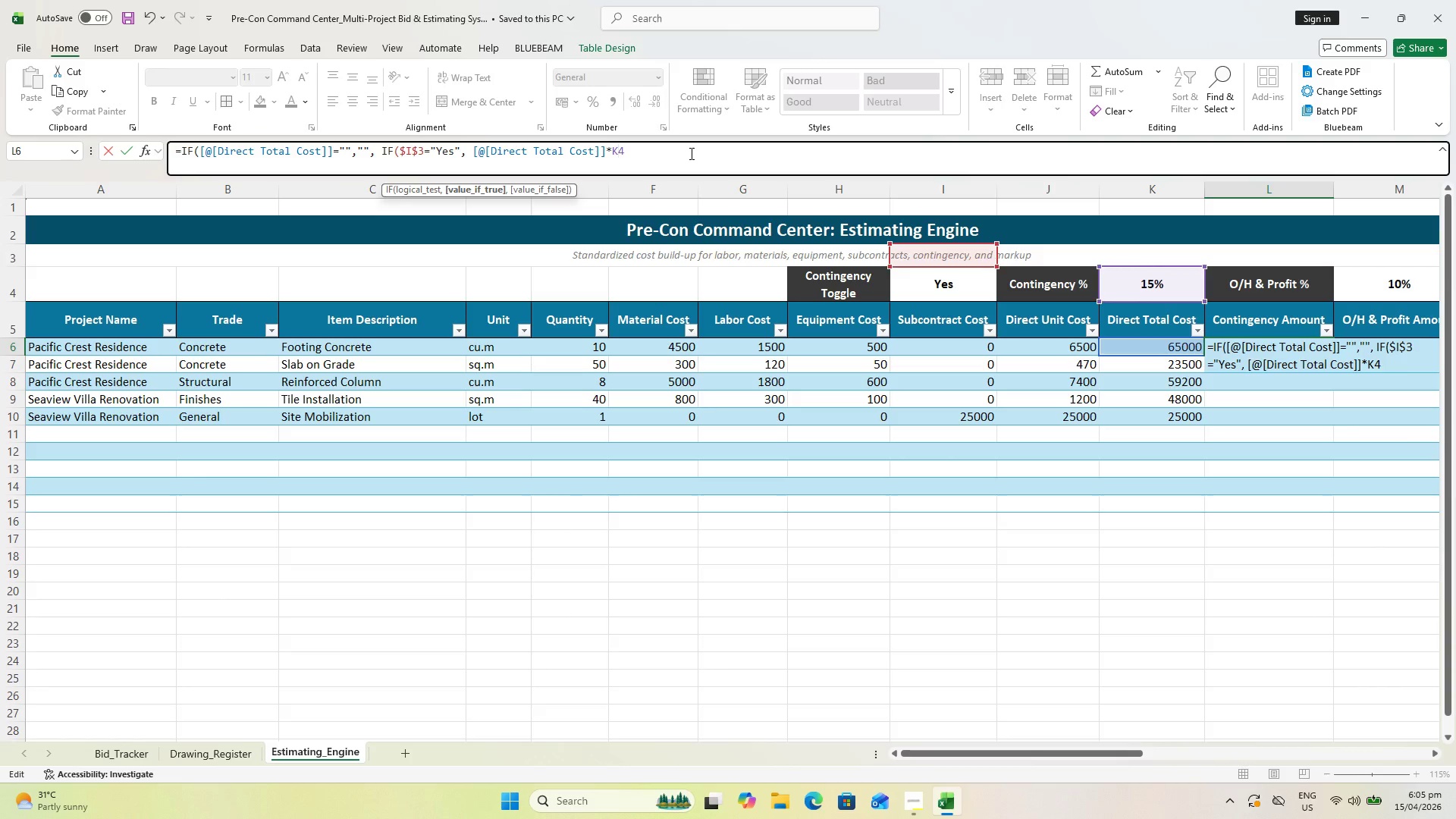 
key(F4)
 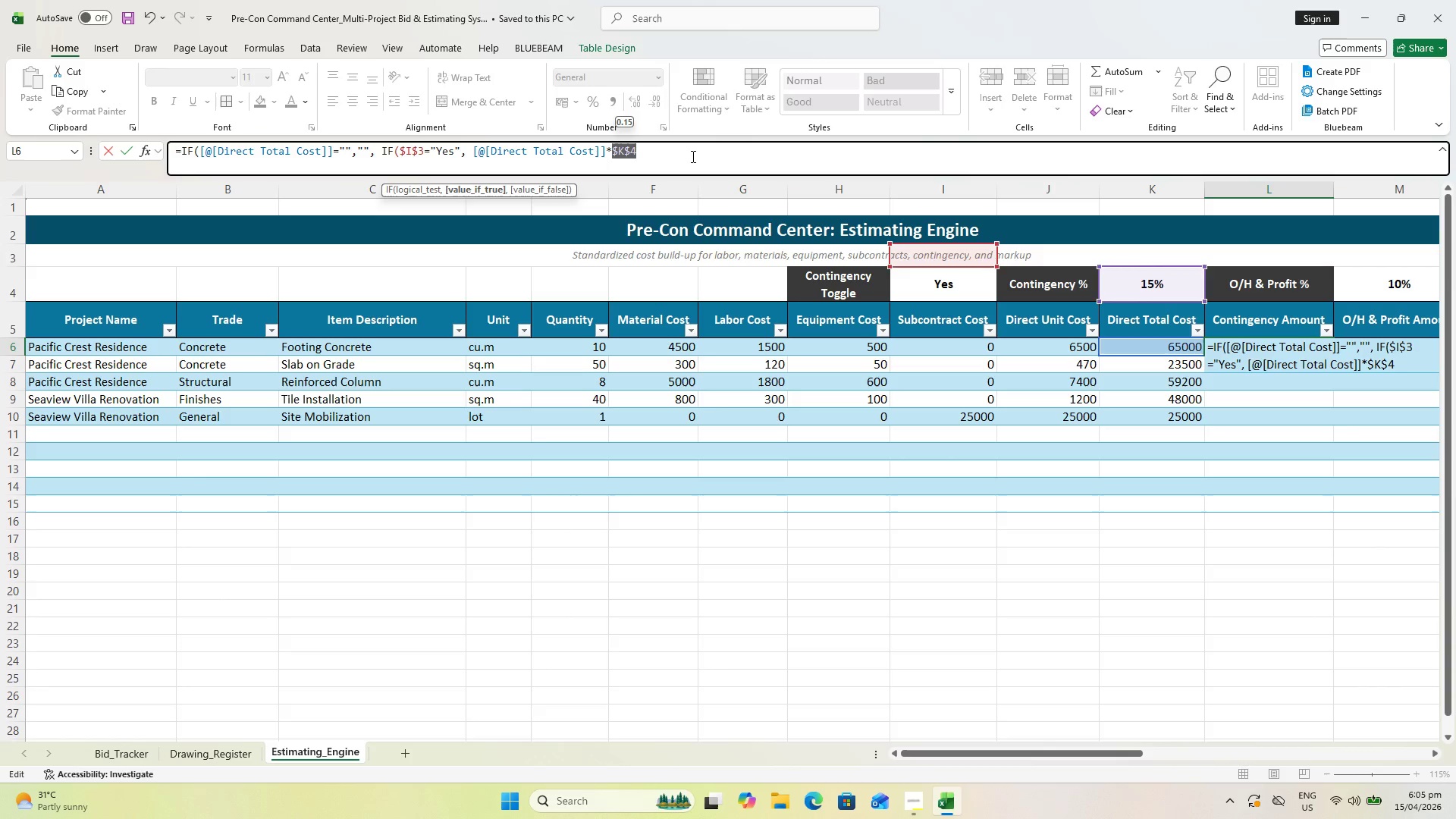 
left_click([692, 156])
 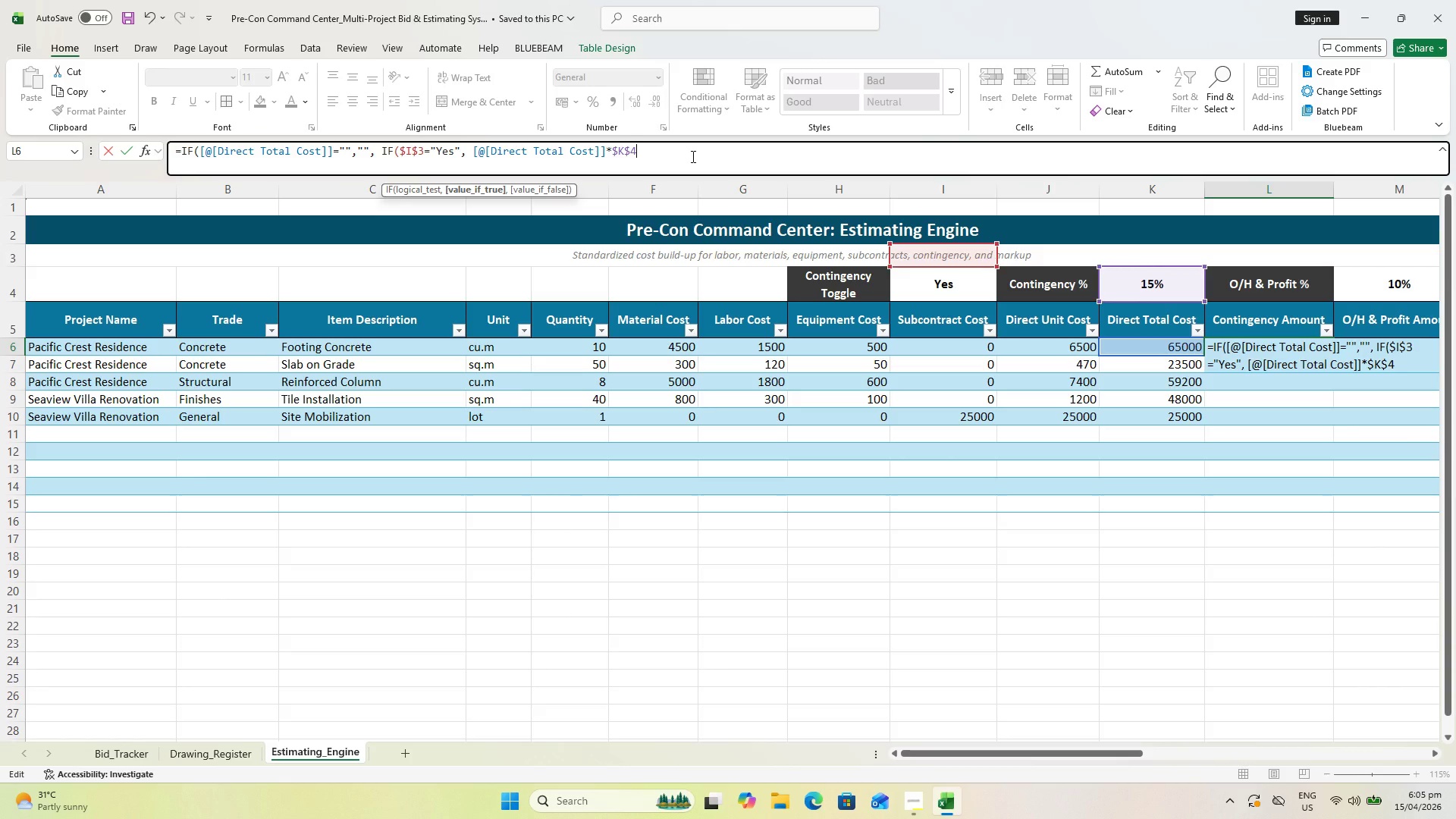 
key(Comma)
 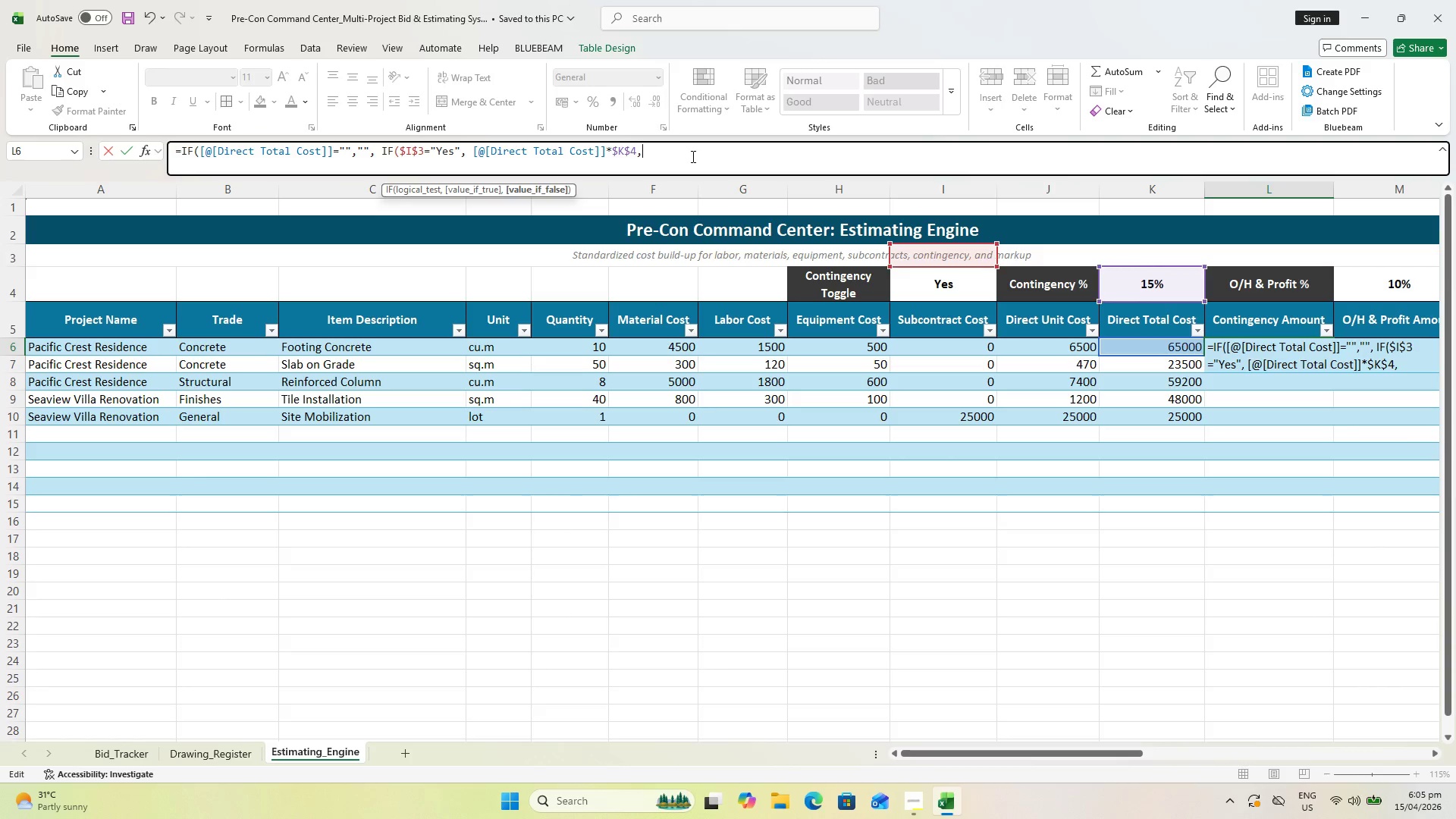 
key(0)
 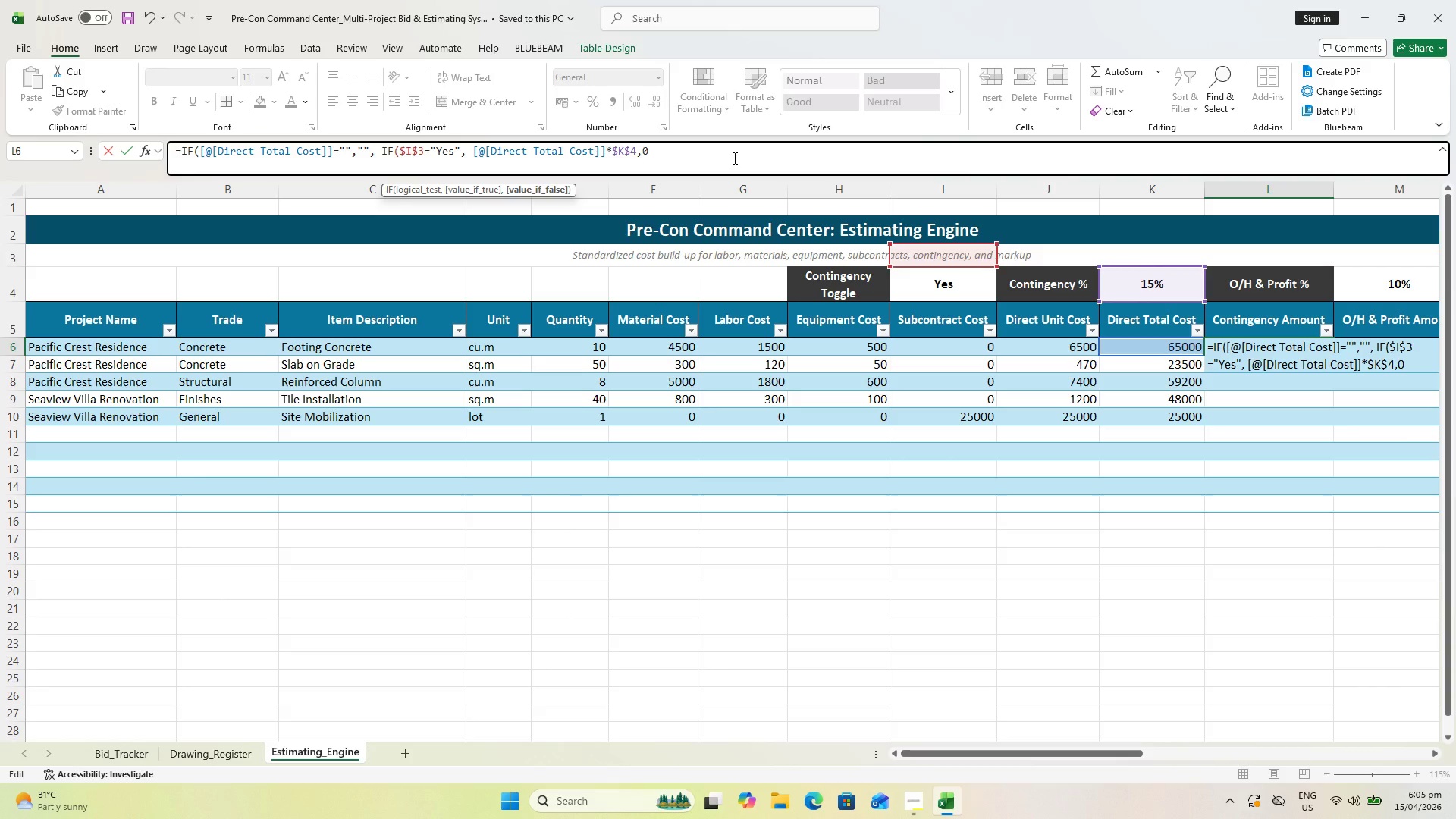 
key(Shift+0)
 